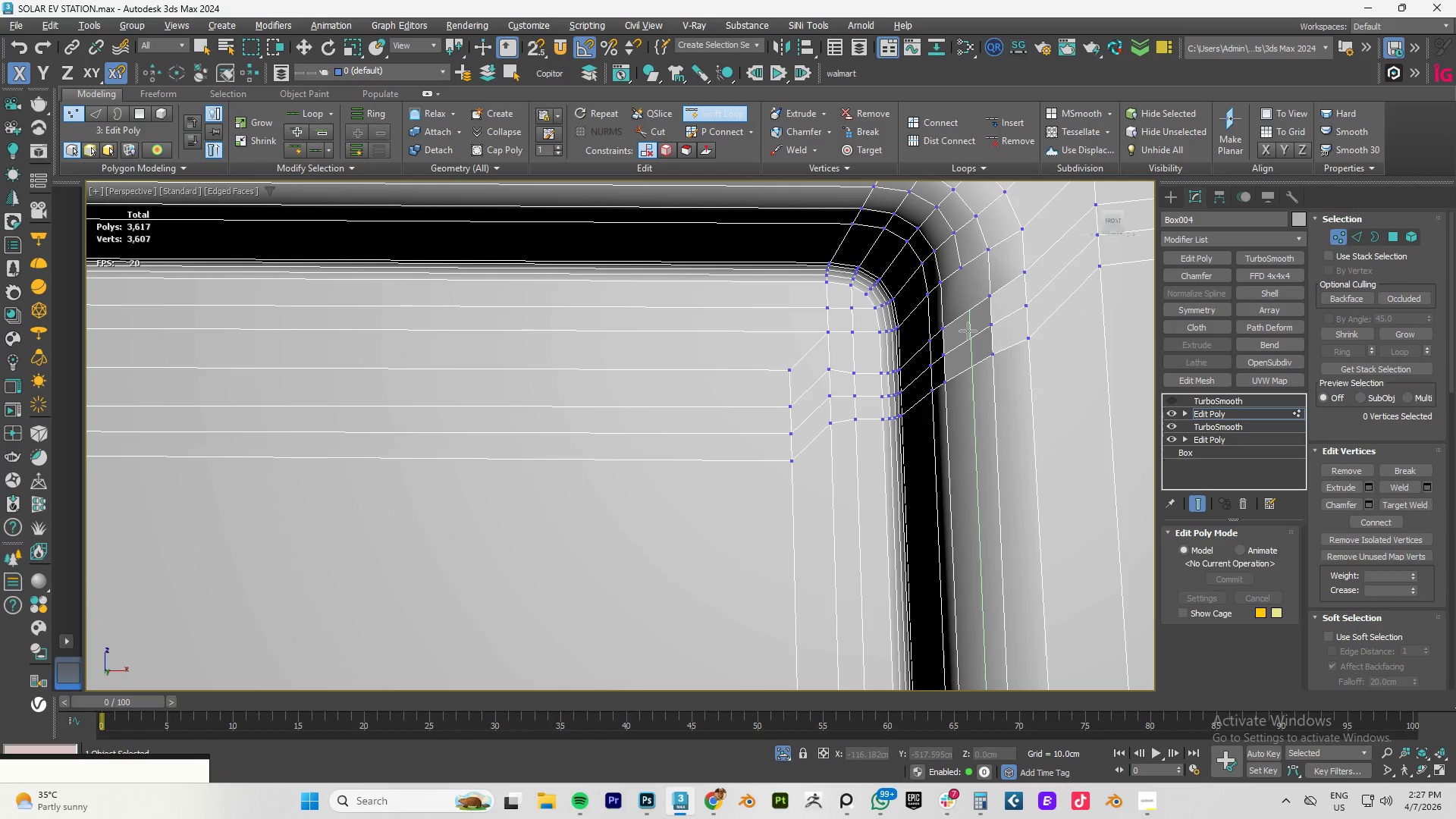 
left_click([965, 333])
 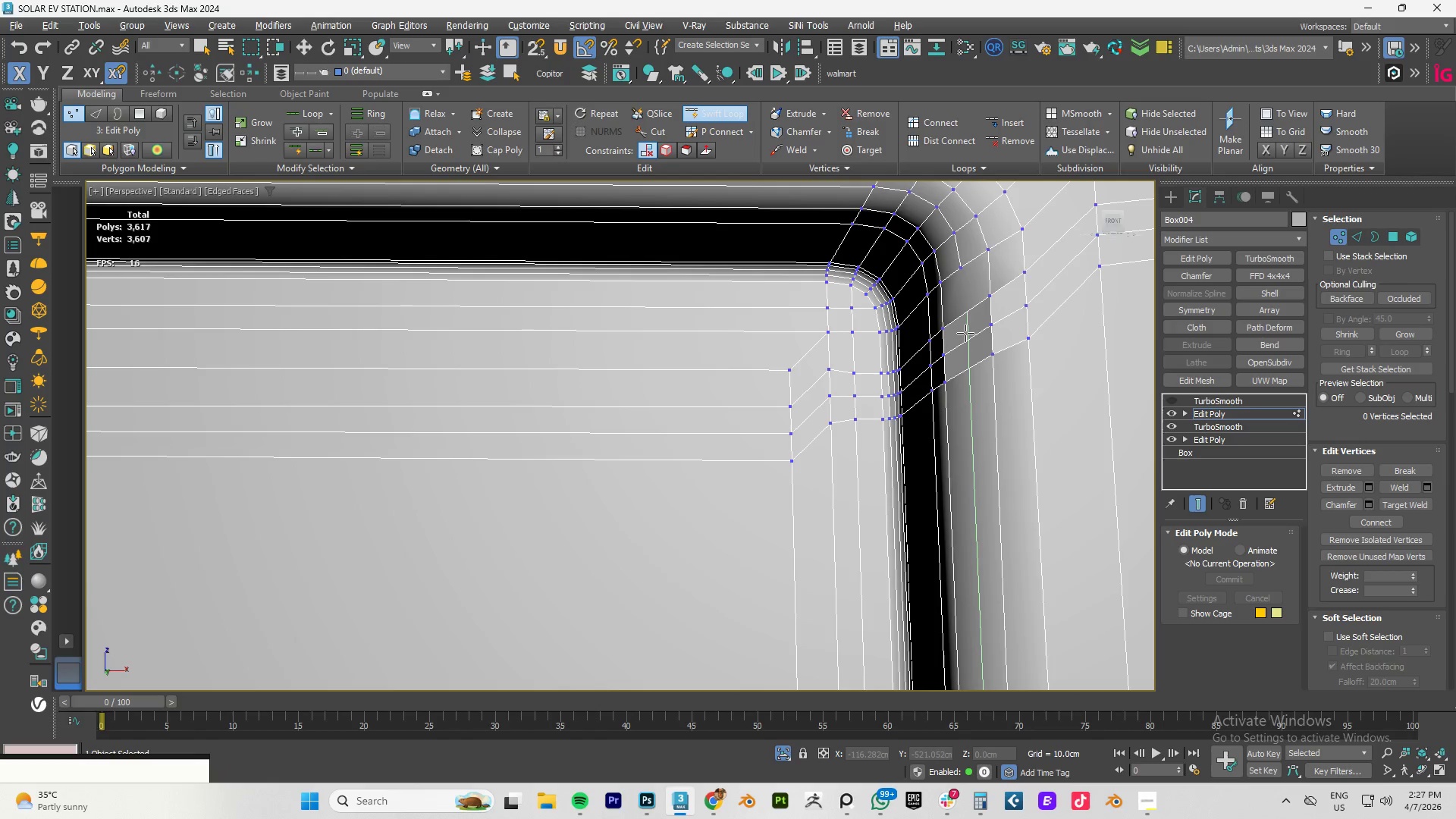 
right_click([965, 333])
 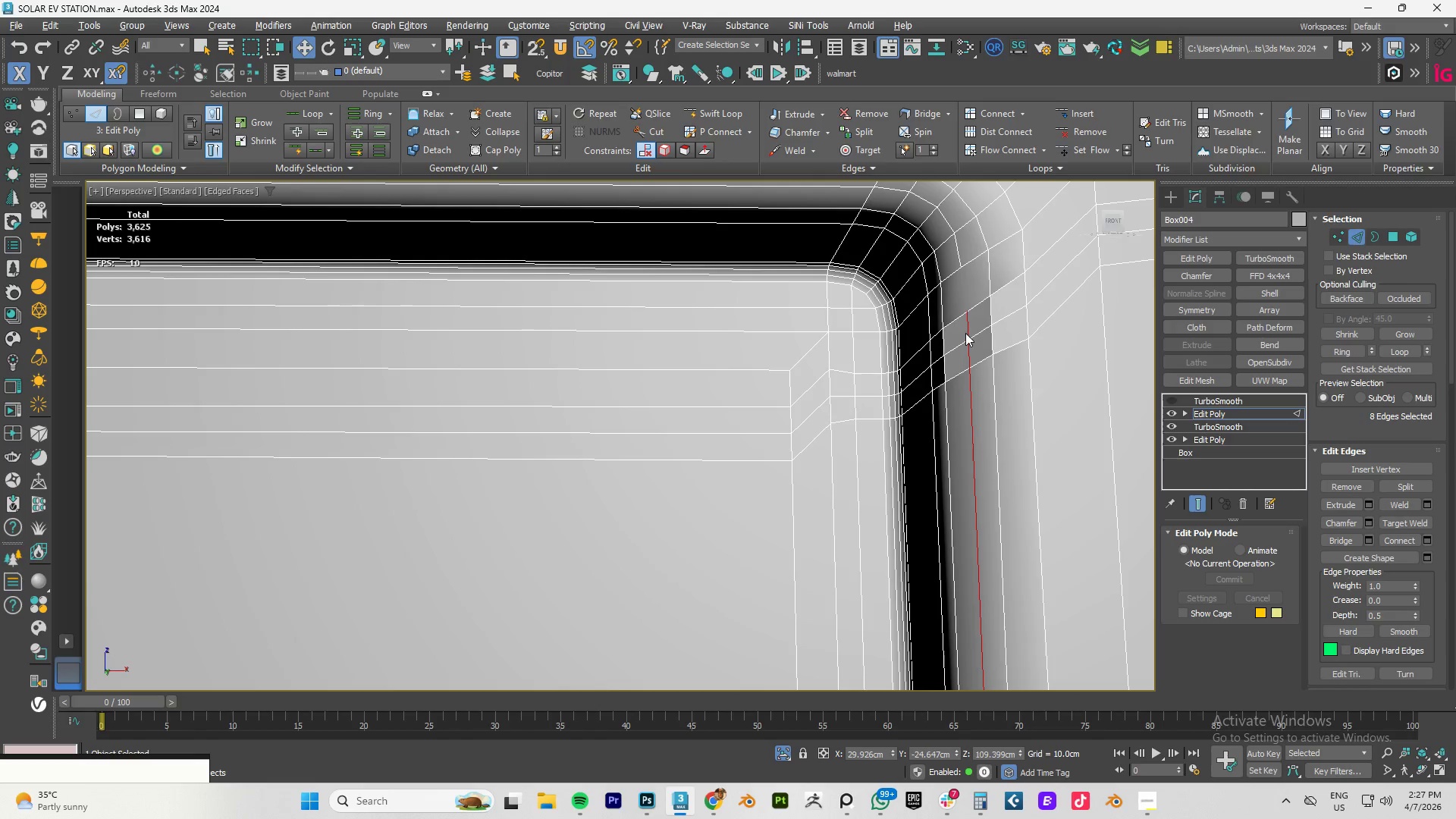 
key(1)
 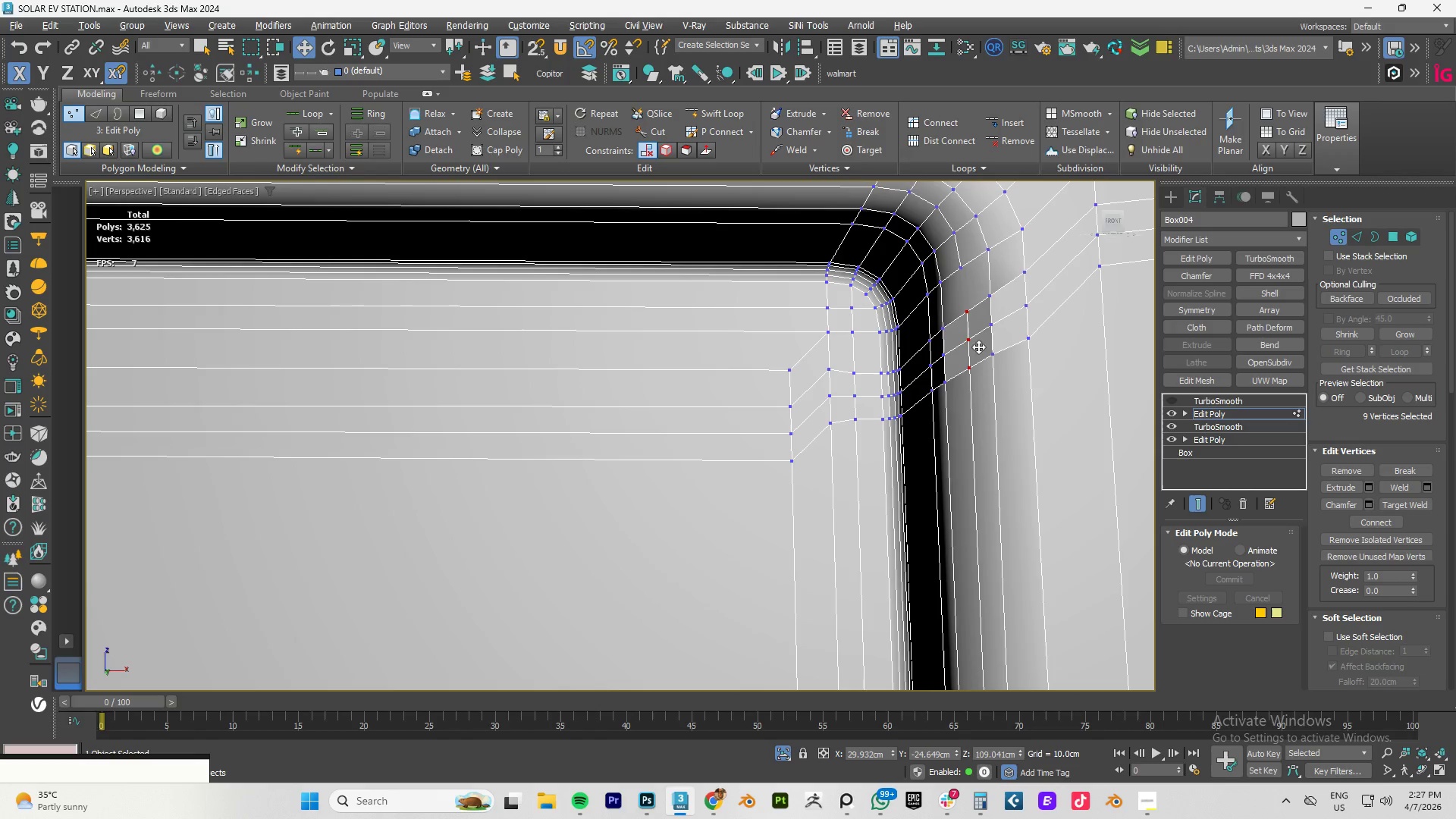 
key(Alt+C)
 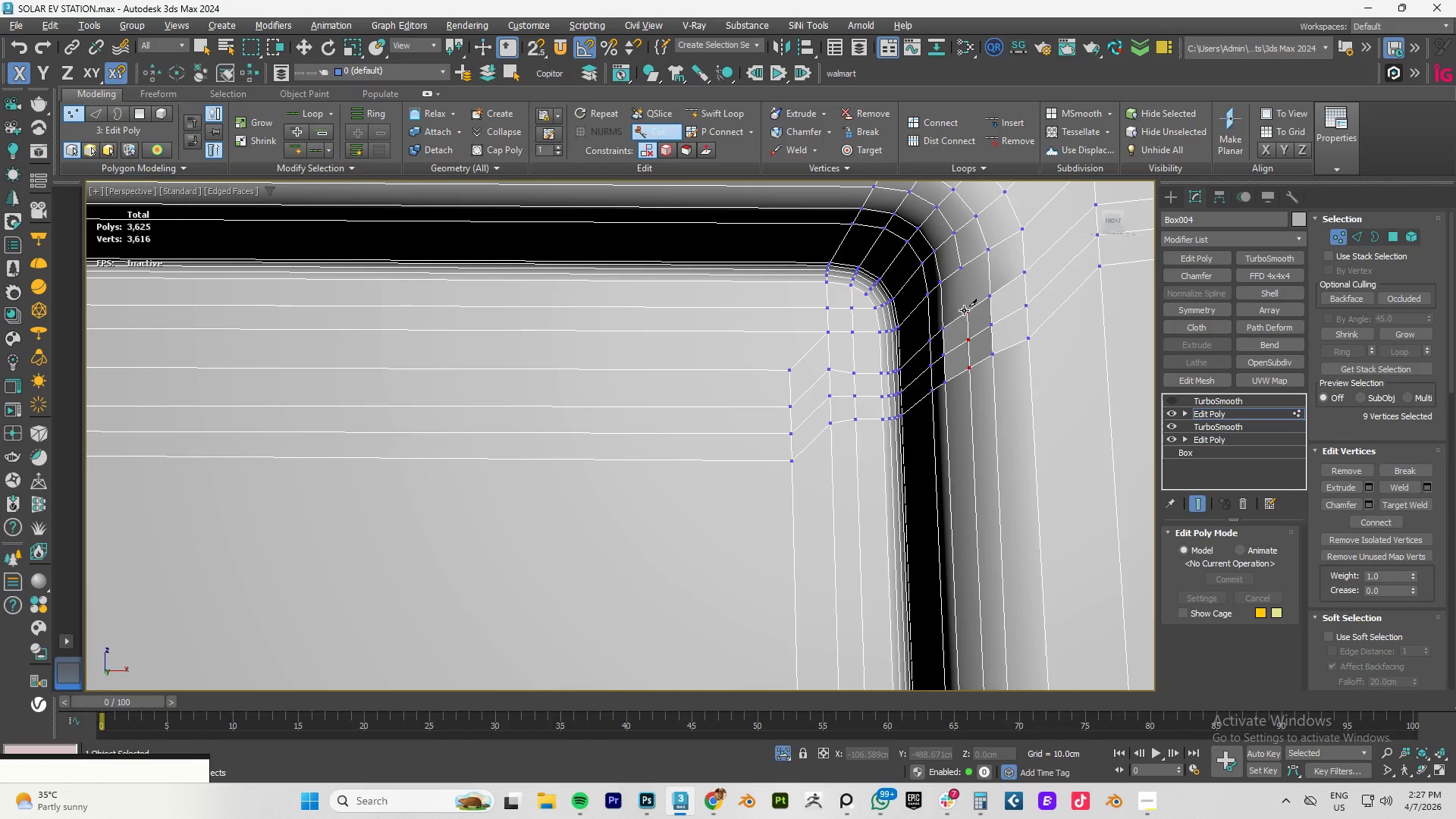 
left_click([964, 310])
 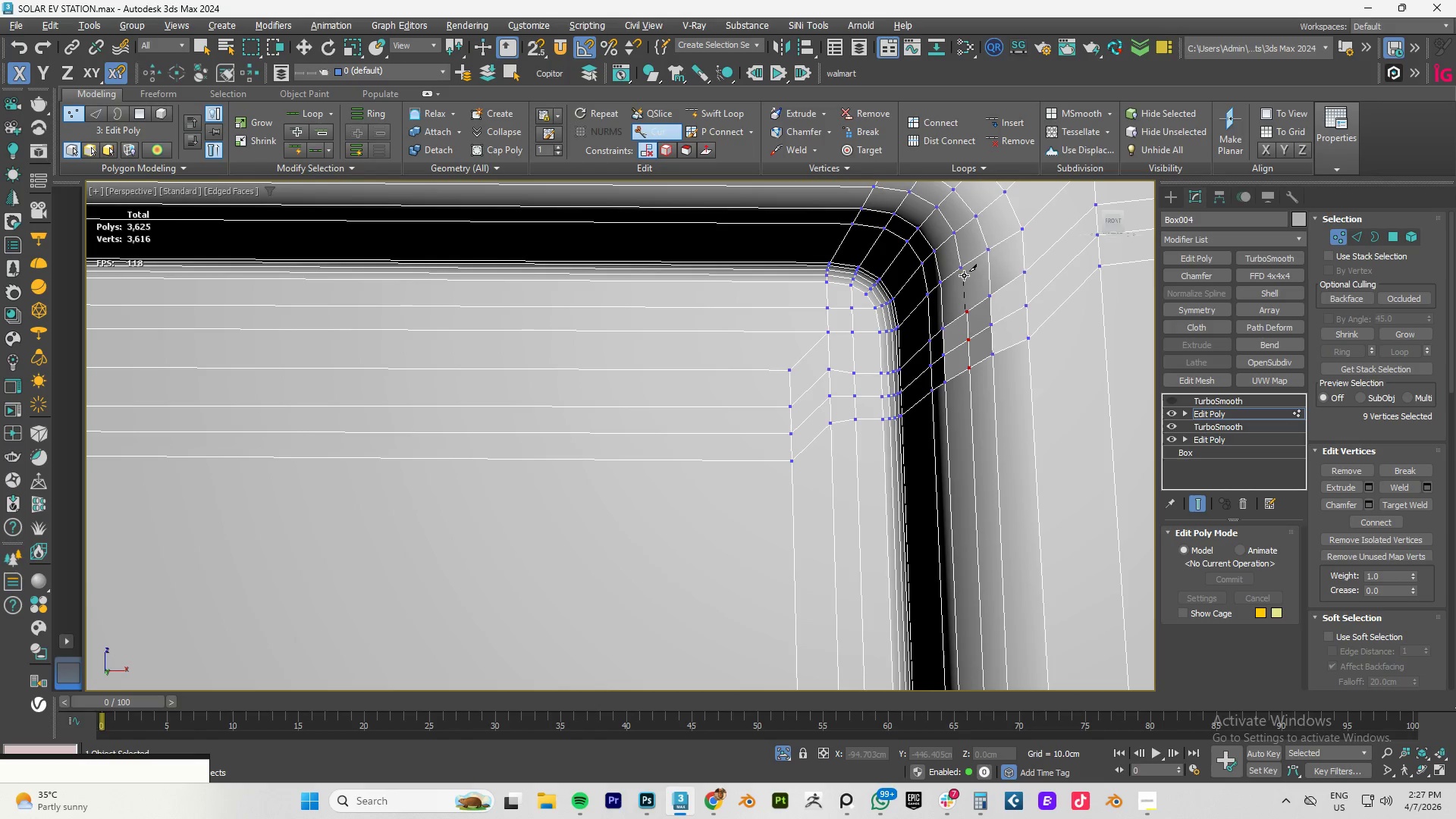 
left_click([961, 272])
 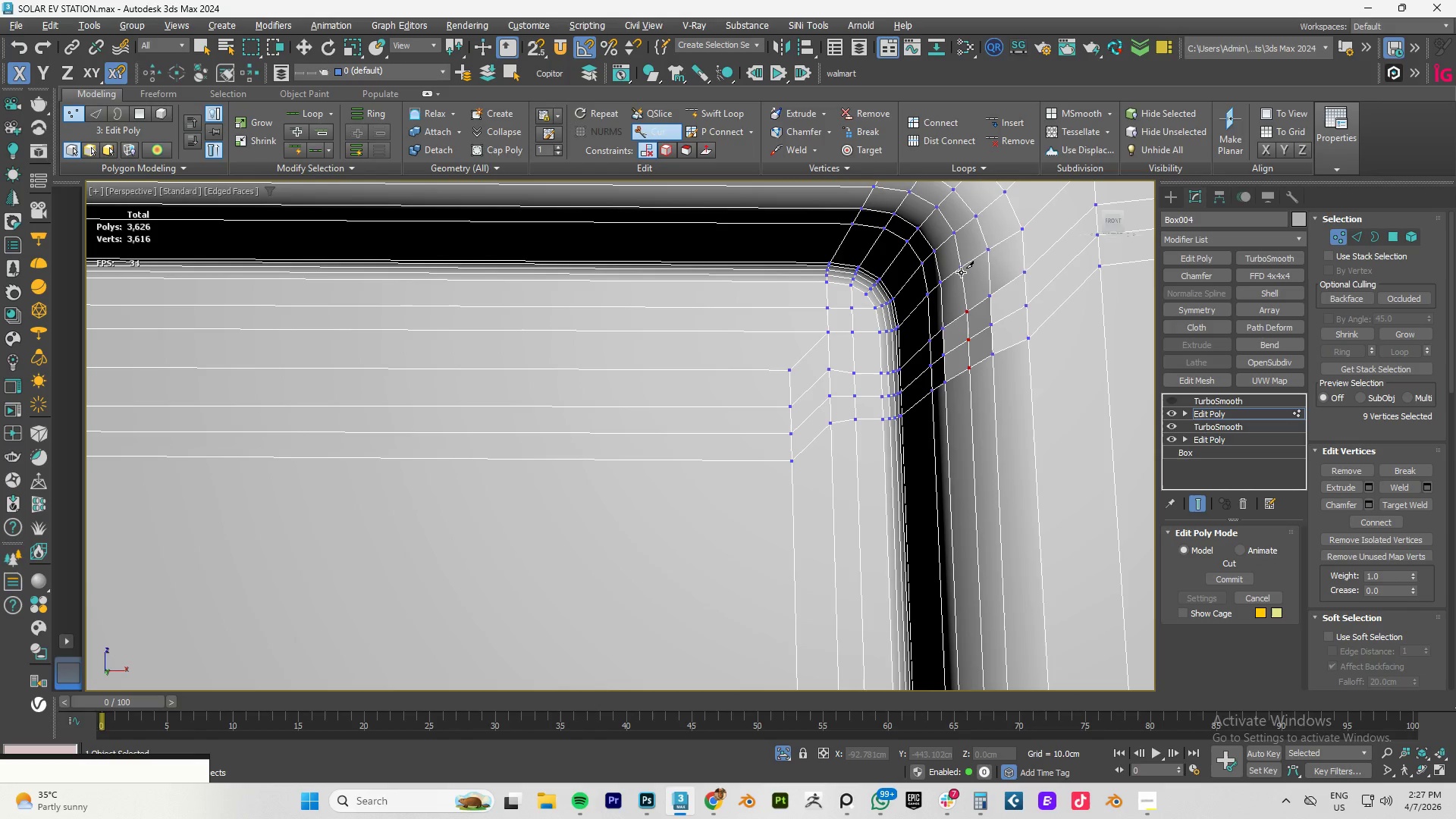 
right_click([961, 272])
 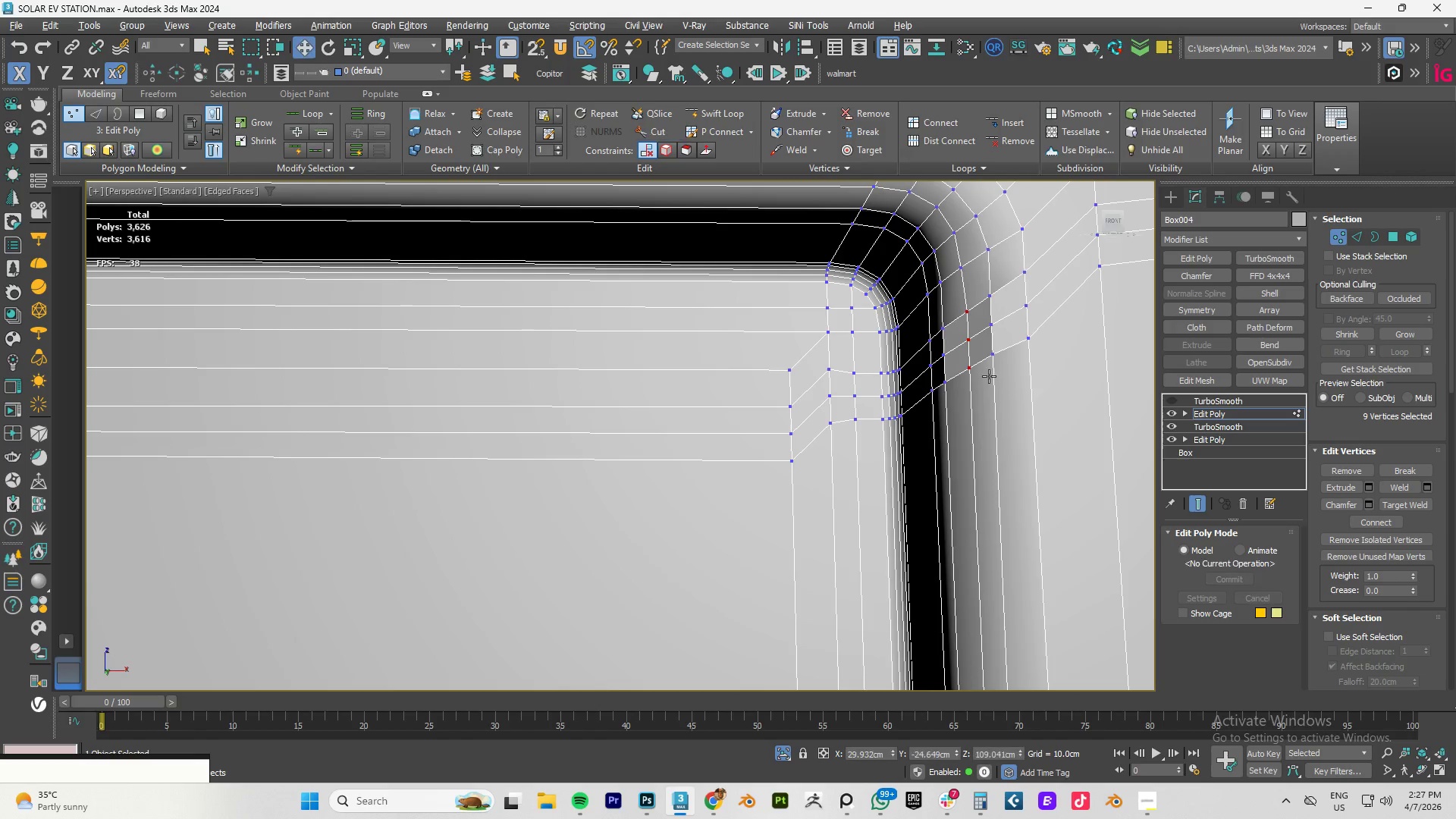 
scroll: coordinate [980, 378], scroll_direction: down, amount: 3.0
 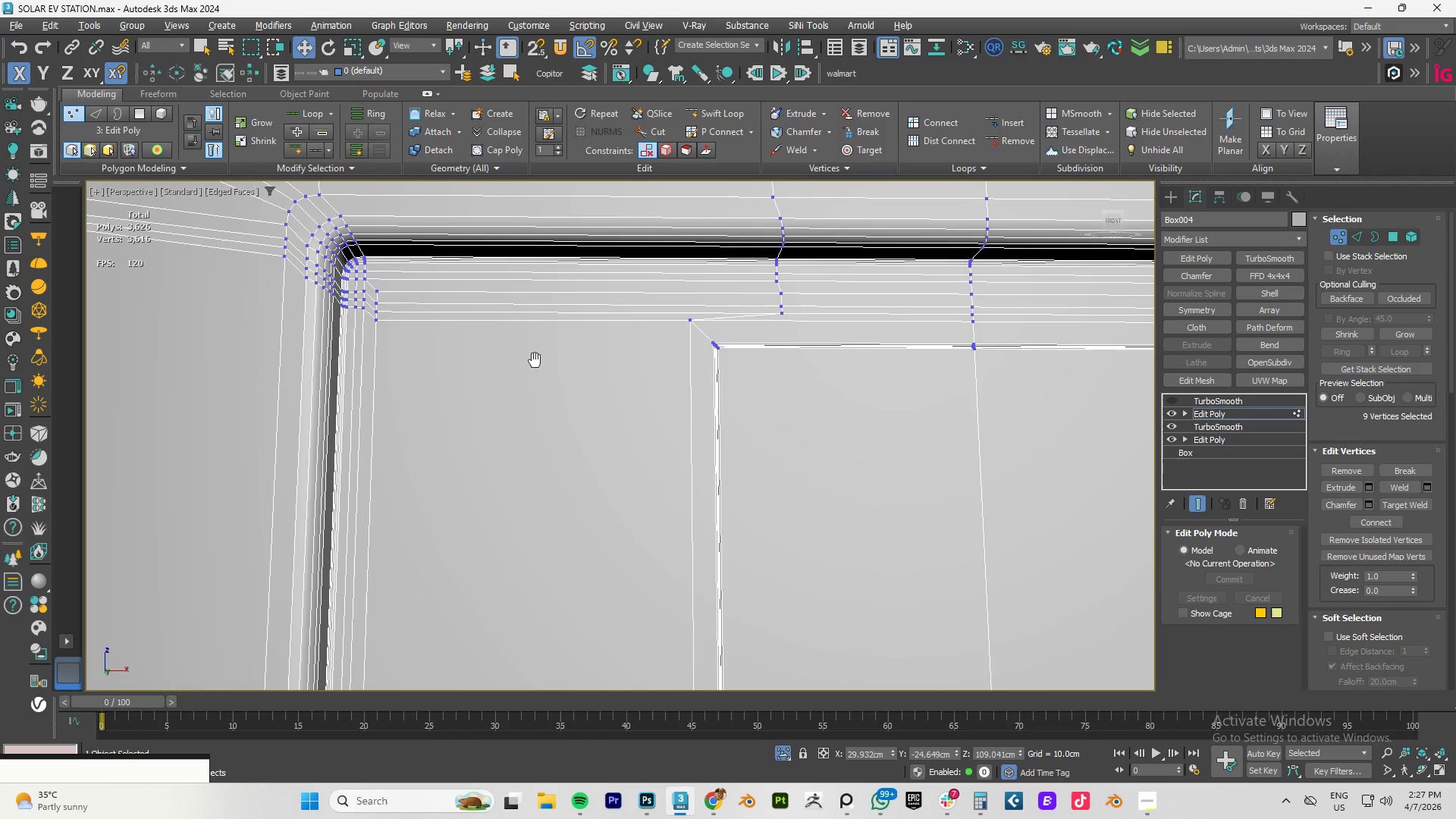 
hold_key(key=AltLeft, duration=0.5)
 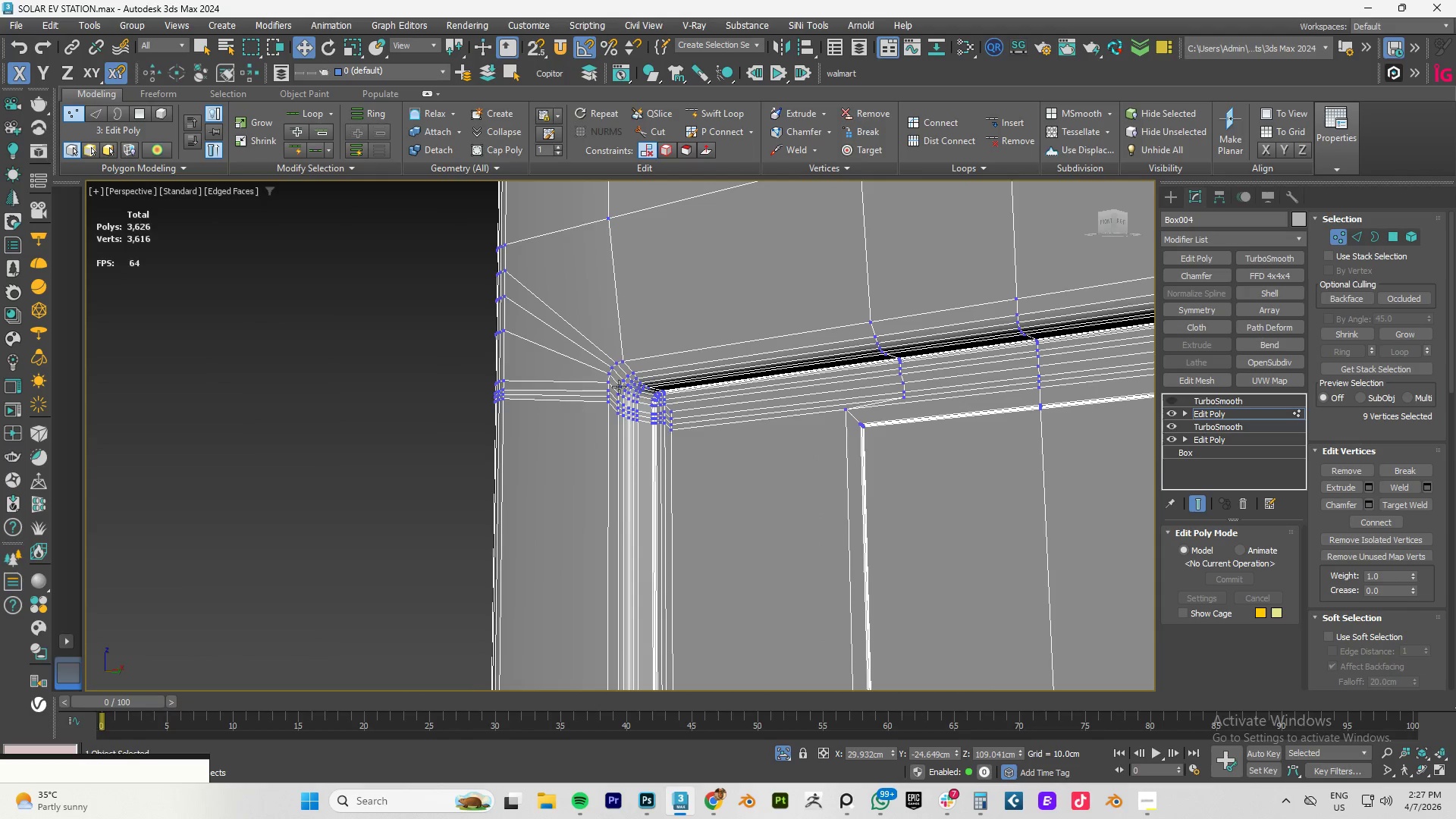 
scroll: coordinate [755, 439], scroll_direction: up, amount: 1.0
 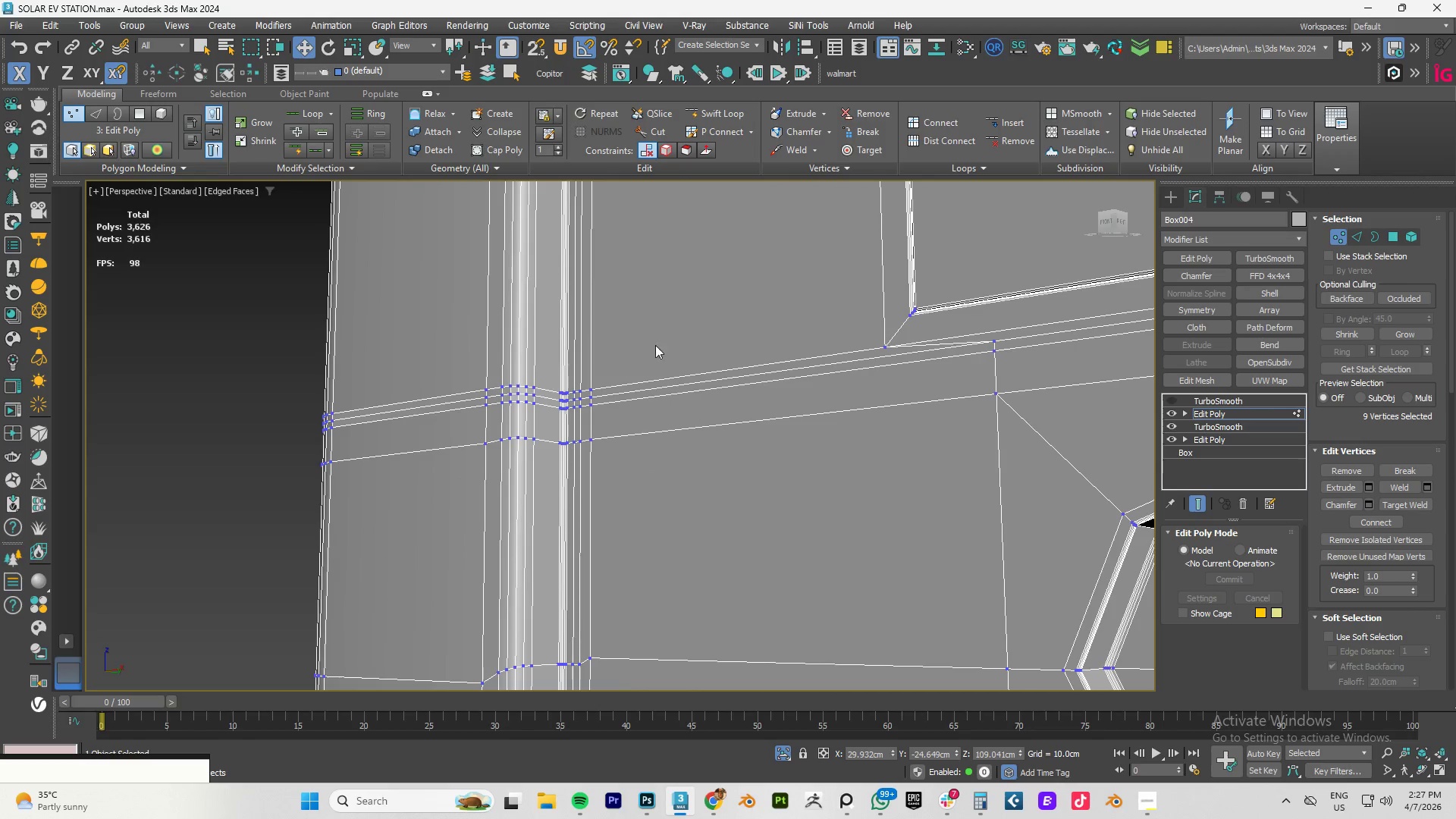 
scroll: coordinate [595, 355], scroll_direction: down, amount: 2.0
 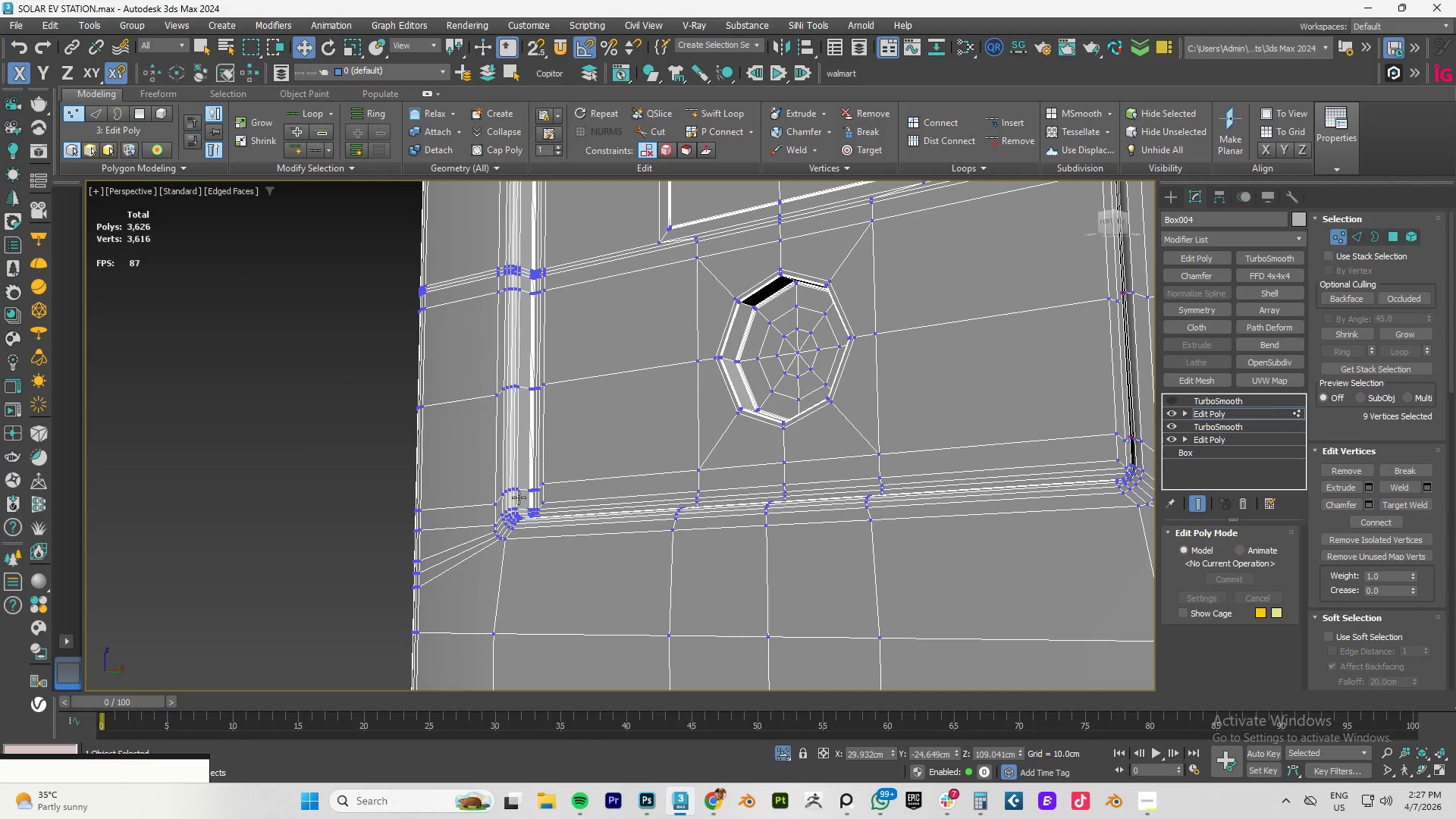 
hold_key(key=AltLeft, duration=0.61)
 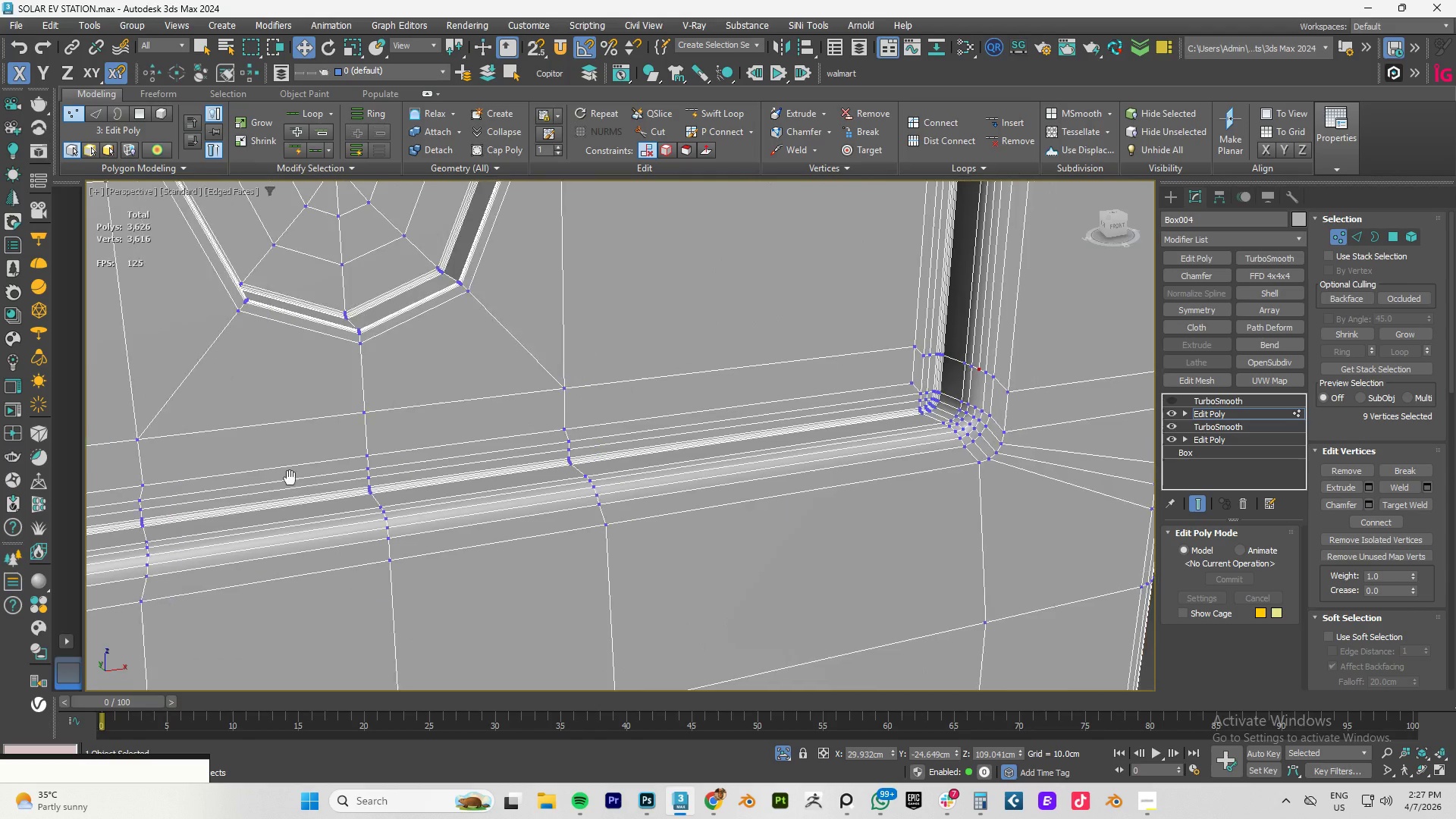 
scroll: coordinate [588, 510], scroll_direction: up, amount: 1.0
 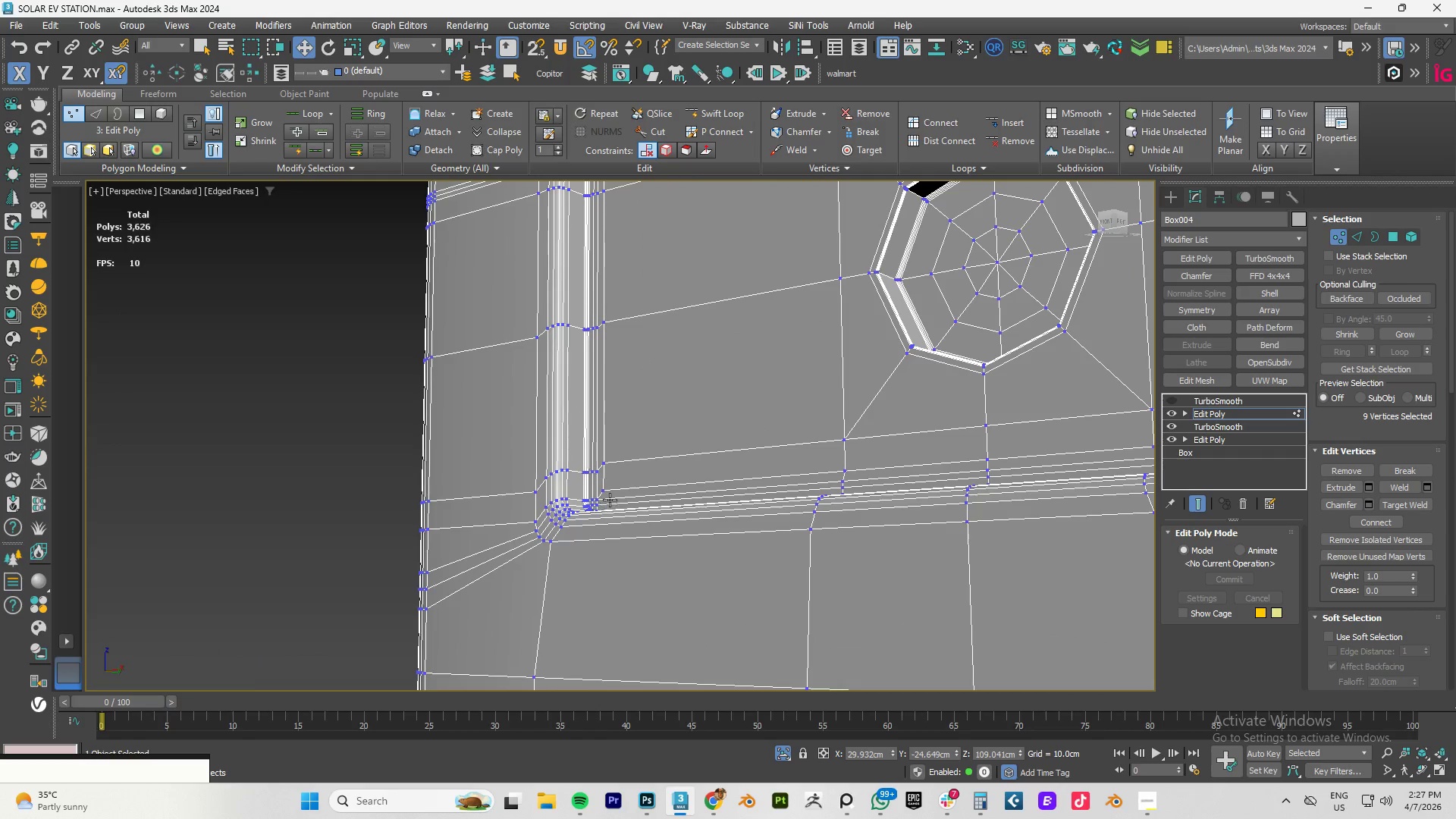 
hold_key(key=AltLeft, duration=2.09)
scroll: coordinate [1030, 413], scroll_direction: up, amount: 2.0
 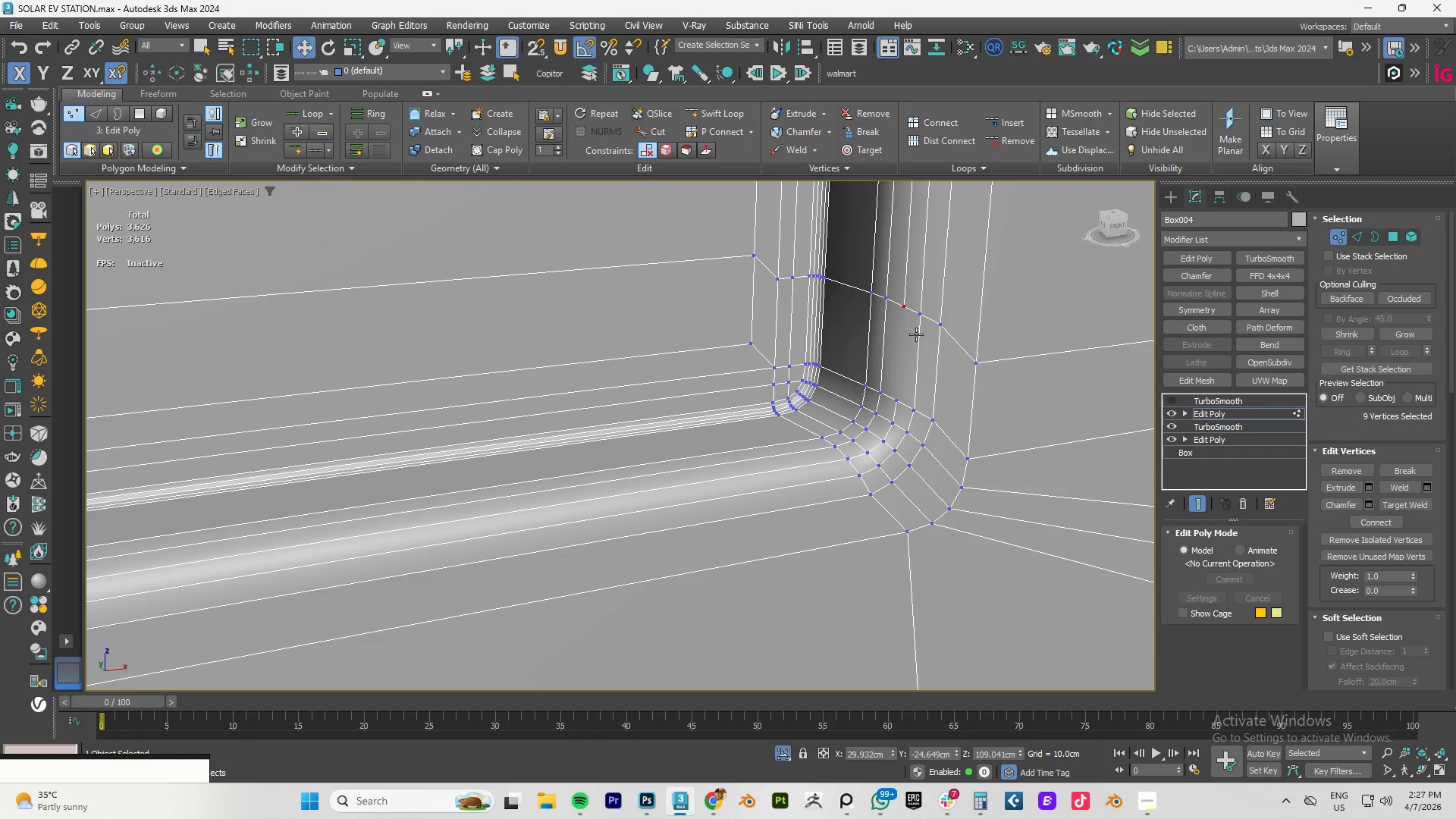 
key(Alt+C)
 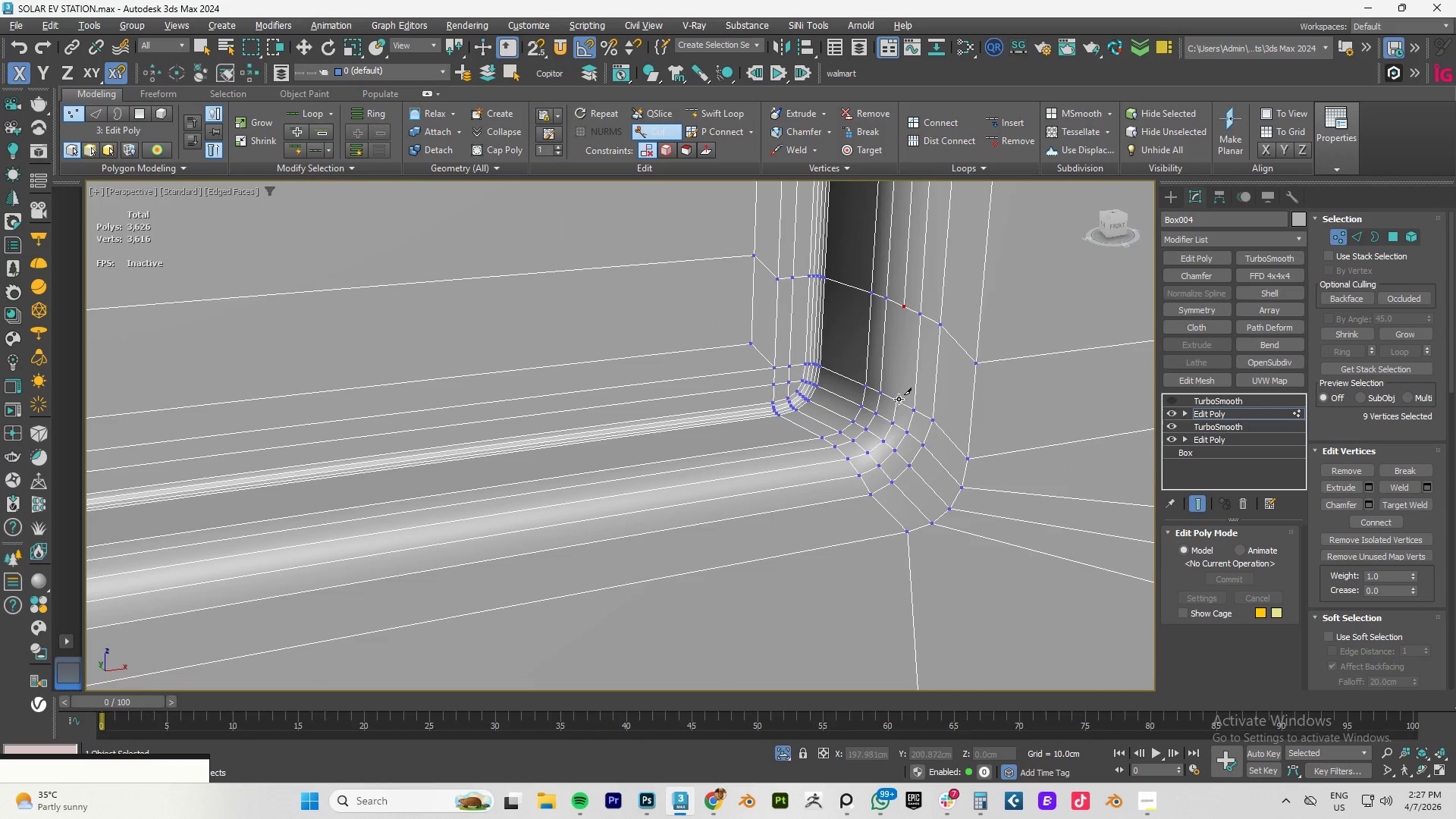 
left_click([899, 399])
 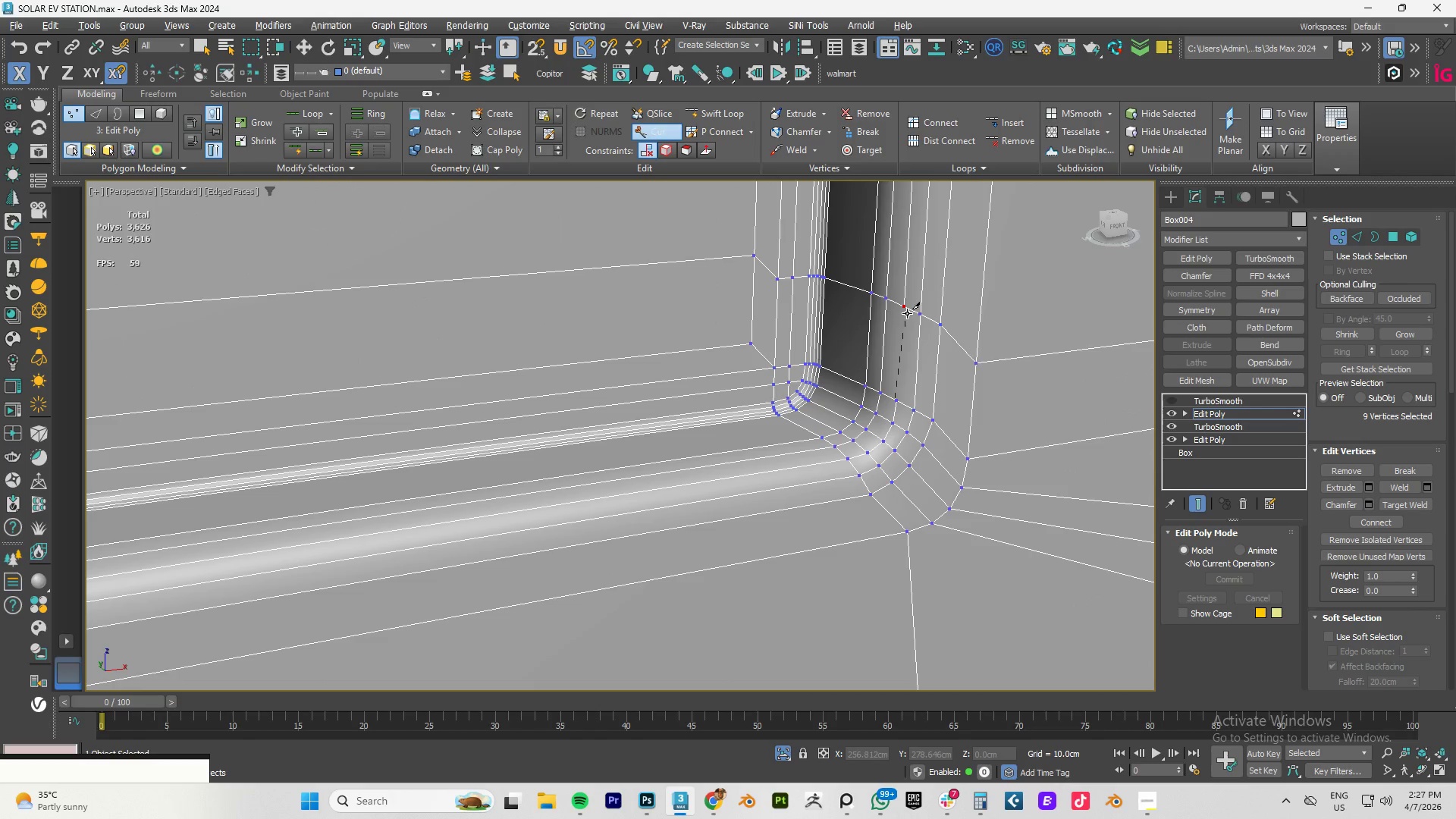 
left_click([905, 309])
 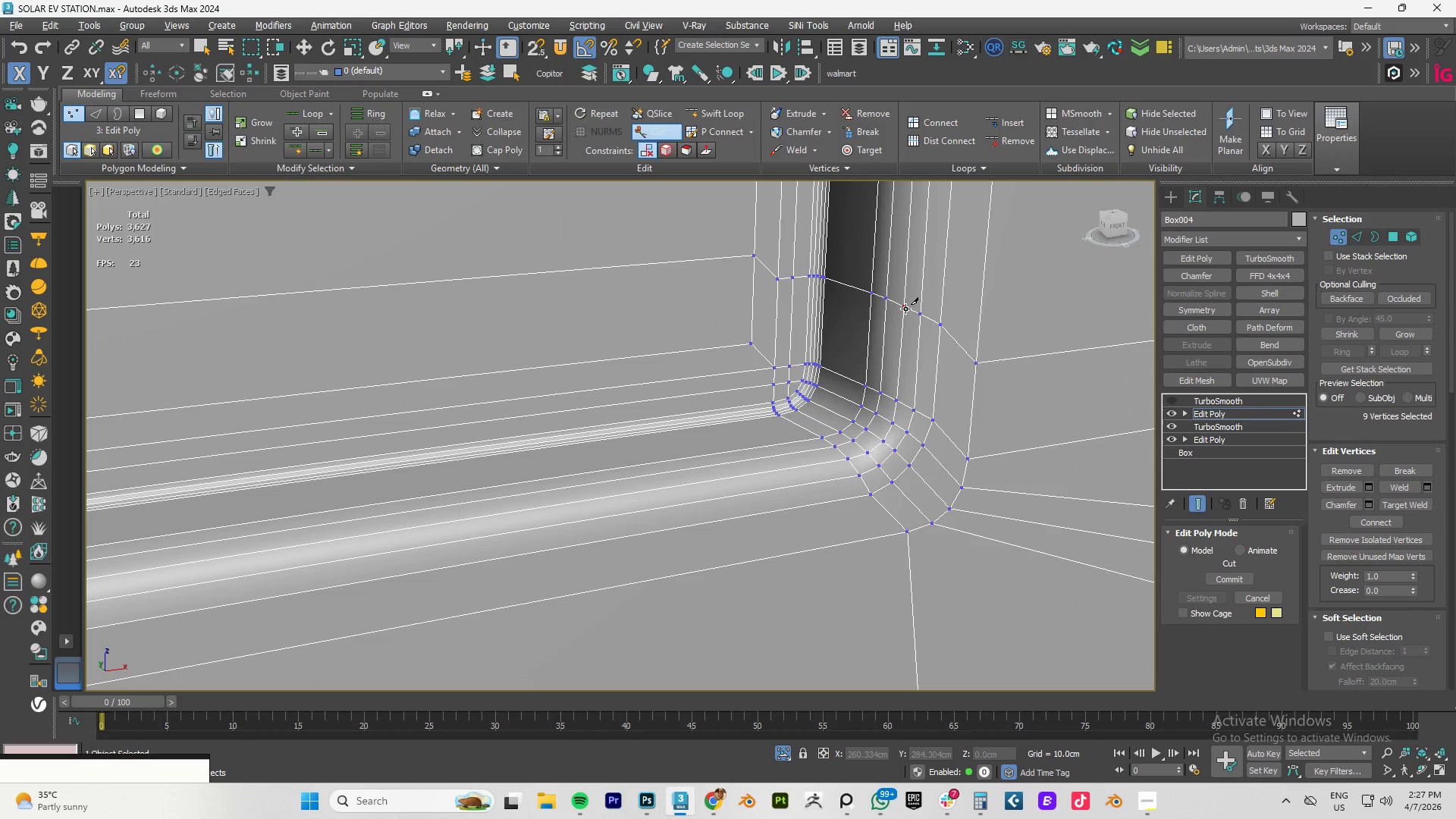 
right_click([905, 309])
 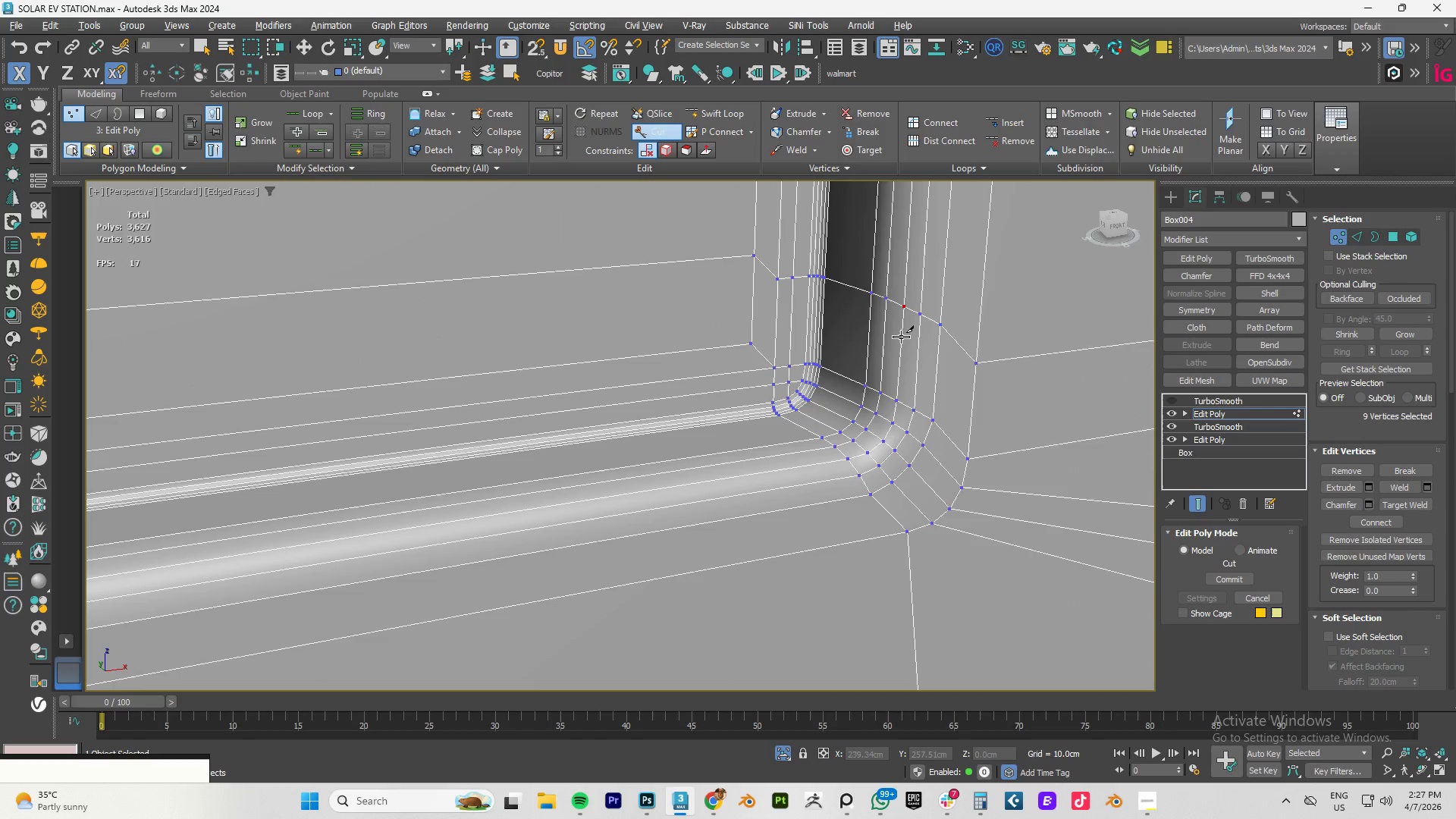 
right_click([901, 345])
 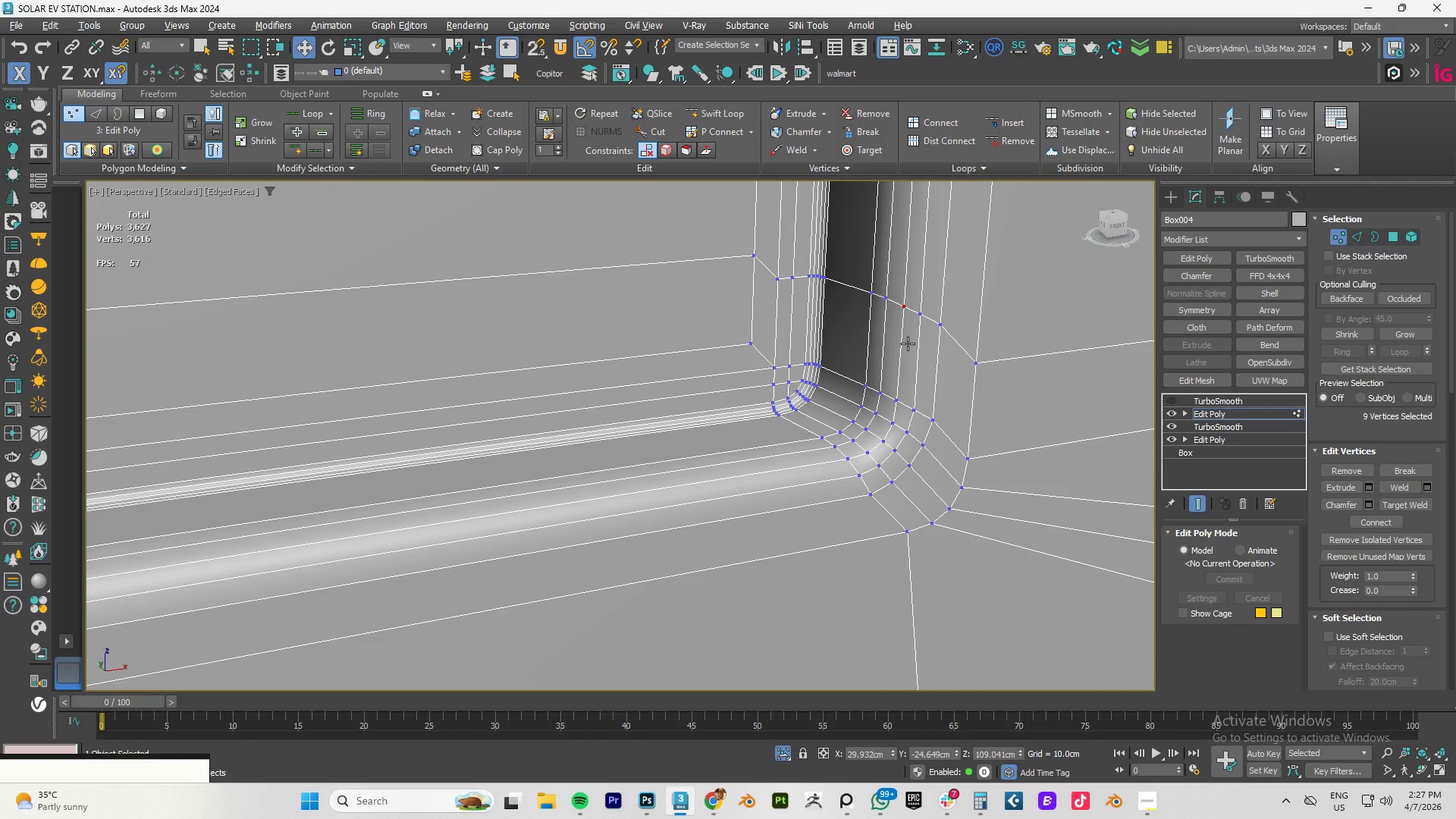 
key(2)
 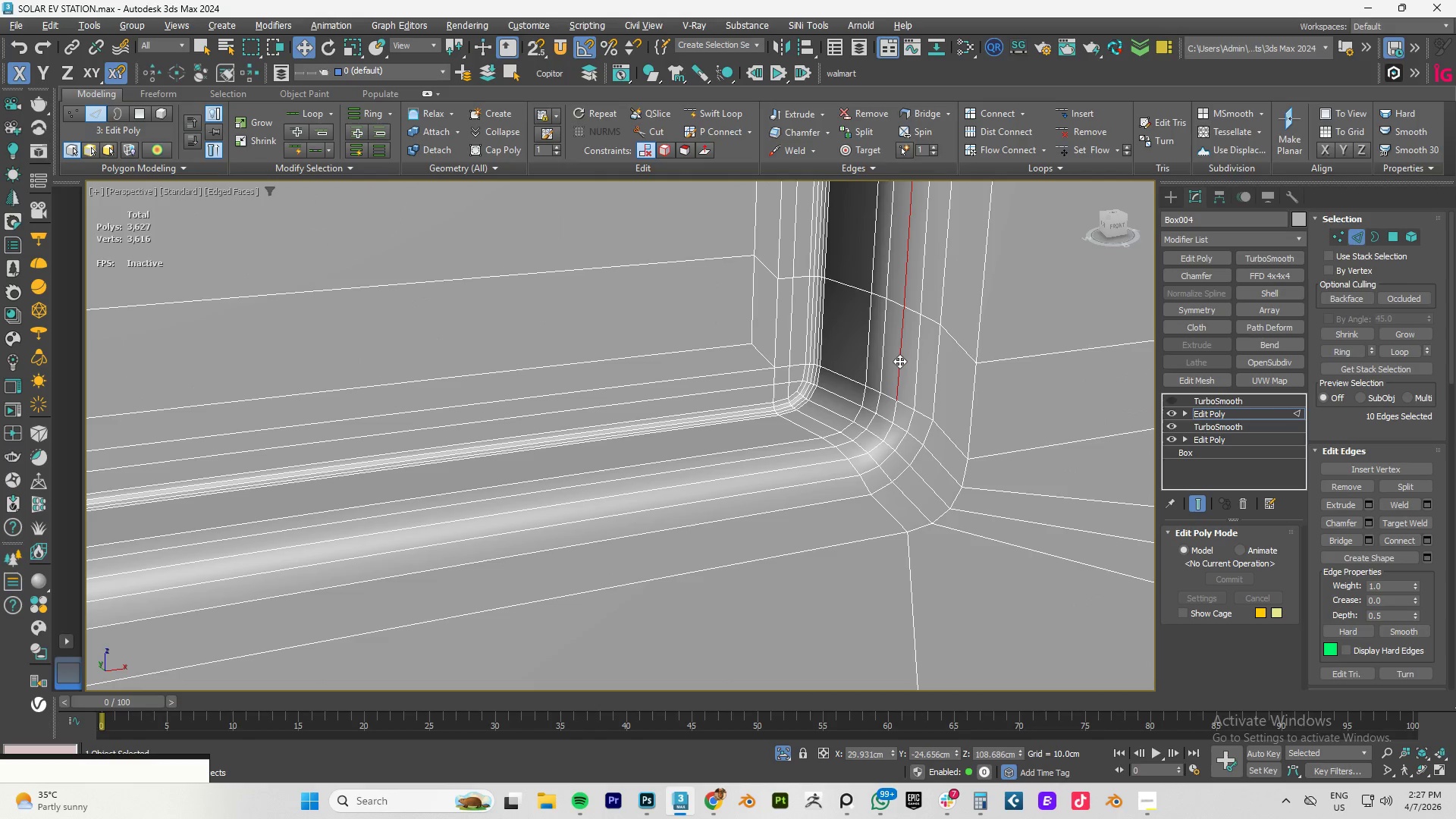 
double_click([899, 361])
 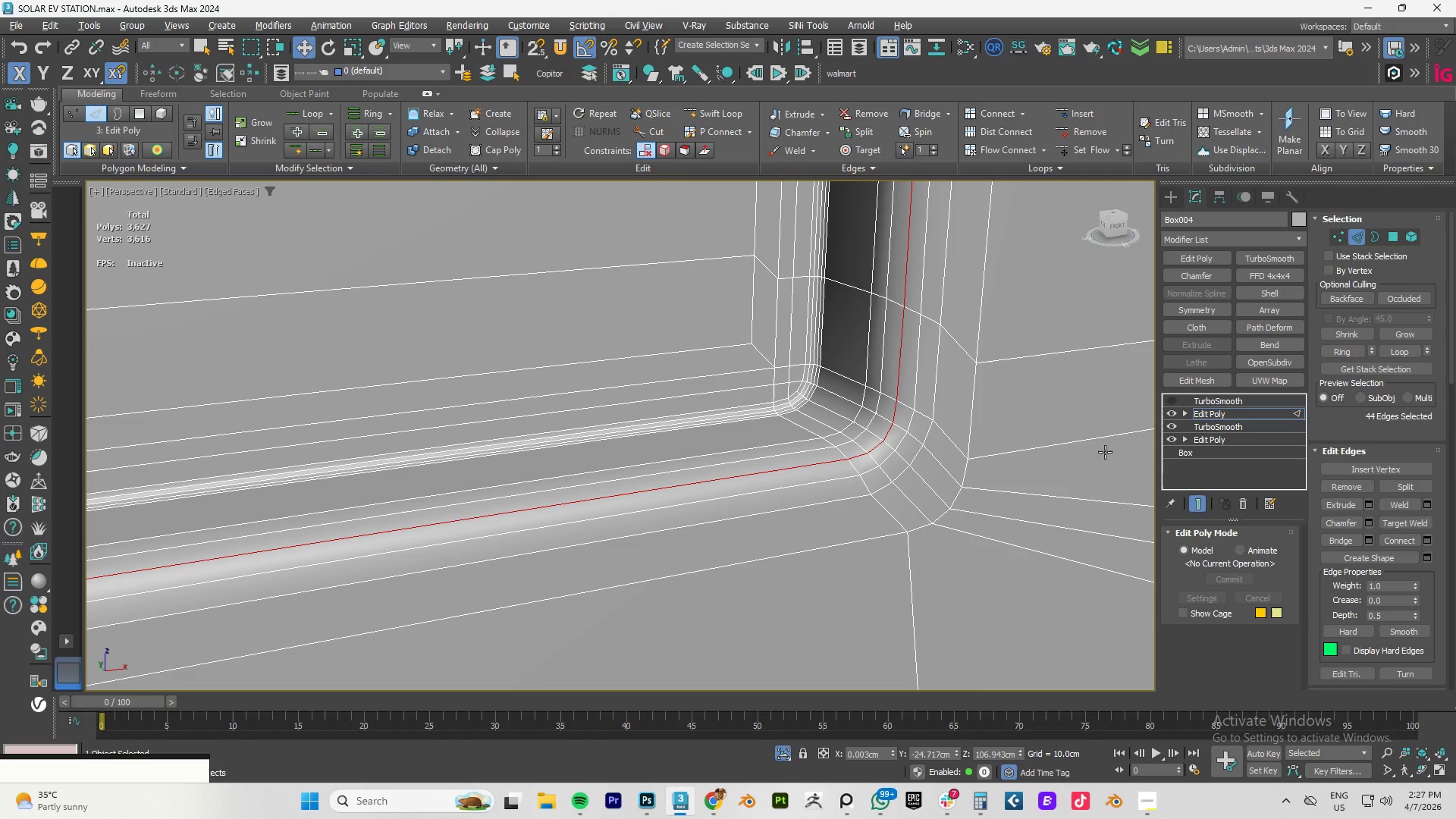 
scroll: coordinate [941, 460], scroll_direction: down, amount: 5.0
 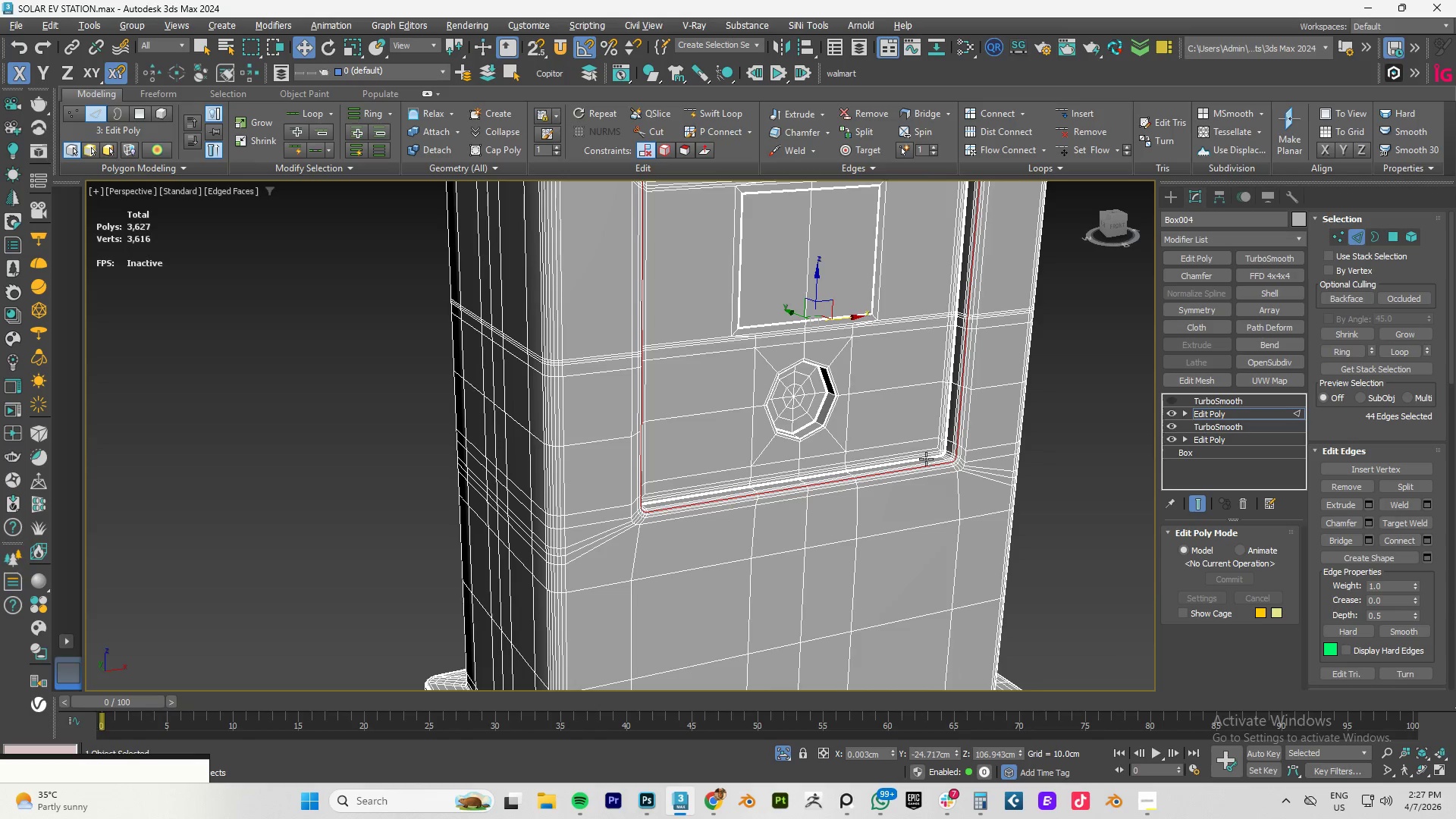 
key(R)
 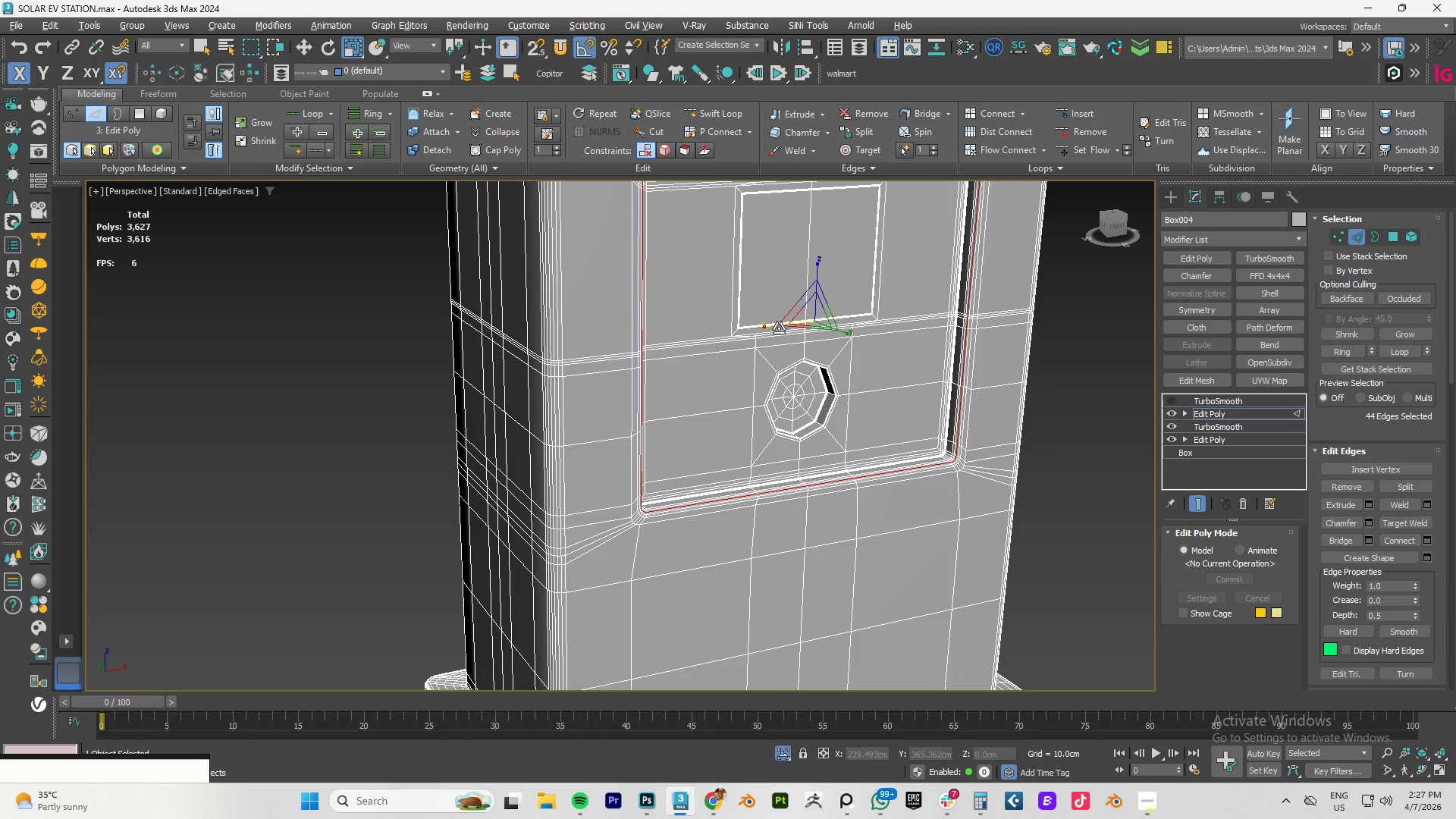 
left_click_drag(start_coordinate=[764, 328], to_coordinate=[689, 337])
 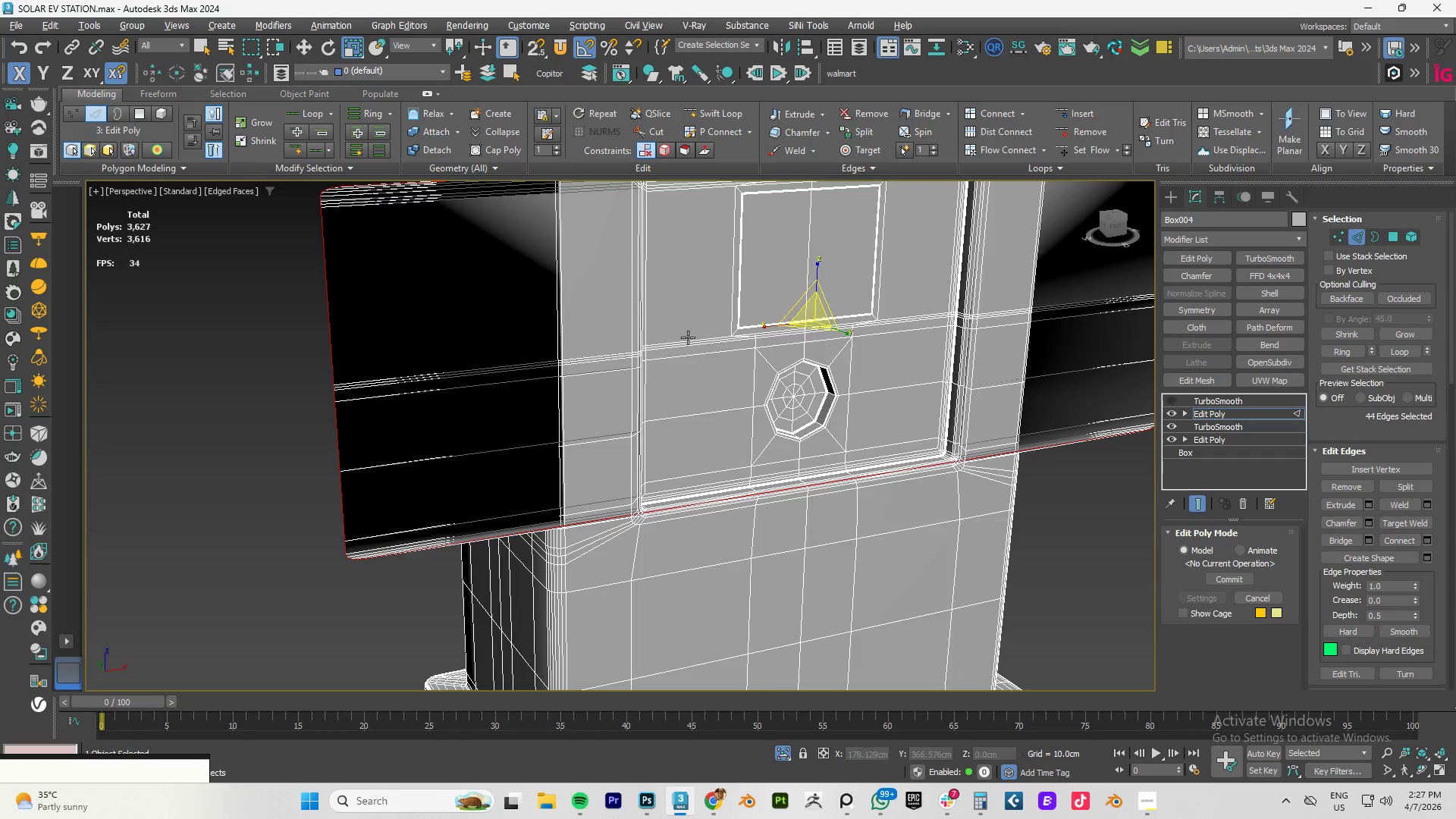 
key(Control+ControlLeft)
 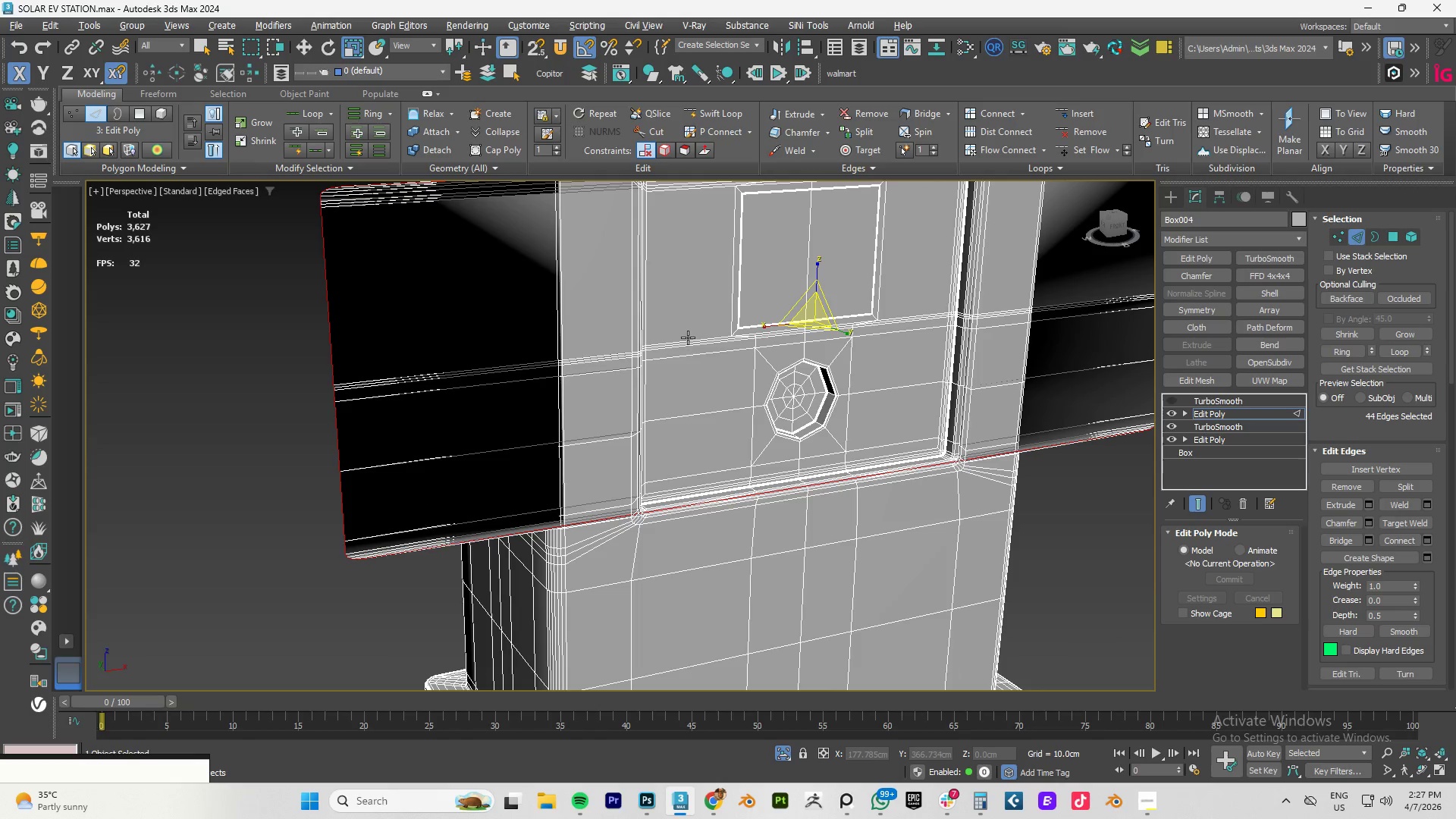 
key(Control+Z)
 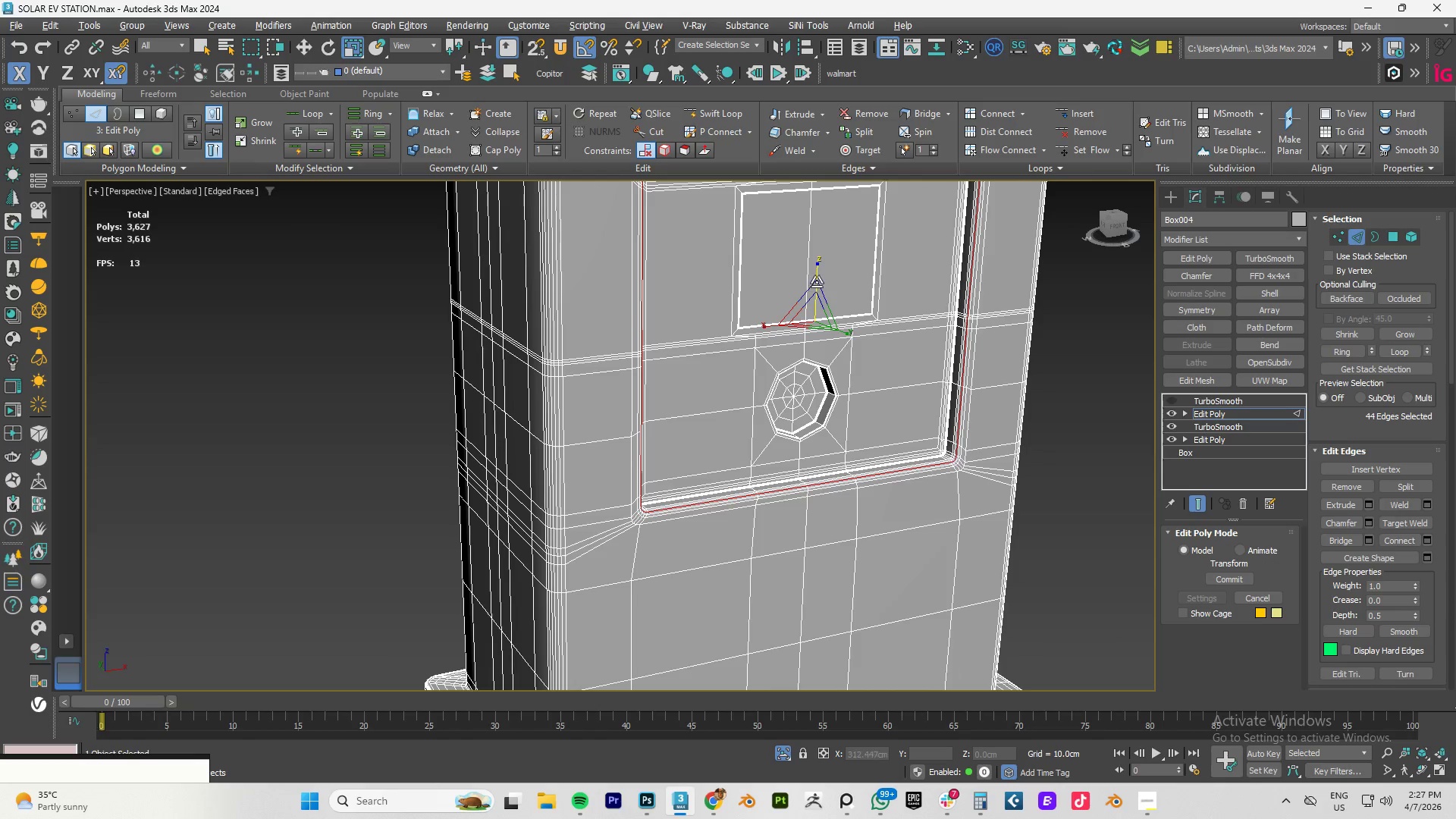 
left_click_drag(start_coordinate=[820, 278], to_coordinate=[830, 418])
 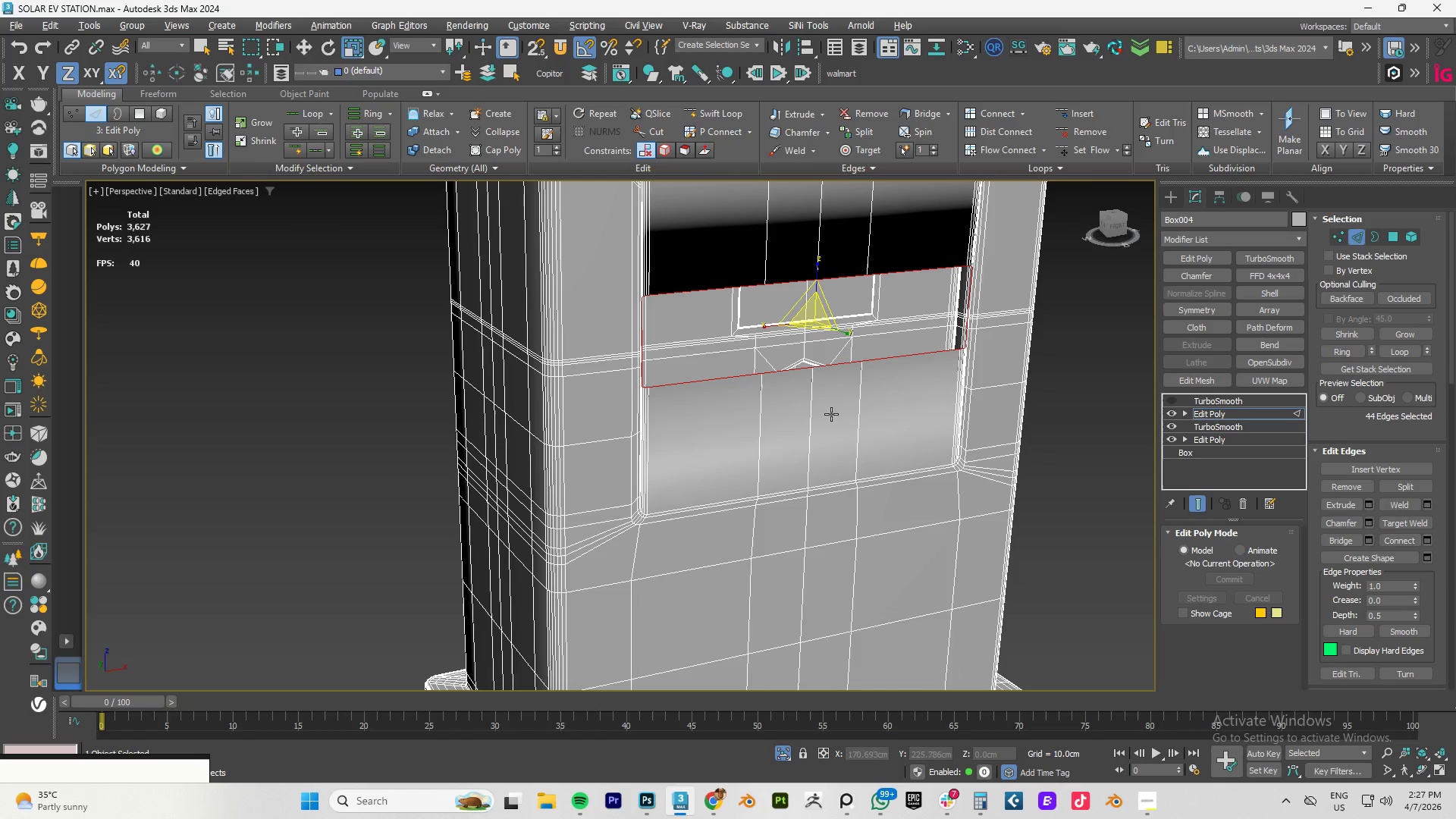 
key(Control+Z)
 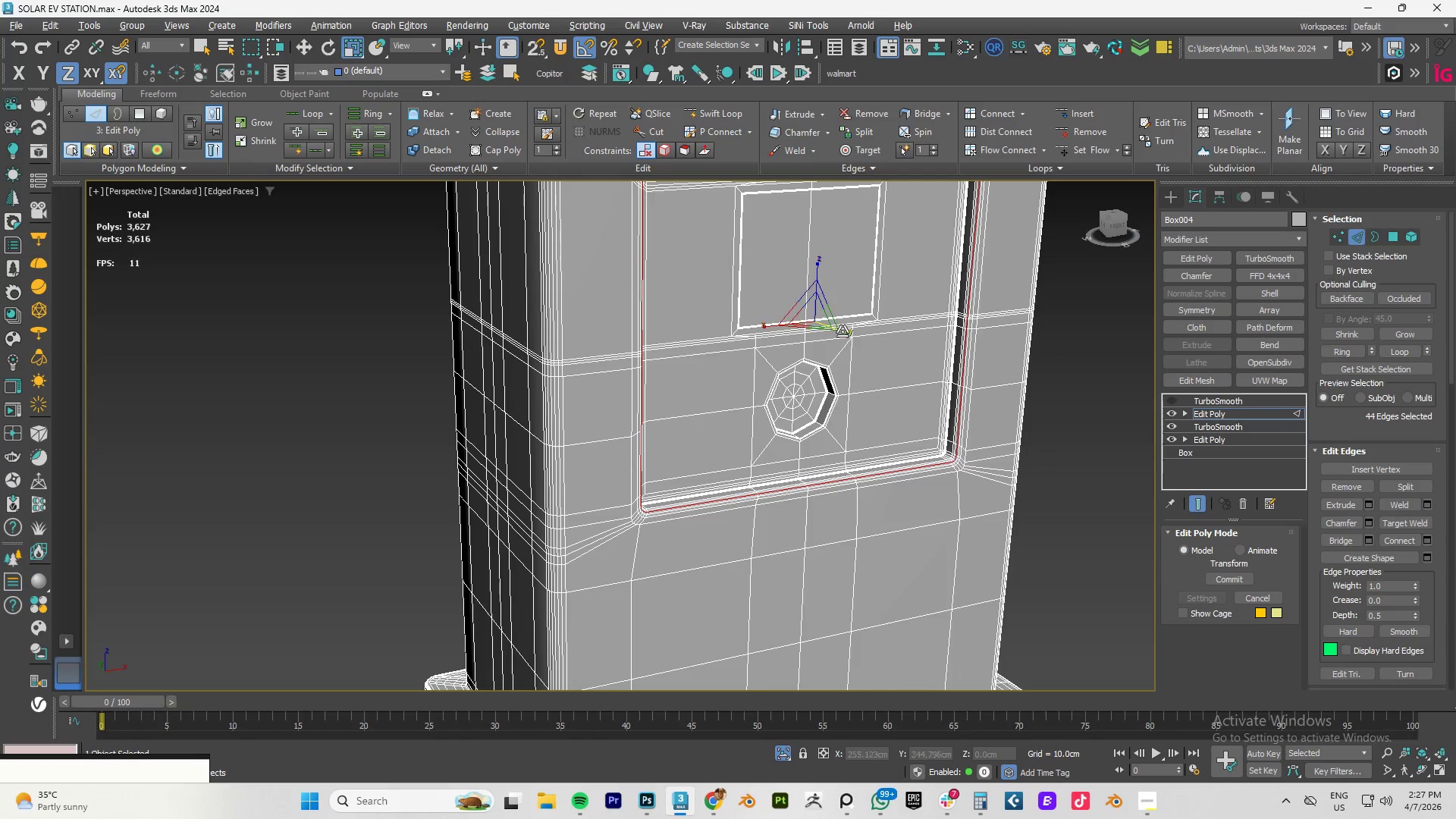 
hold_key(key=AltLeft, duration=0.45)
 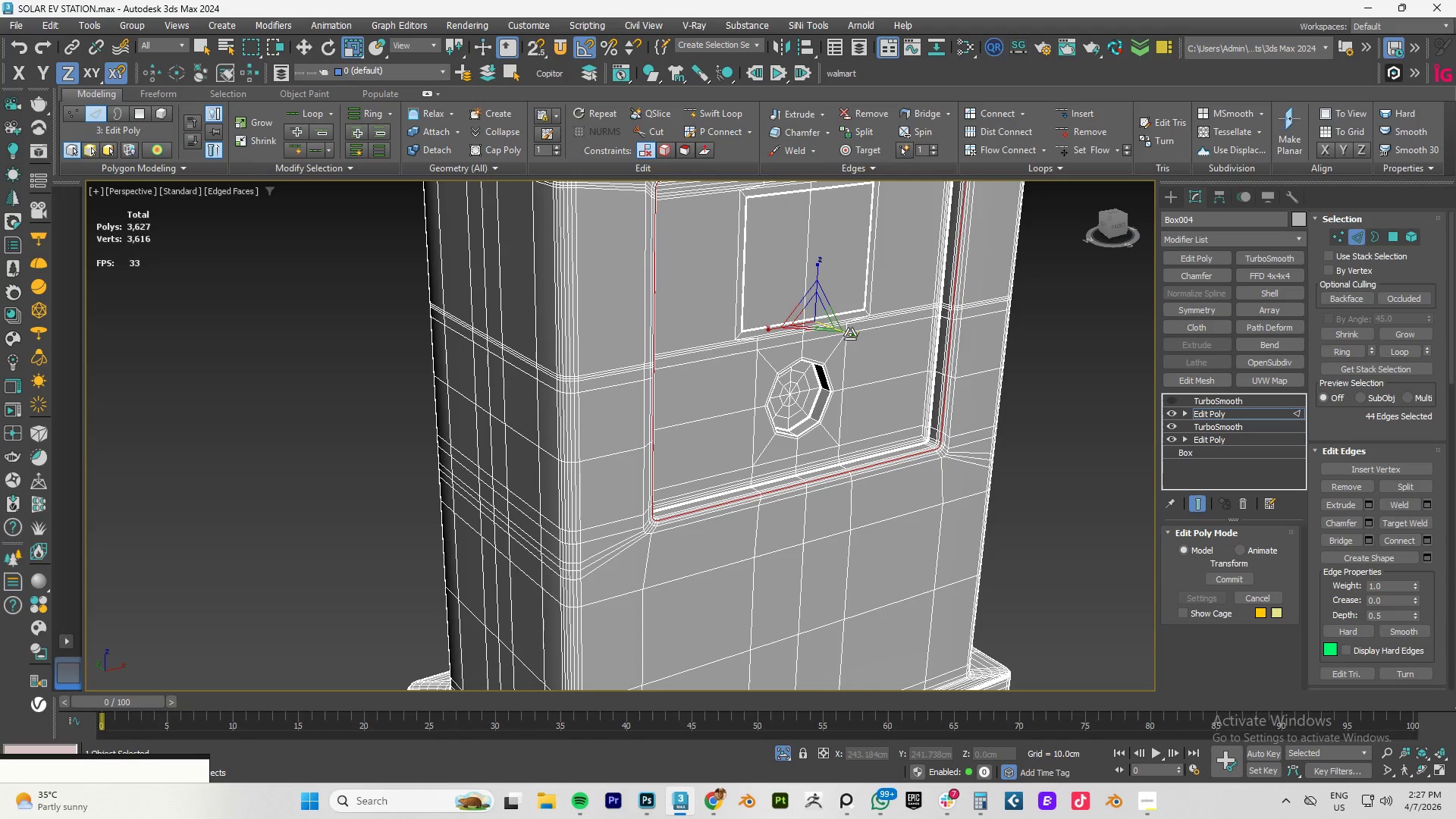 
left_click_drag(start_coordinate=[850, 334], to_coordinate=[588, 108])
 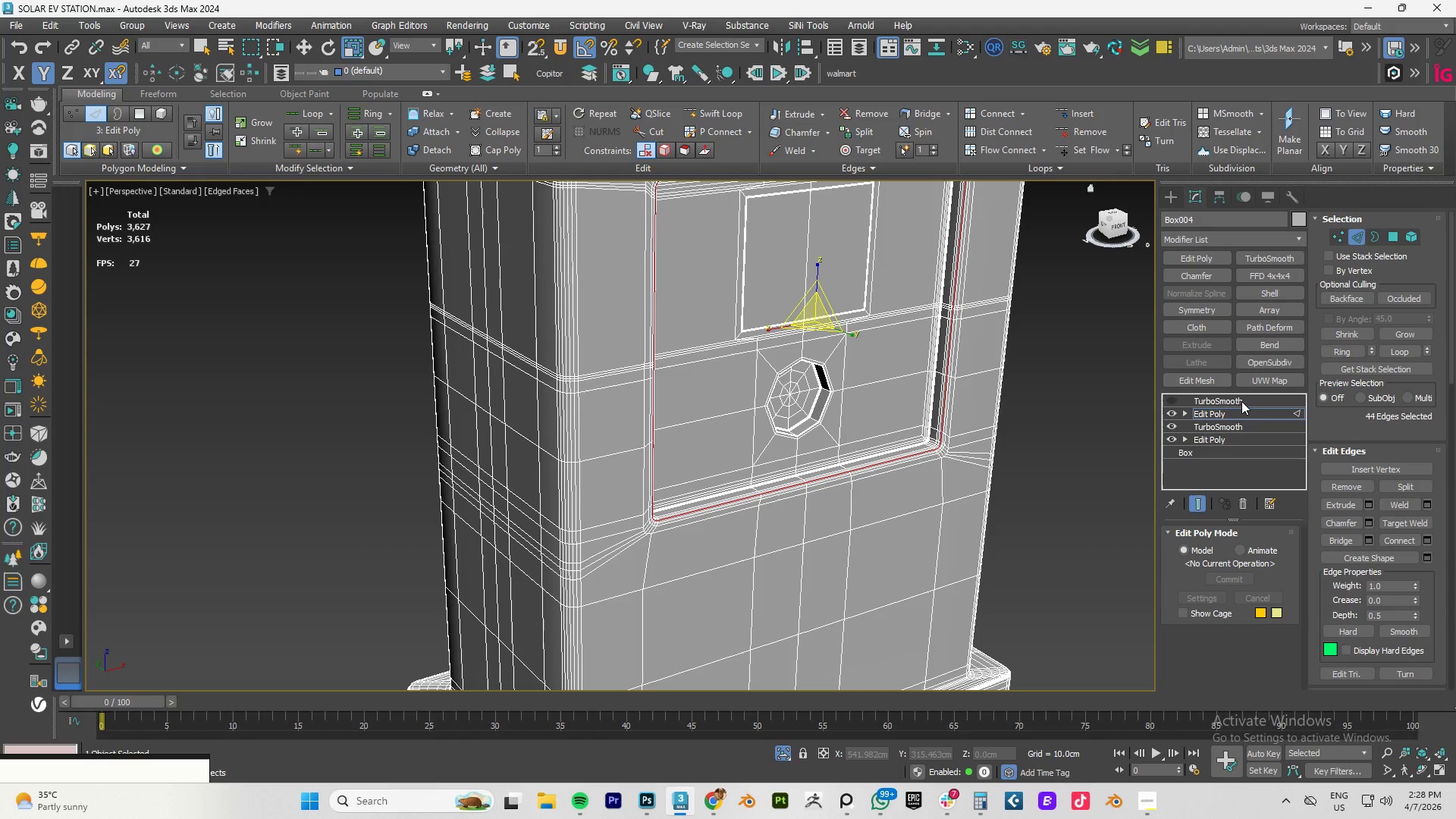 
left_click([1224, 412])
 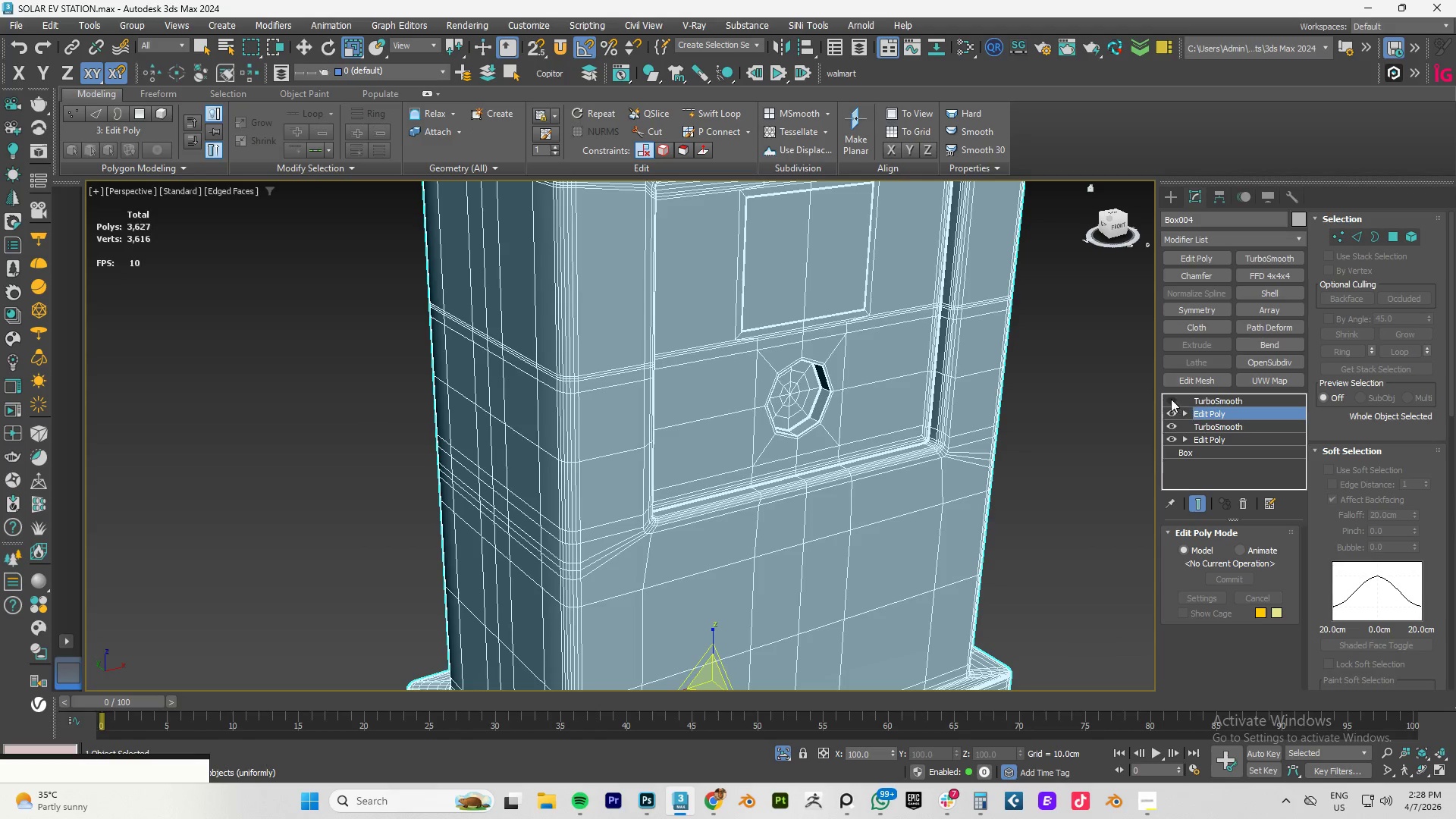 
left_click([1171, 399])
 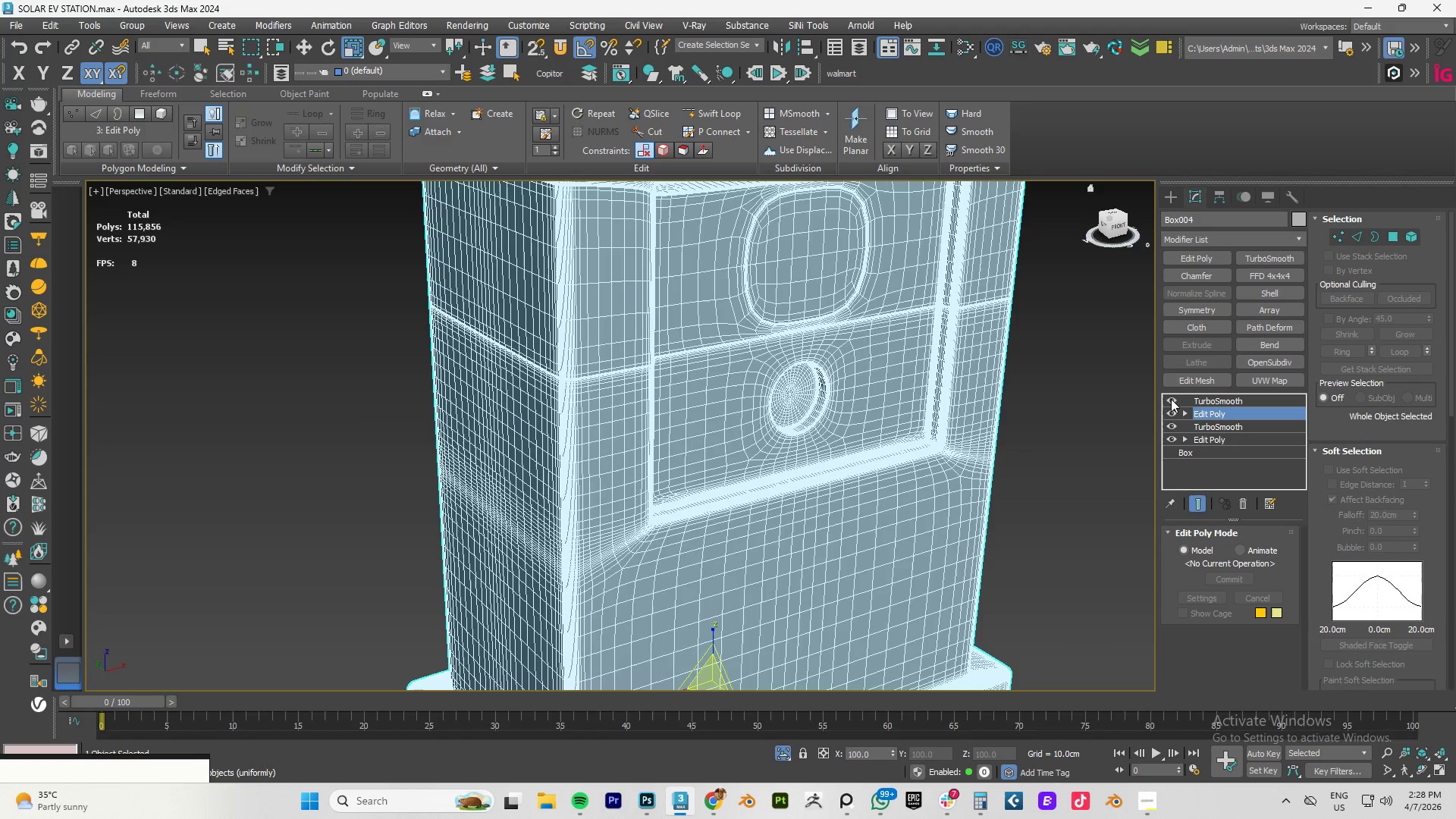 
key(Alt+AltLeft)
 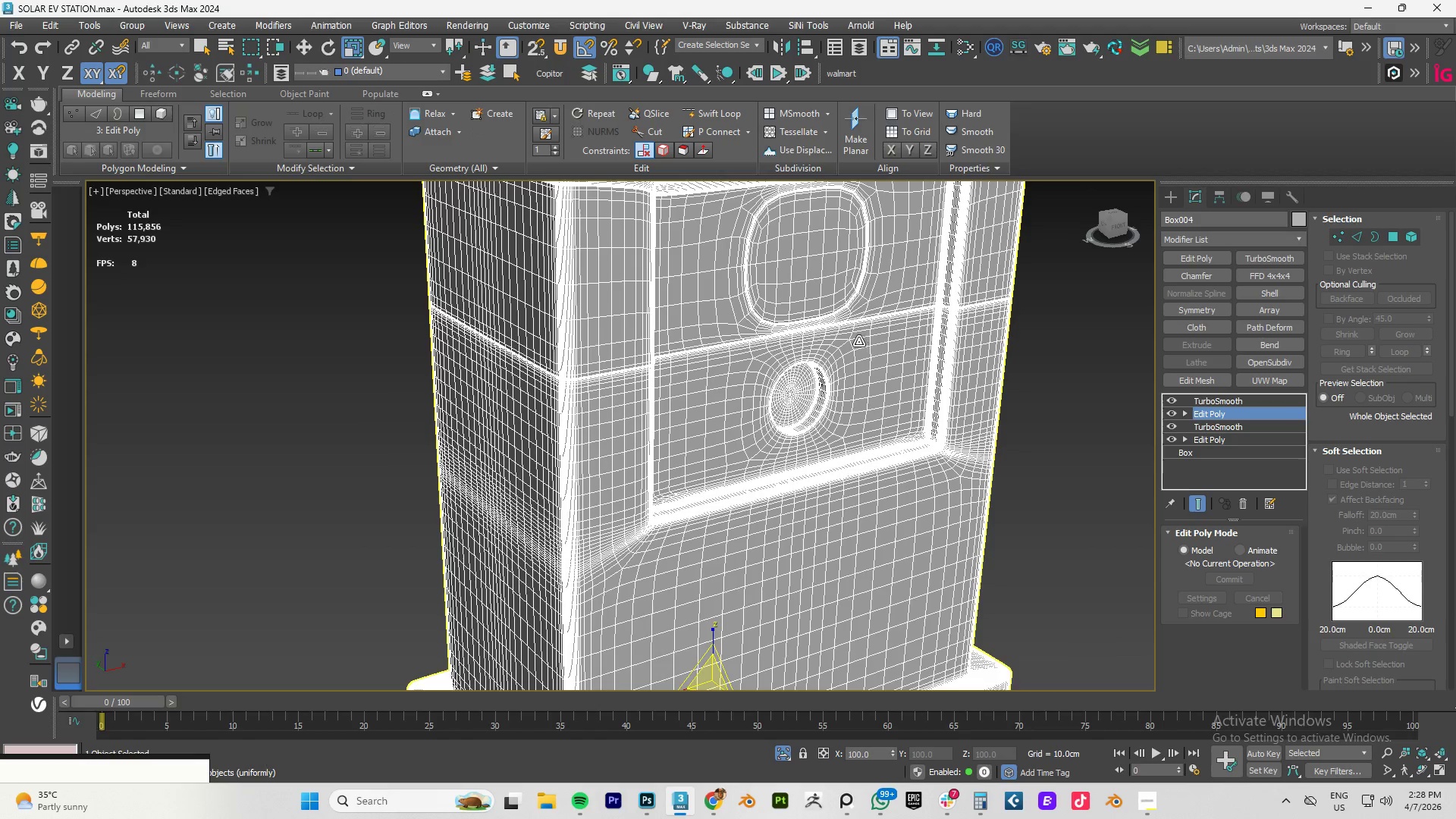 
hold_key(key=AltLeft, duration=0.42)
 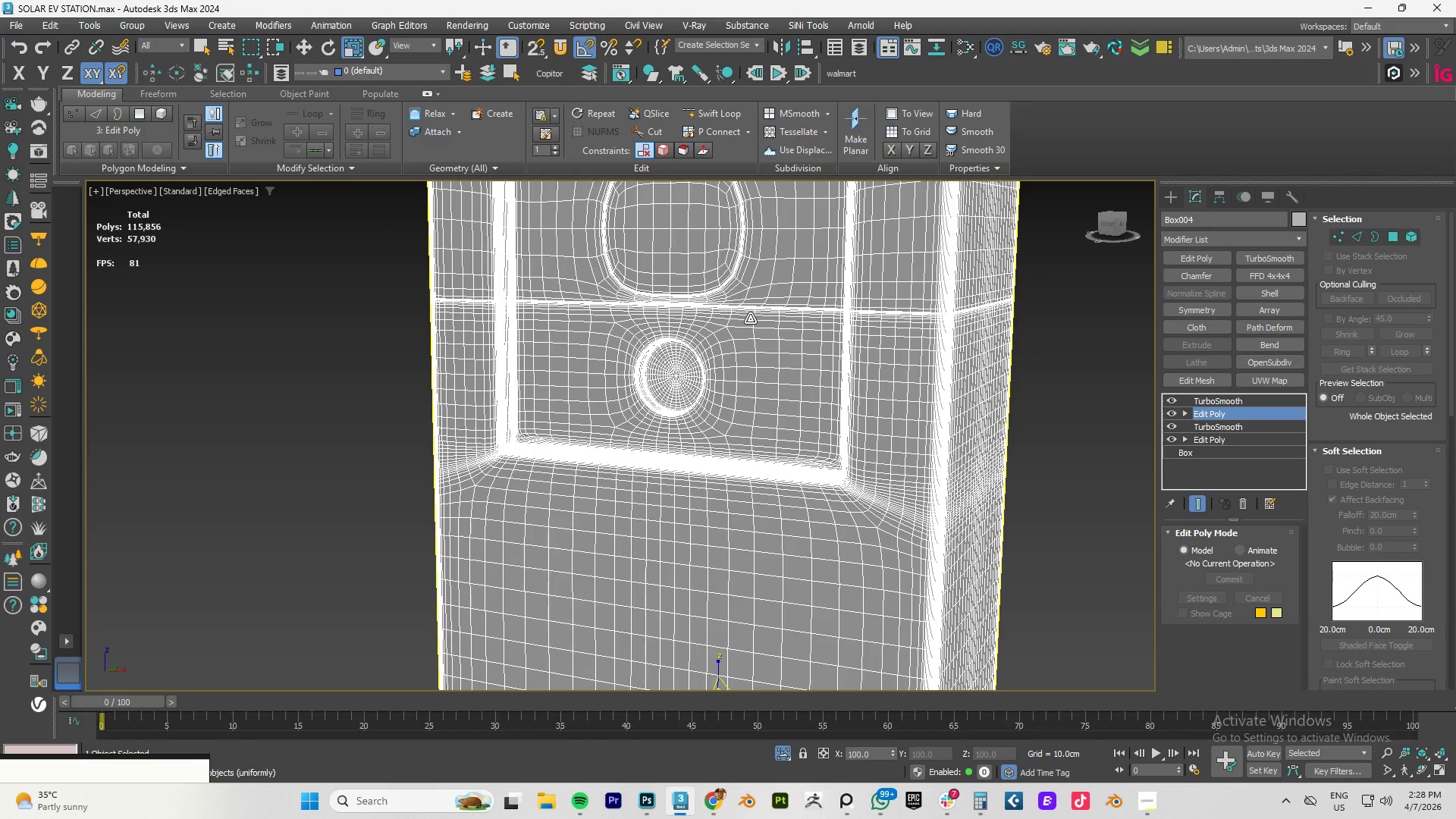 
key(F4)
 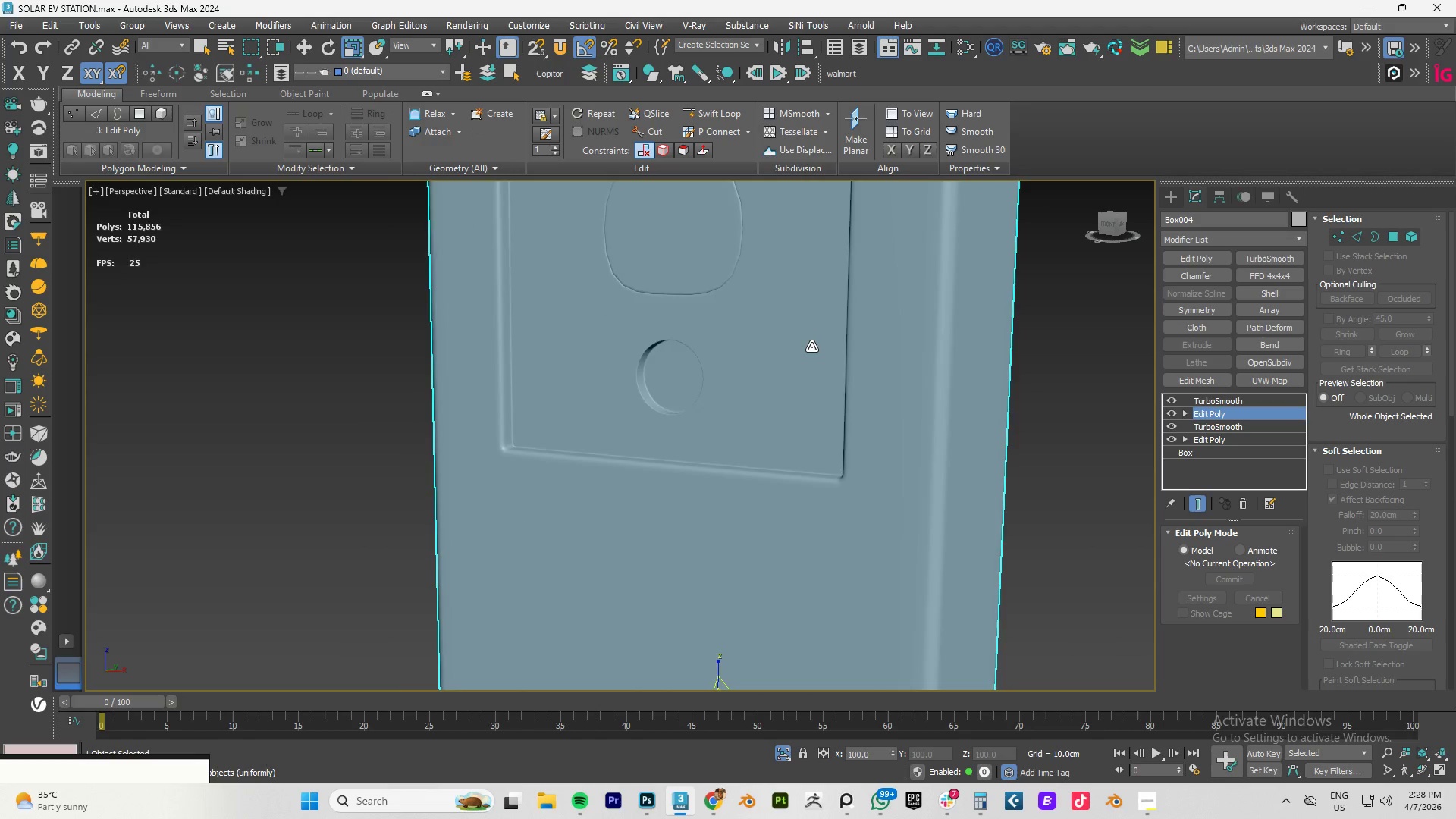 
scroll: coordinate [811, 347], scroll_direction: down, amount: 2.0
 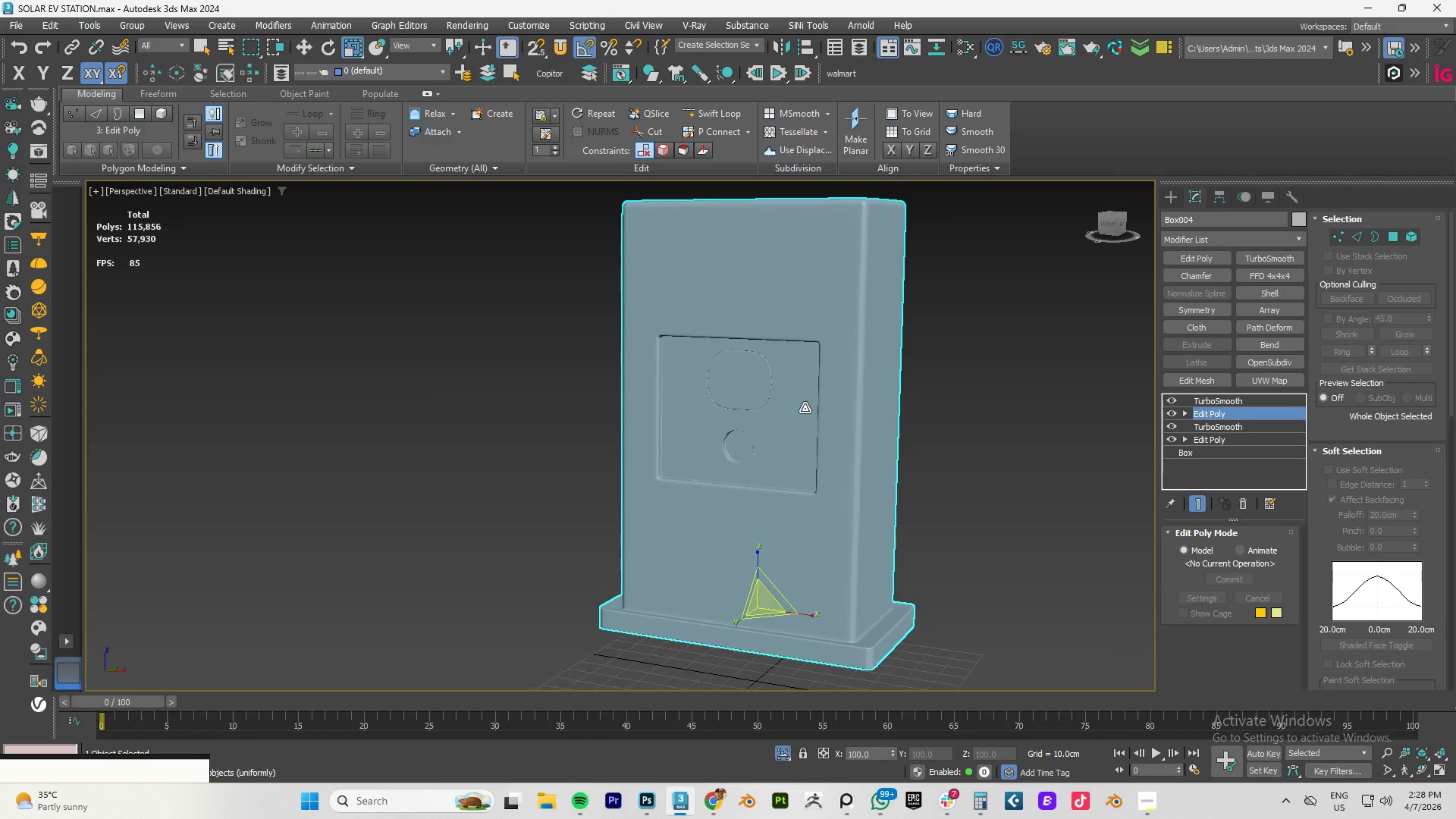 
hold_key(key=AltLeft, duration=0.67)
 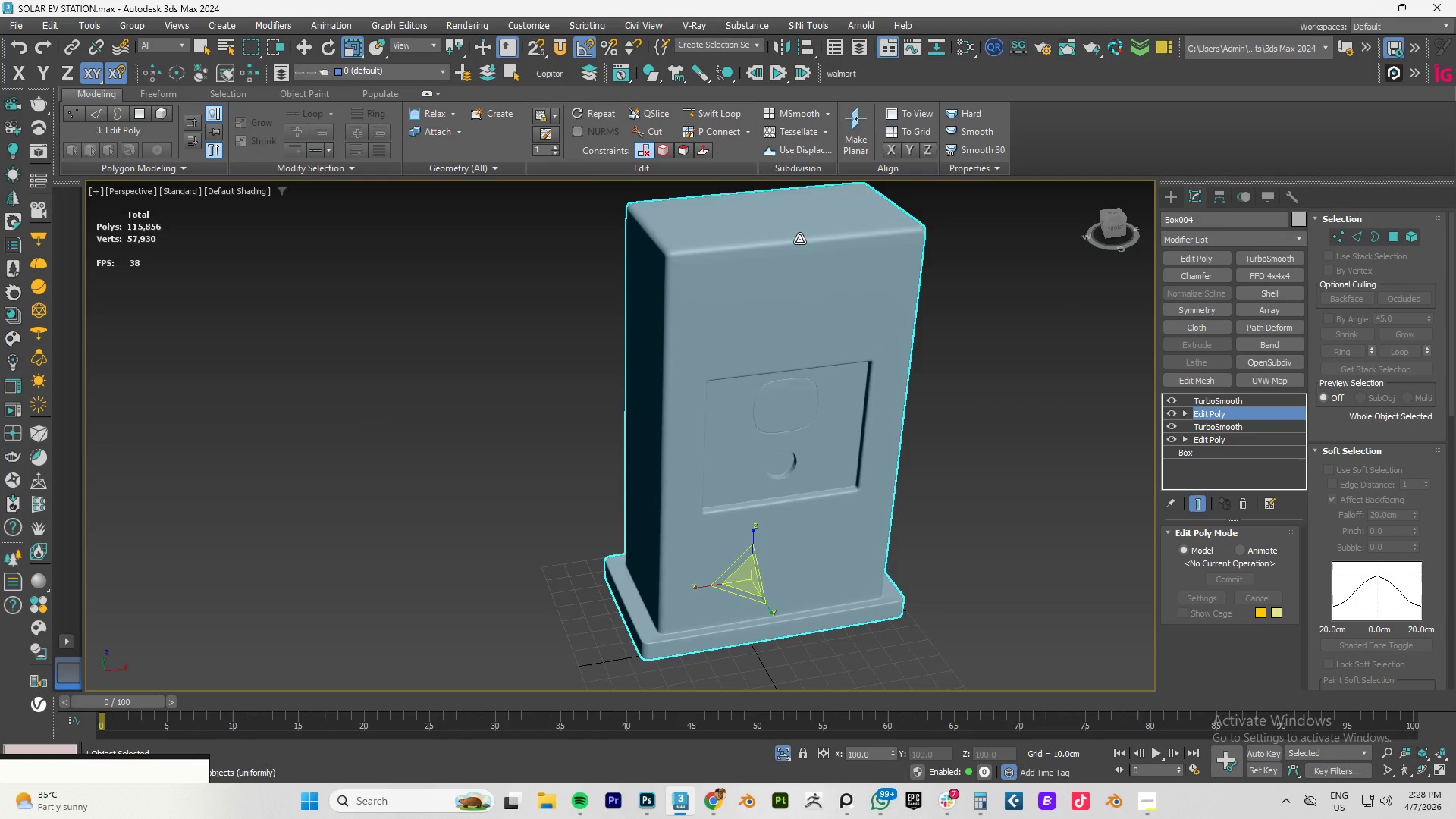 
hold_key(key=AltLeft, duration=0.53)
 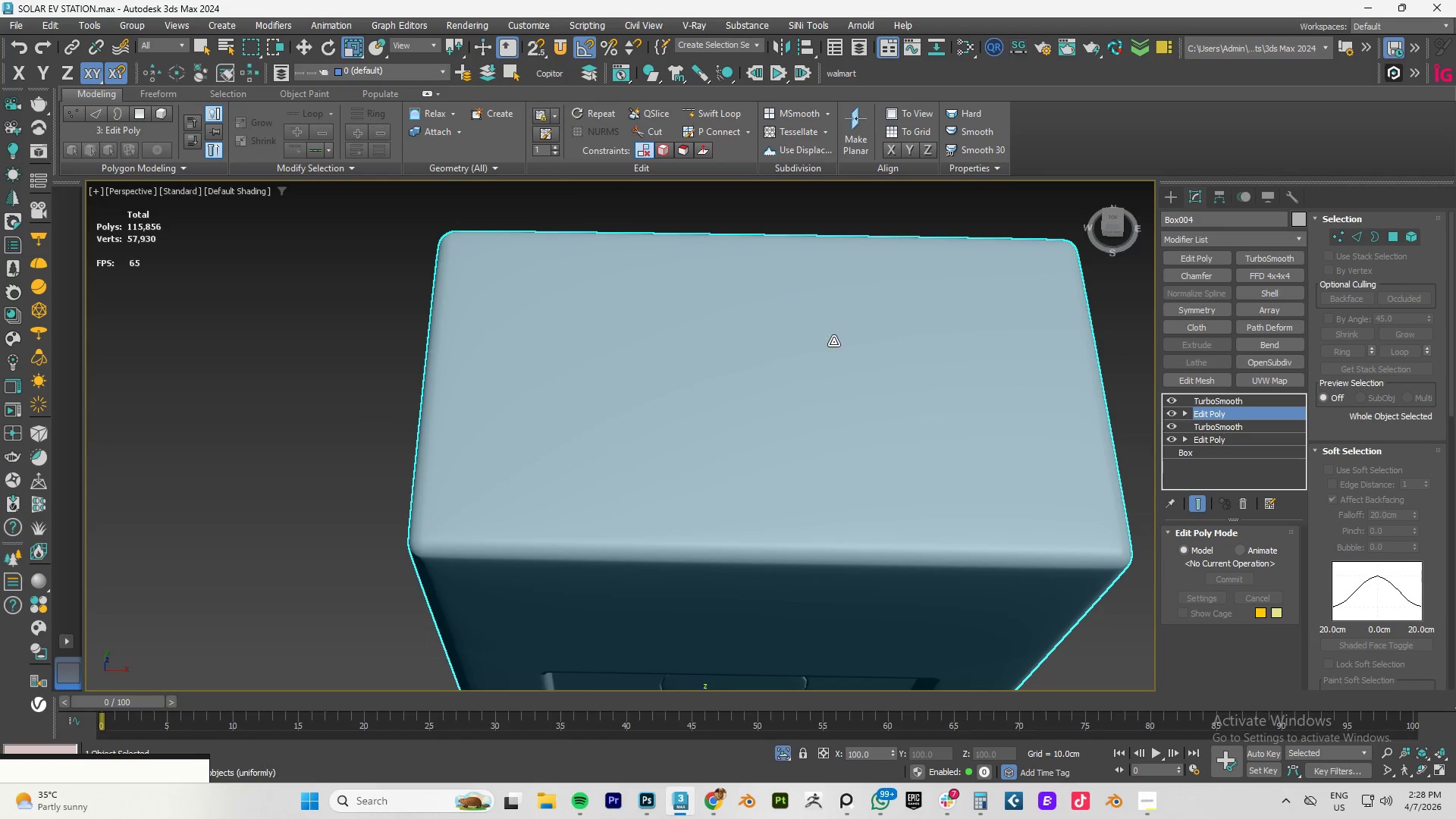 
scroll: coordinate [799, 237], scroll_direction: up, amount: 2.0
 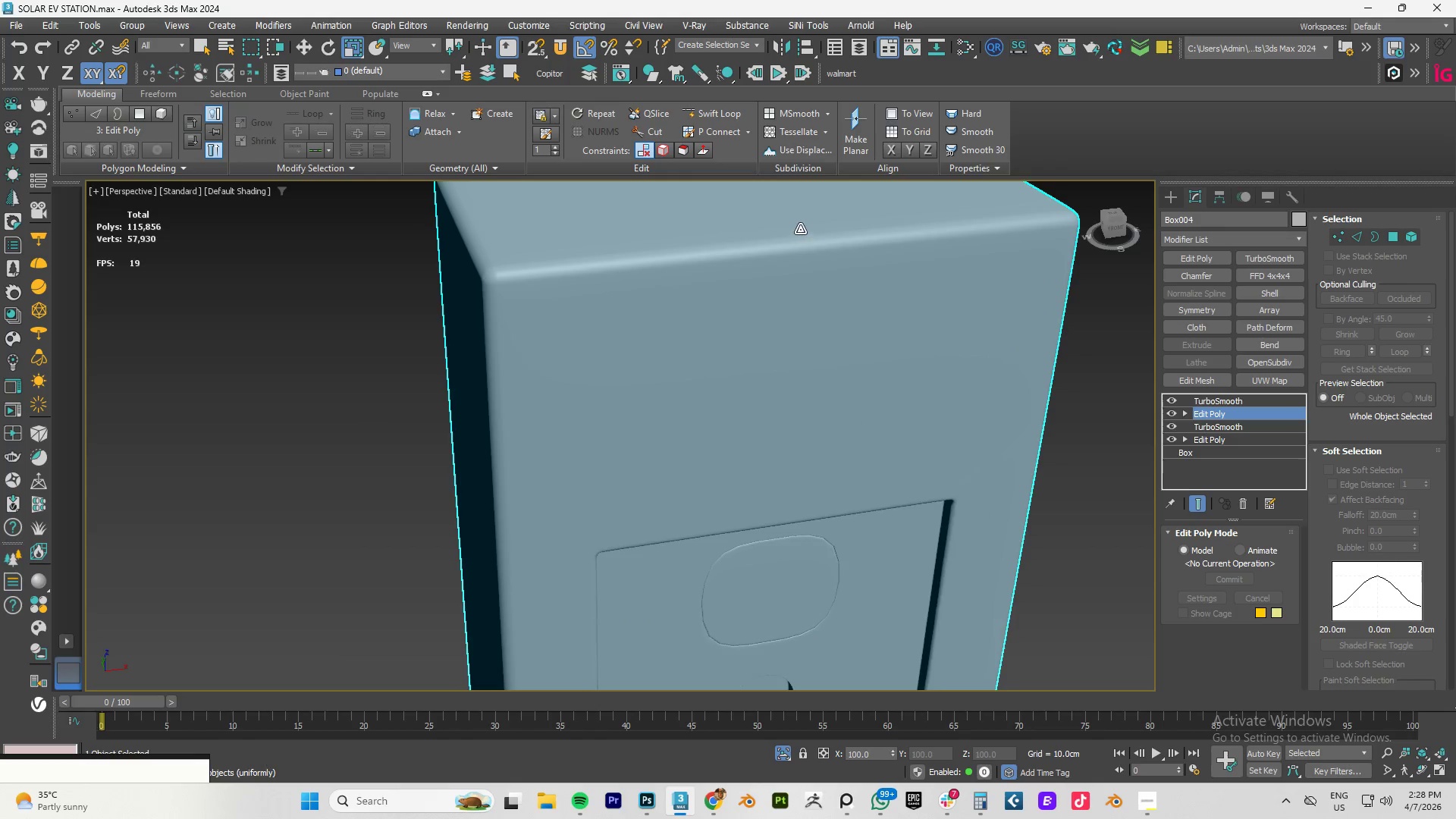 
hold_key(key=AltLeft, duration=0.56)
 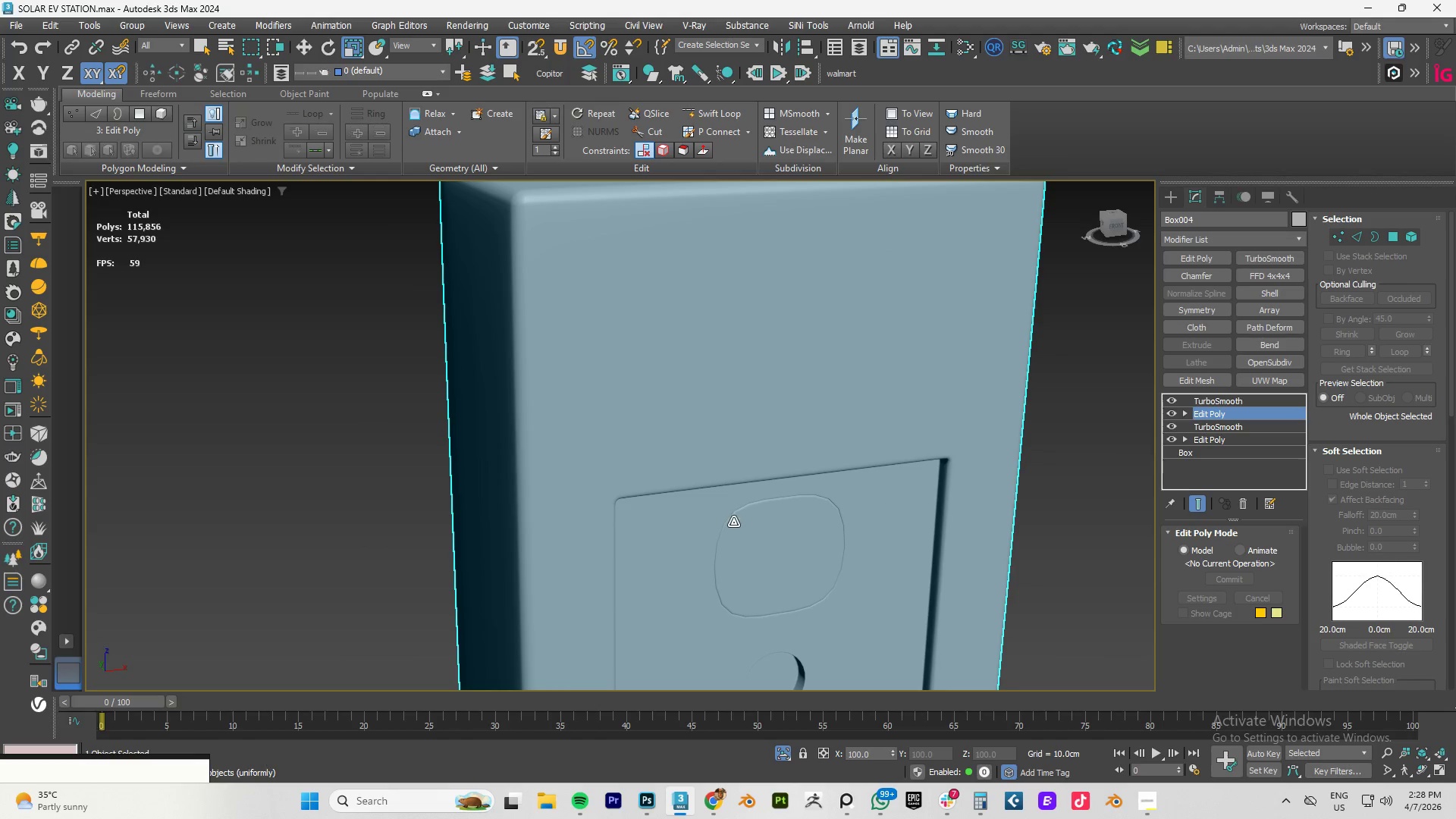 
scroll: coordinate [726, 522], scroll_direction: up, amount: 1.0
 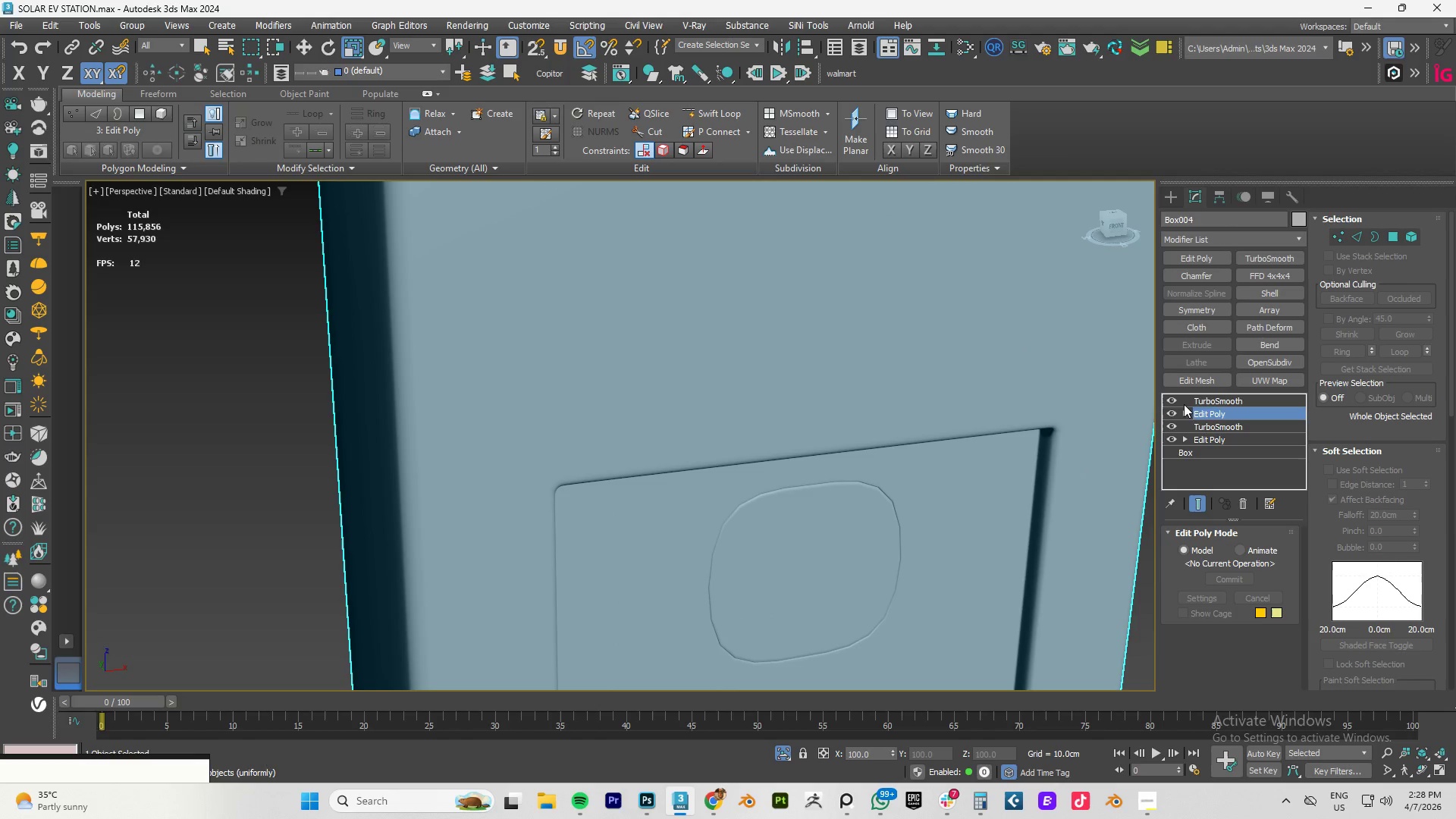 
left_click([1170, 400])
 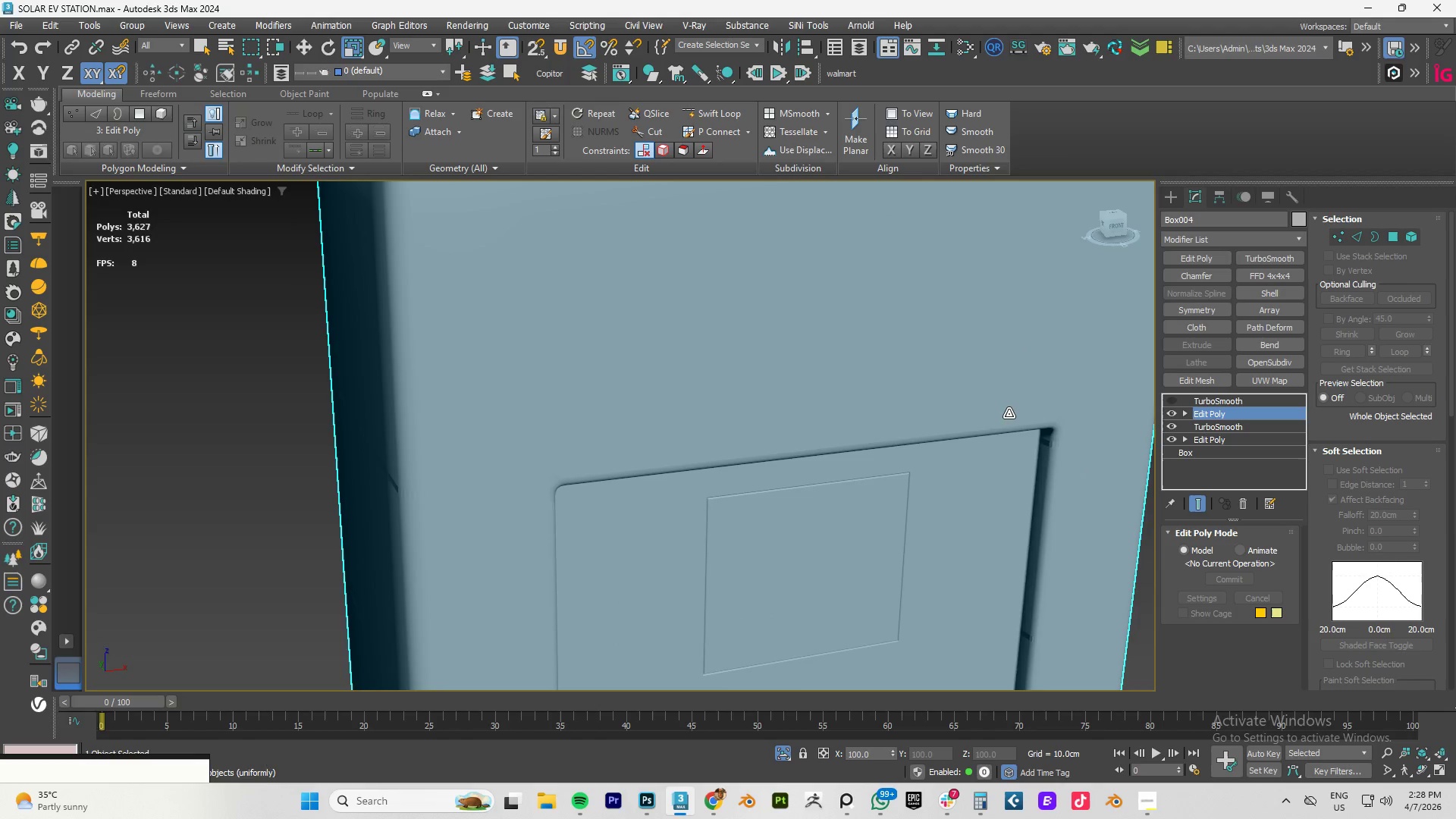 
key(F4)
 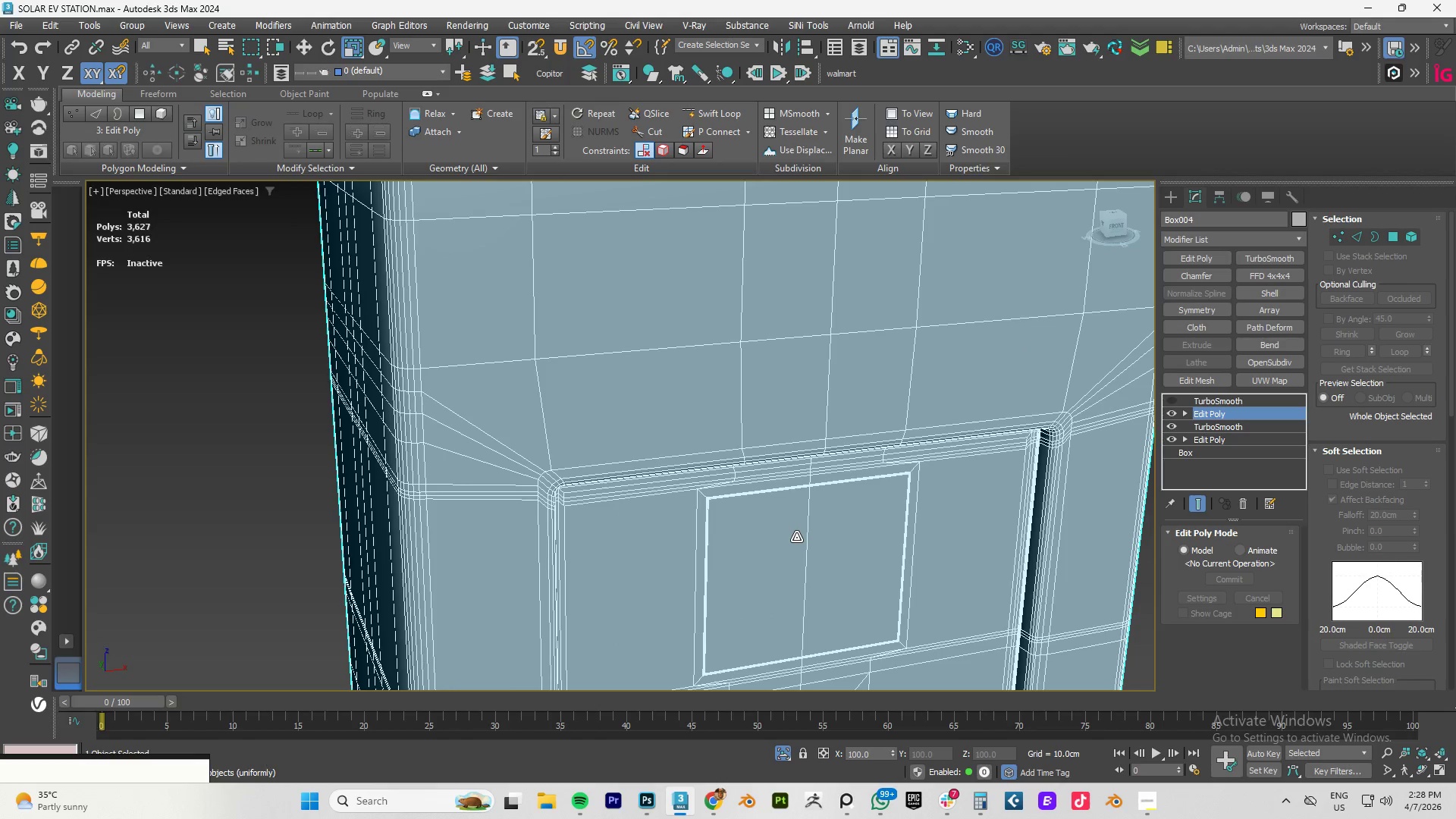 
key(4)
 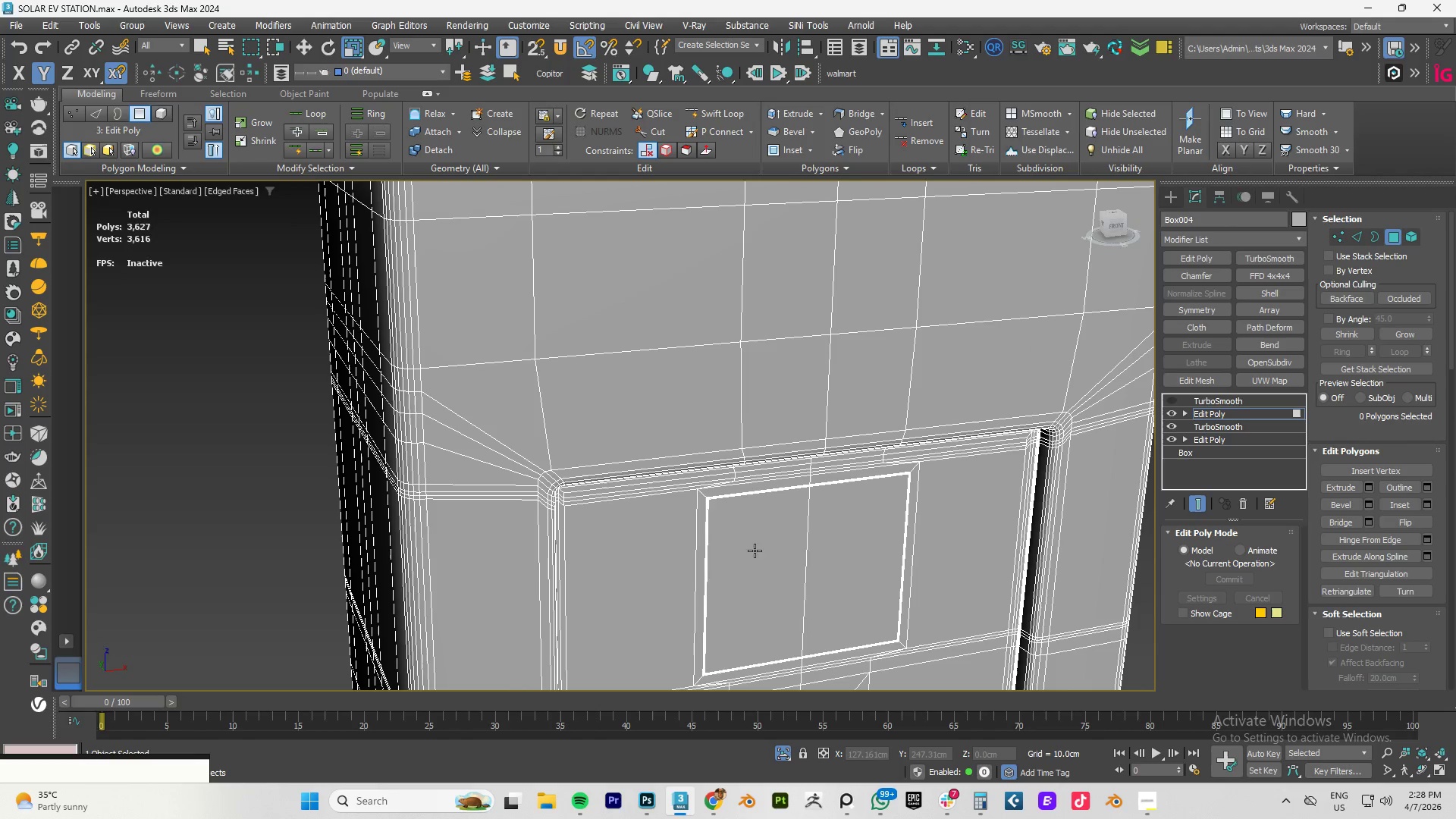 
left_click([757, 553])
 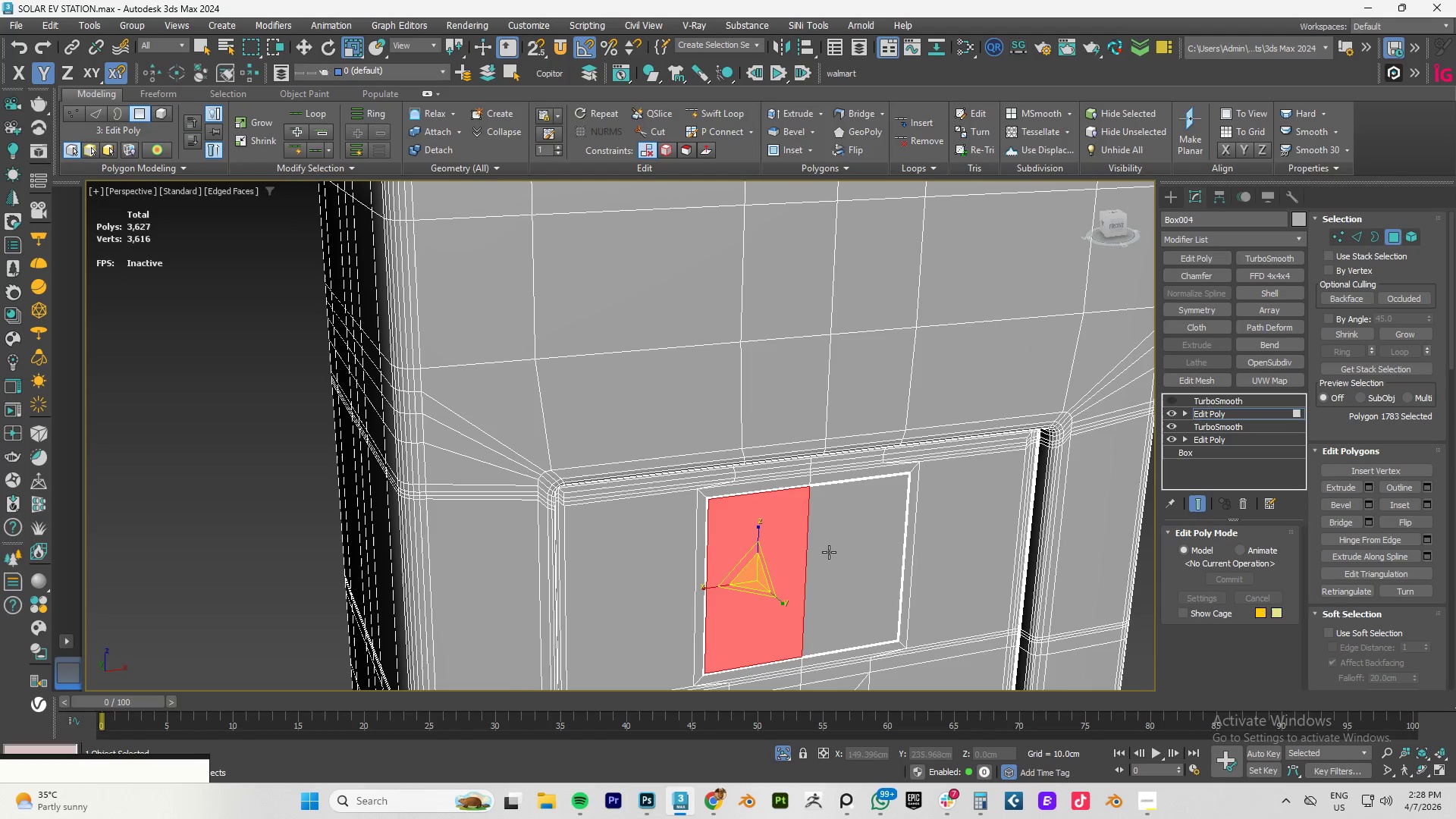 
hold_key(key=ControlLeft, duration=0.41)
left_click([846, 551])
 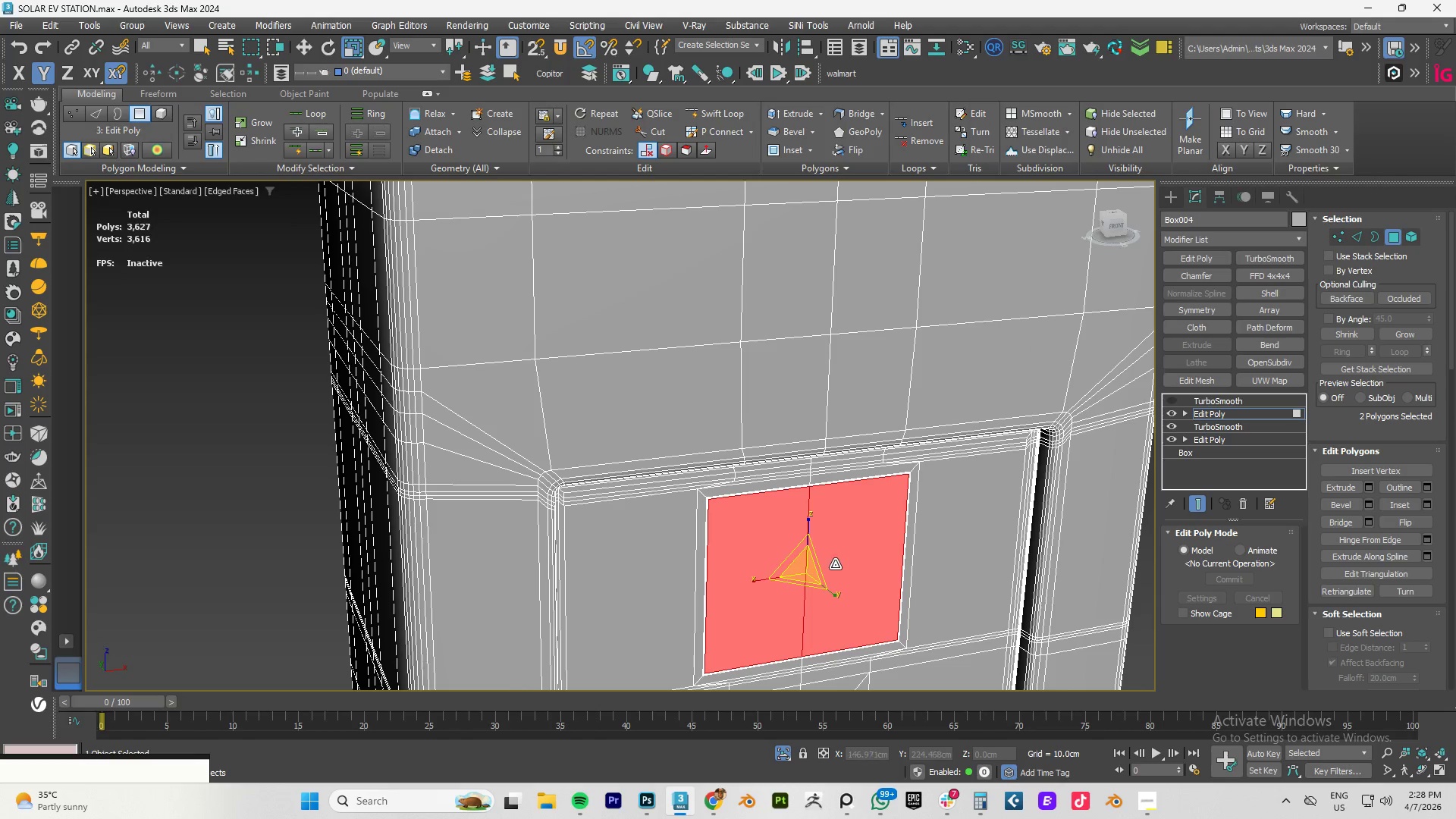 
hold_key(key=AltLeft, duration=0.53)
 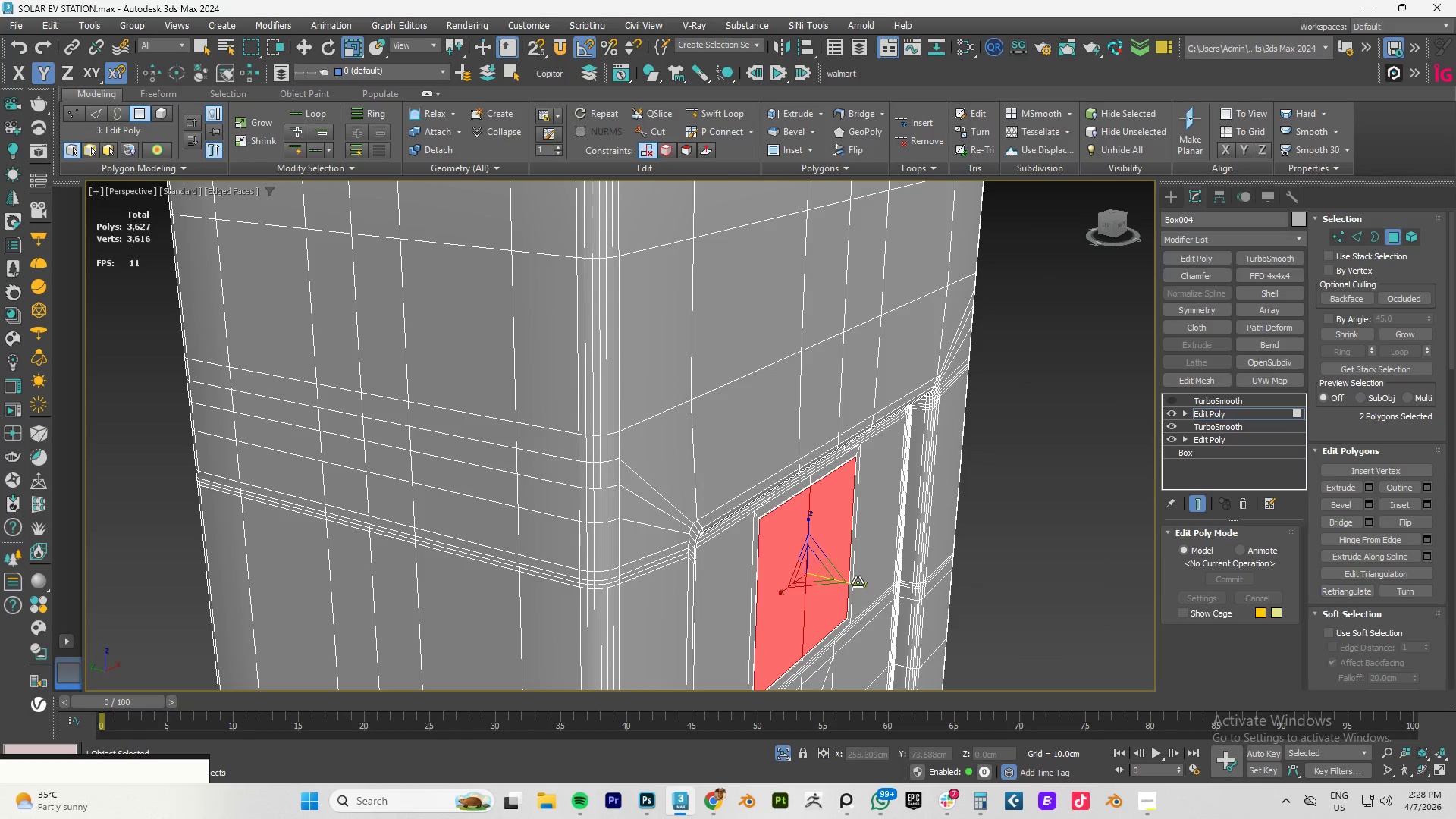 
type(2w)
 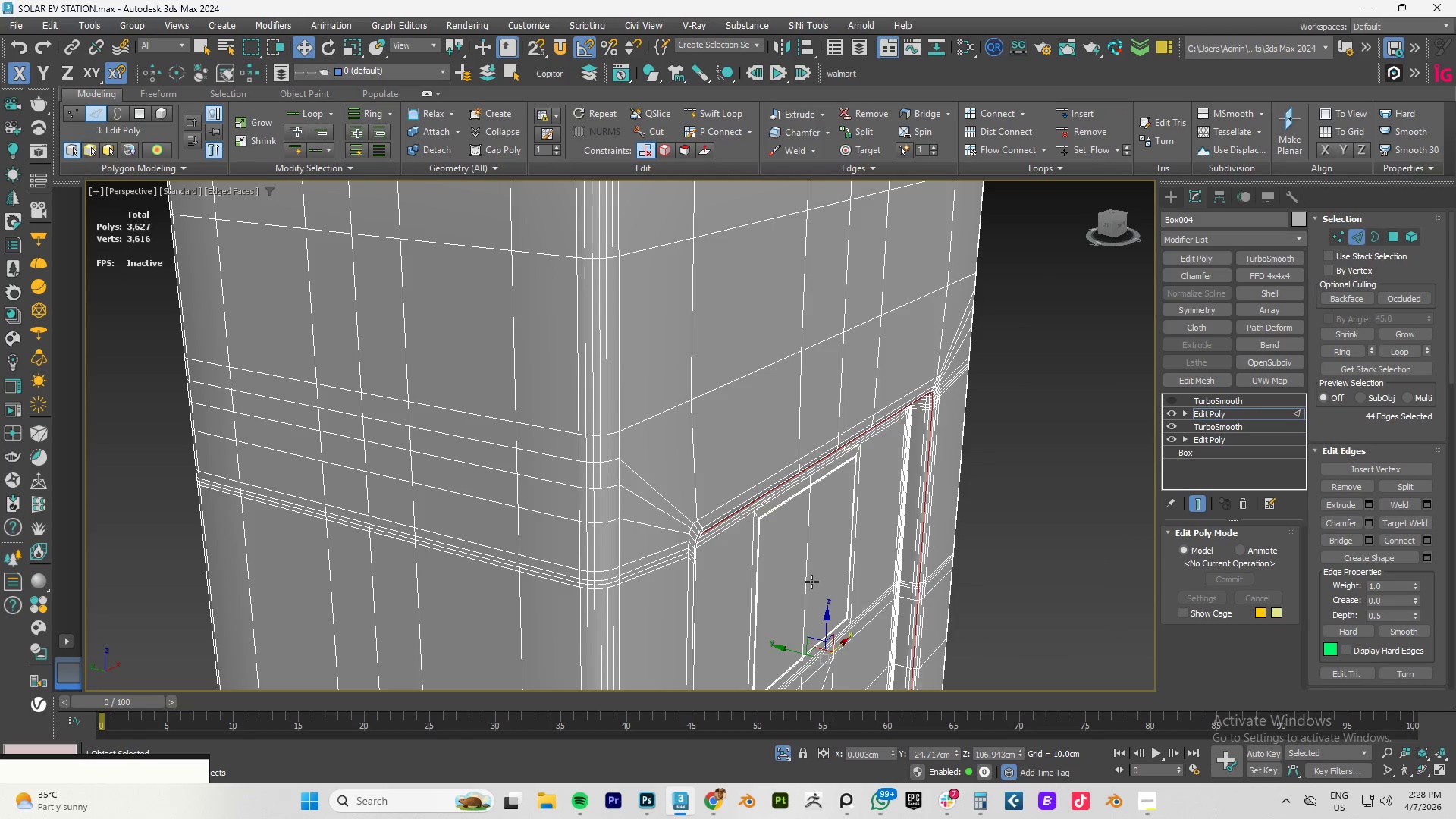 
key(4)
 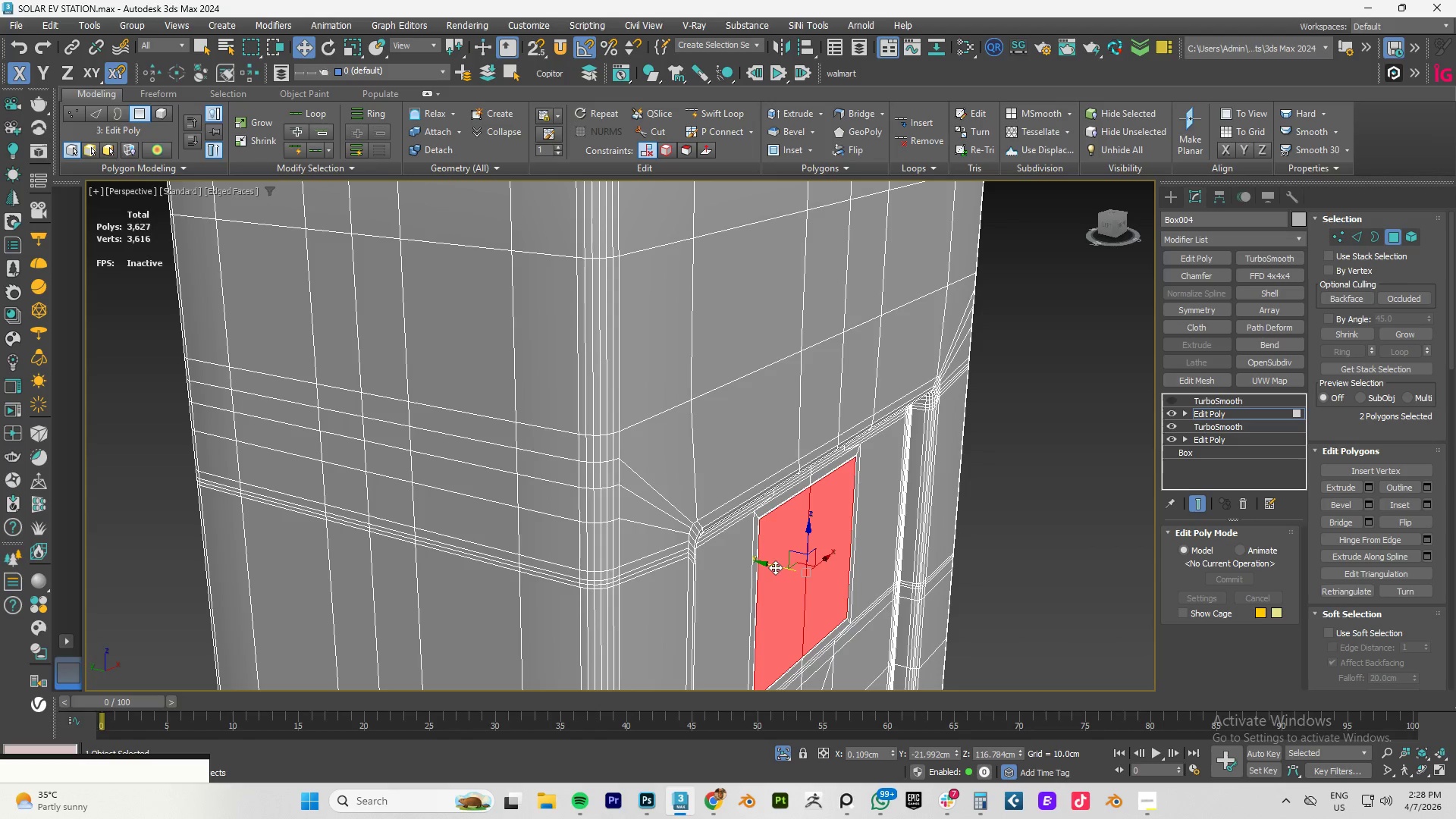 
left_click_drag(start_coordinate=[769, 566], to_coordinate=[774, 567])
 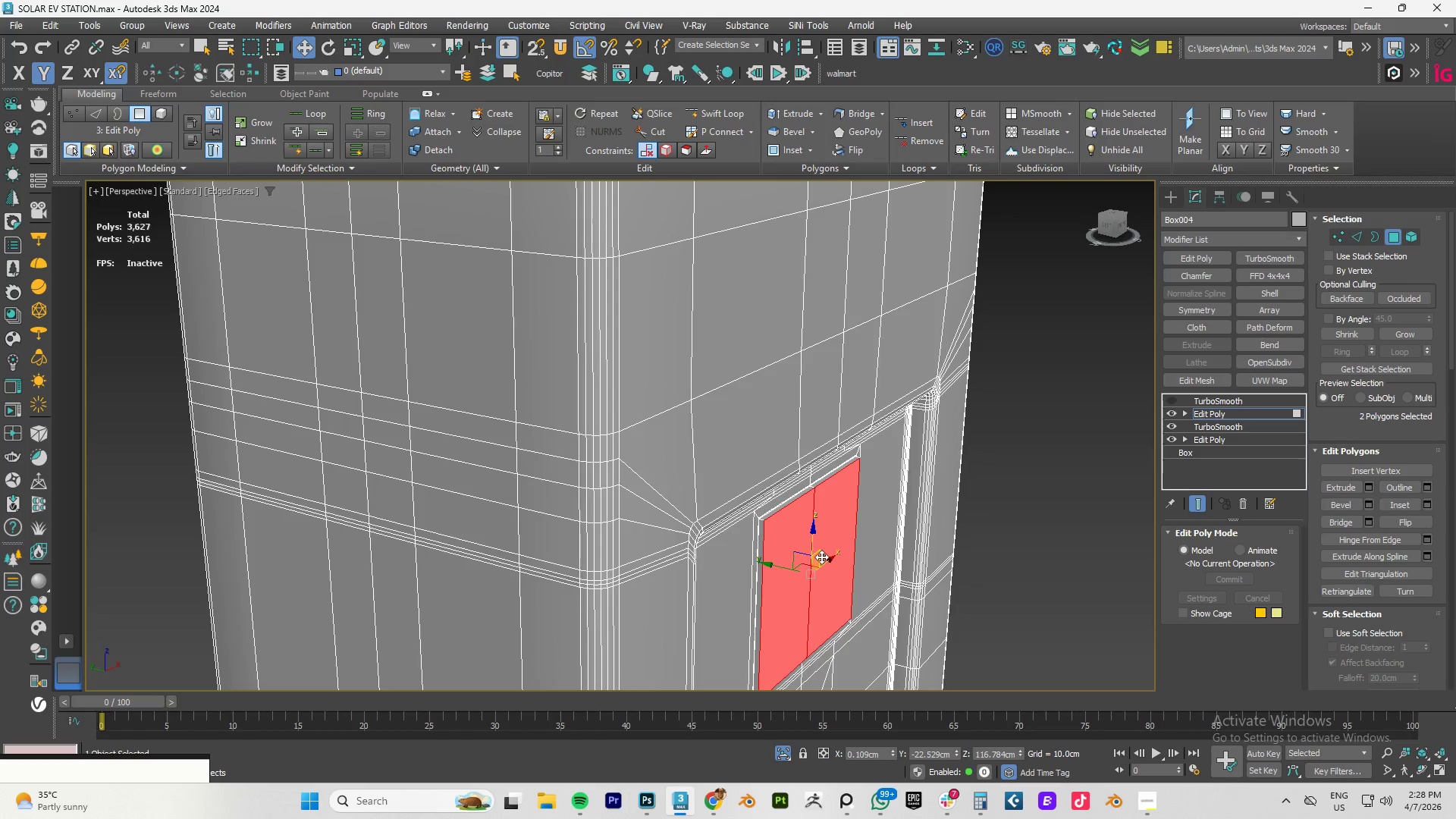 
key(R)
 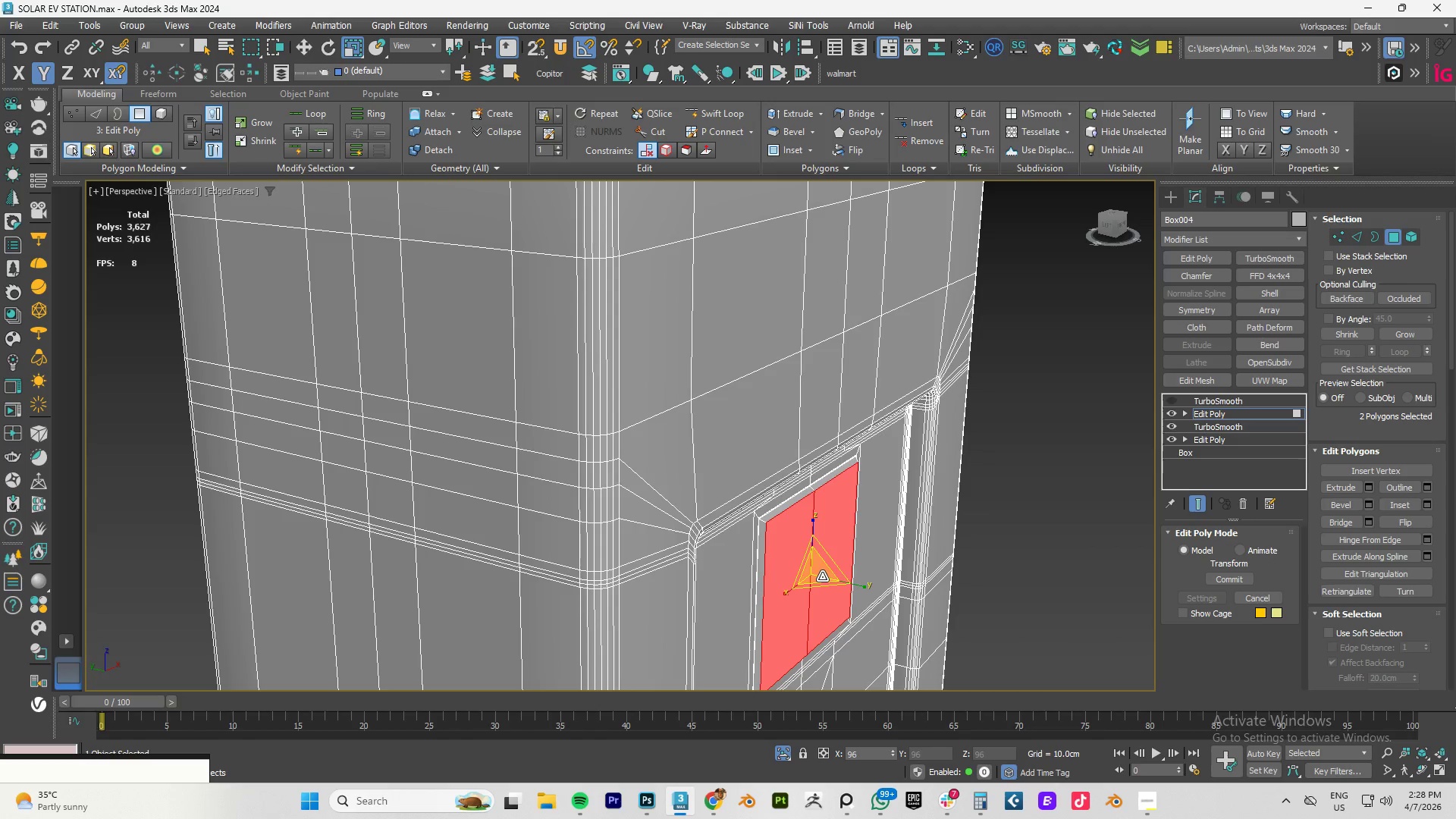 
hold_key(key=AltLeft, duration=0.86)
 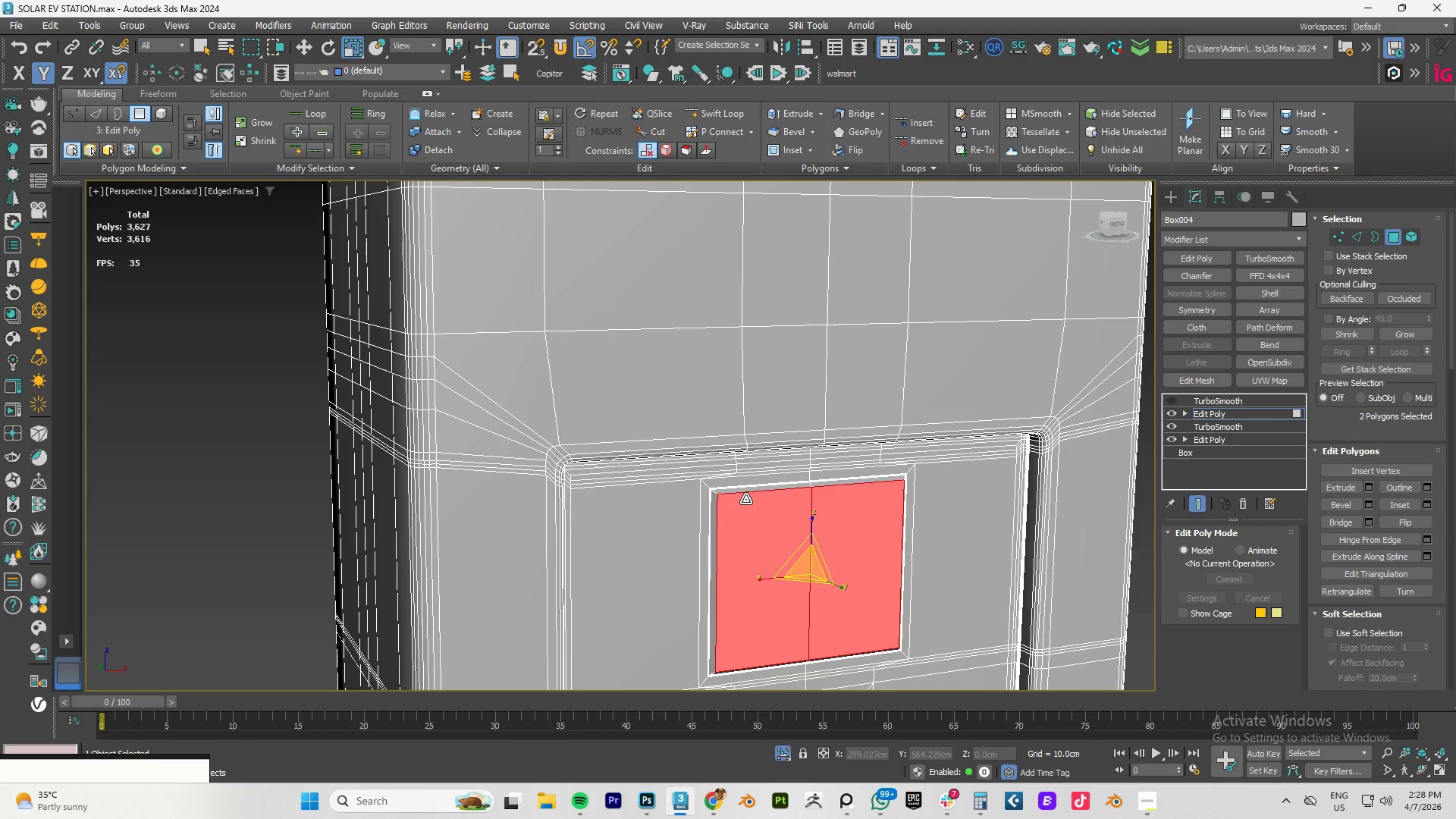 
scroll: coordinate [745, 499], scroll_direction: up, amount: 3.0
 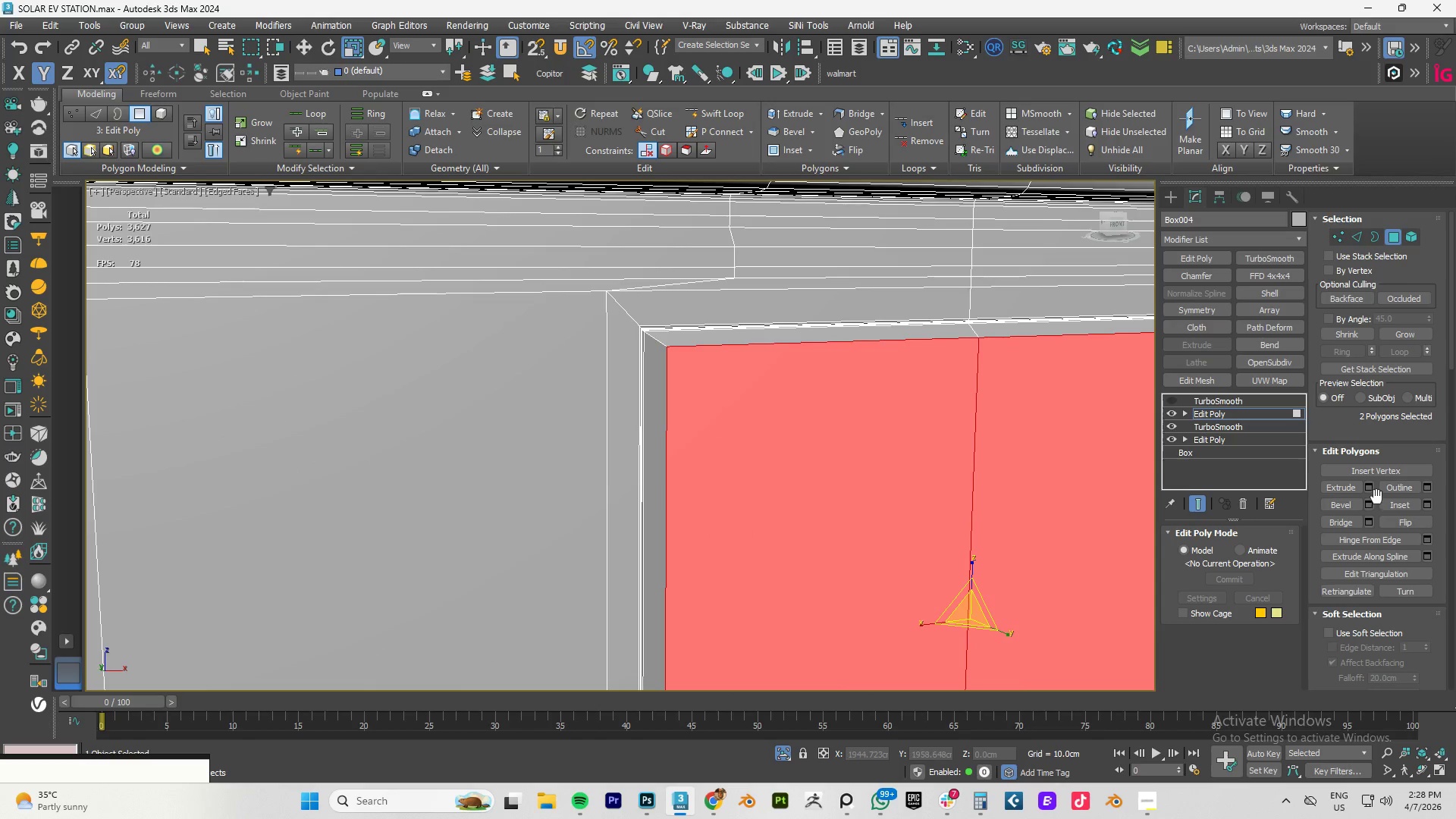 
hold_key(key=ControlLeft, duration=0.94)
left_click([1359, 239])
 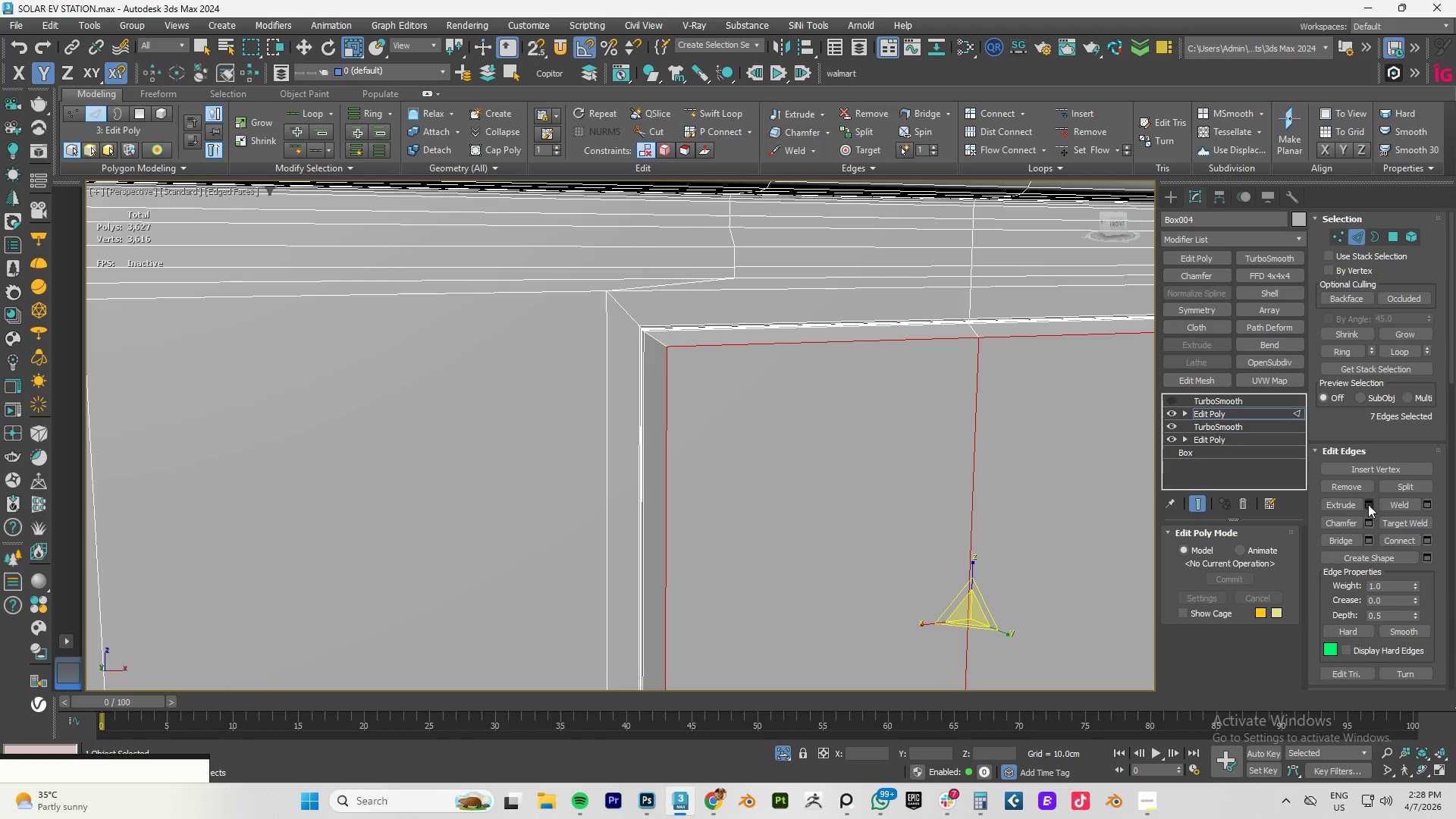 
left_click([1370, 521])
 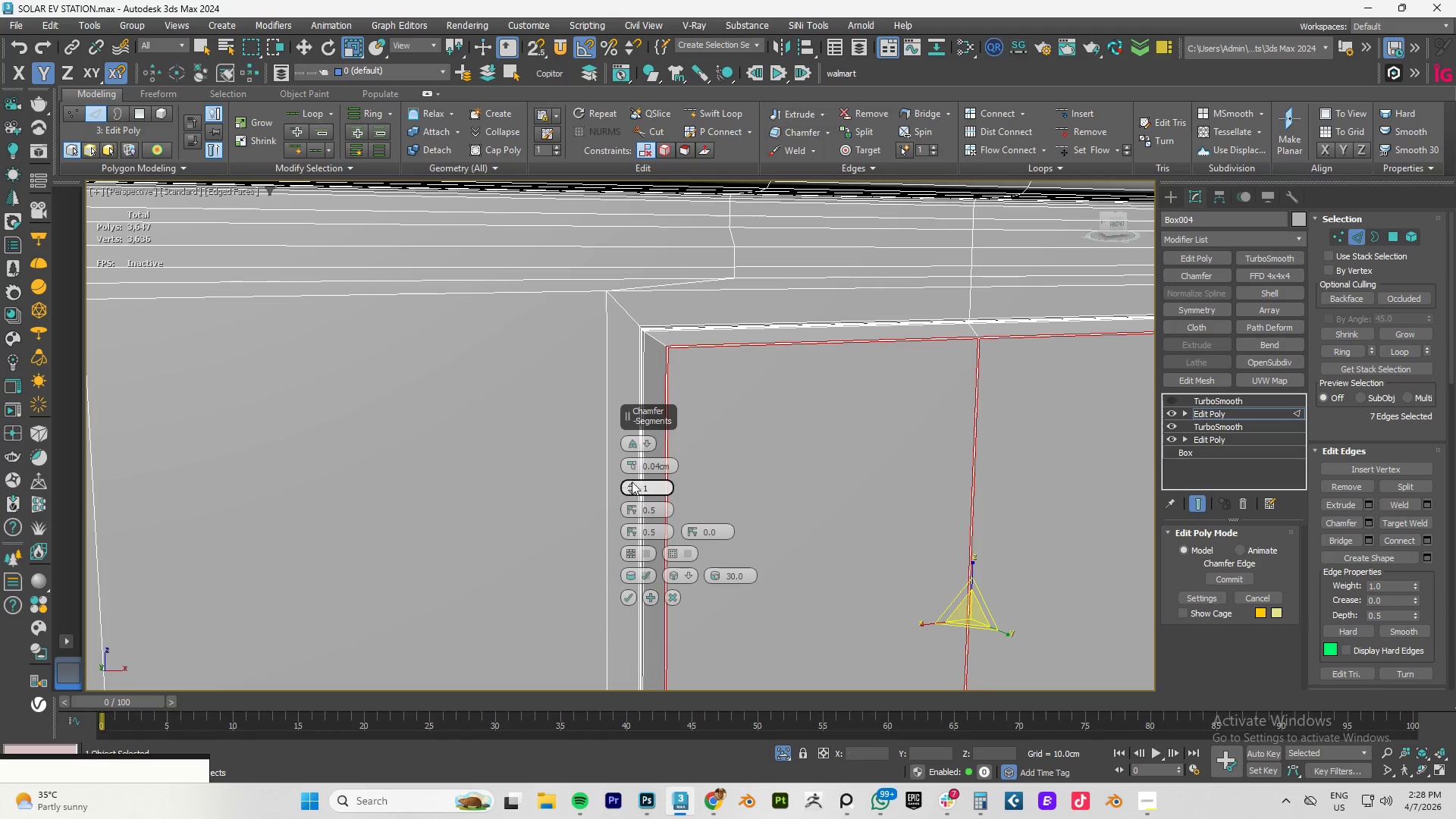 
double_click([631, 463])
 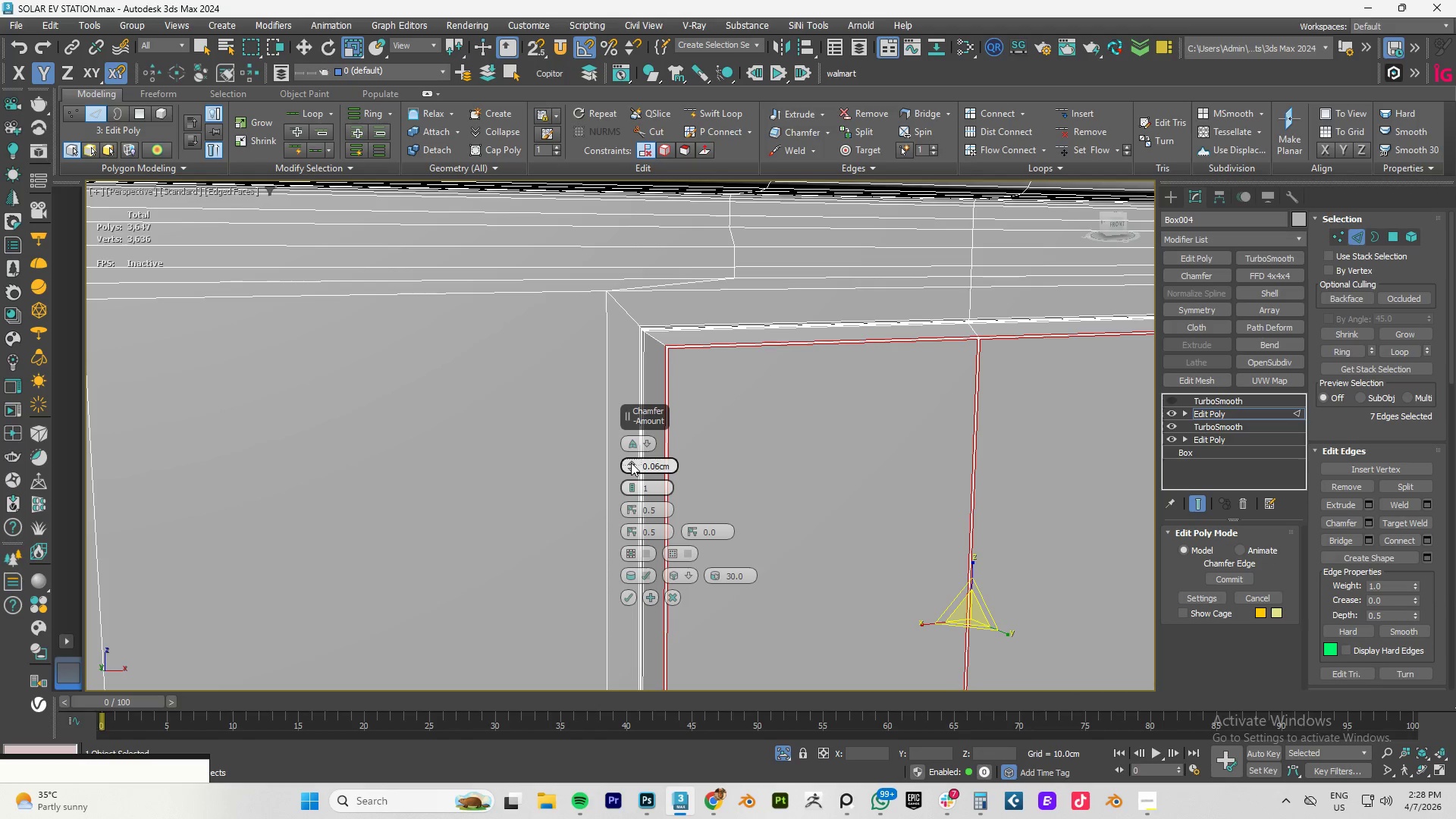 
triple_click([631, 463])
 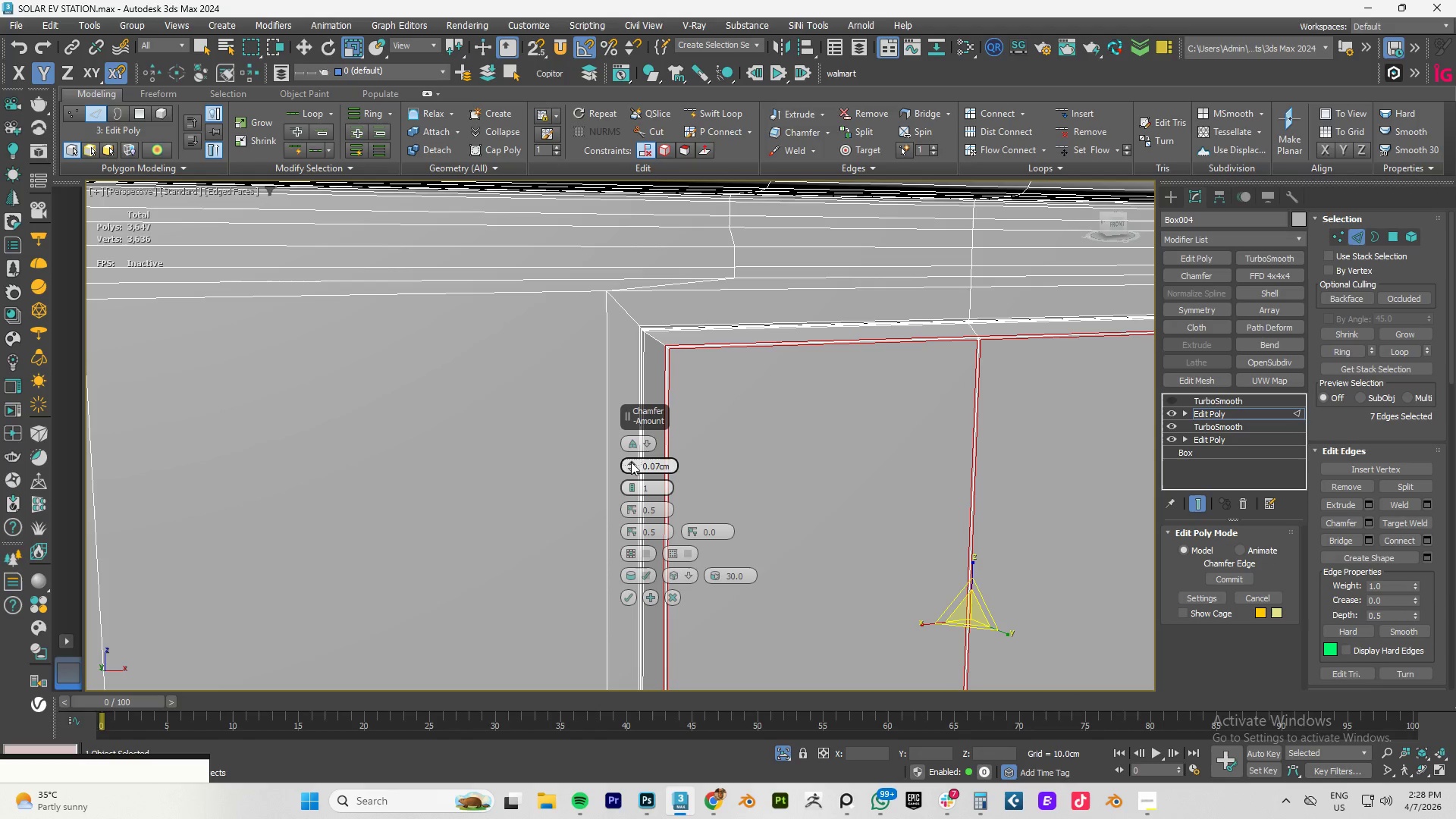 
triple_click([631, 462])
 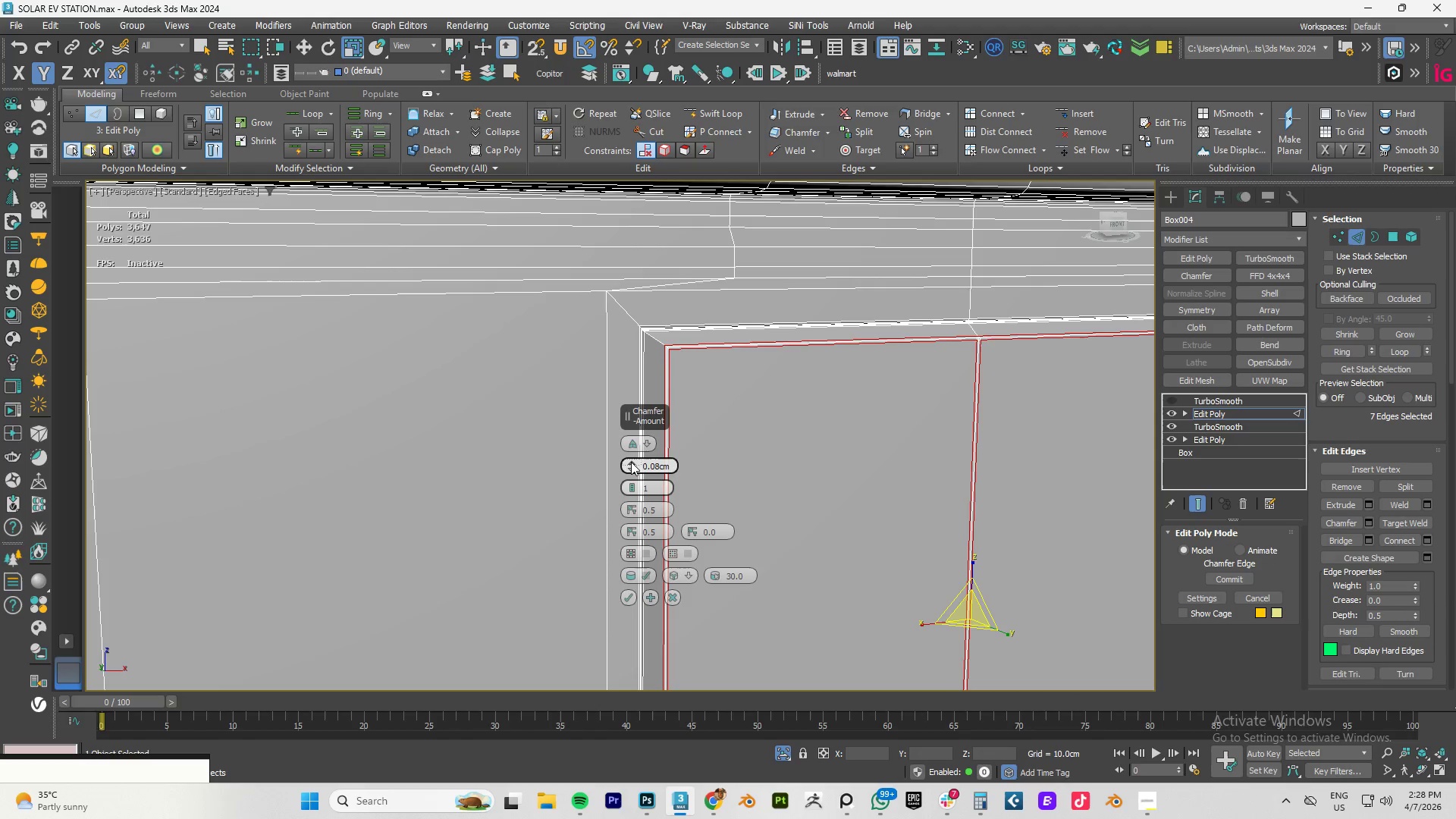 
triple_click([631, 462])
 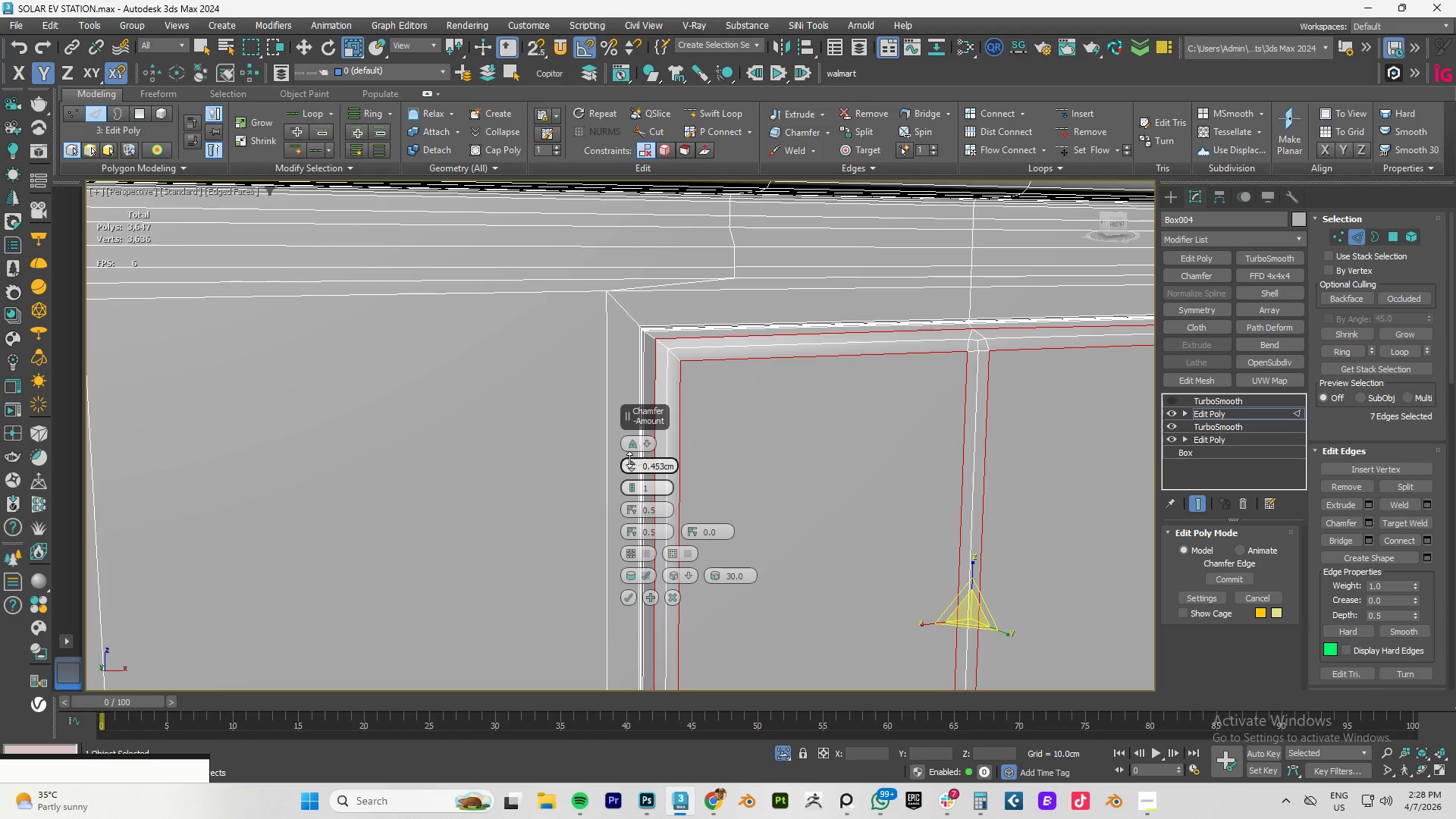 
hold_key(key=AltLeft, duration=1.02)
left_click([975, 451])
 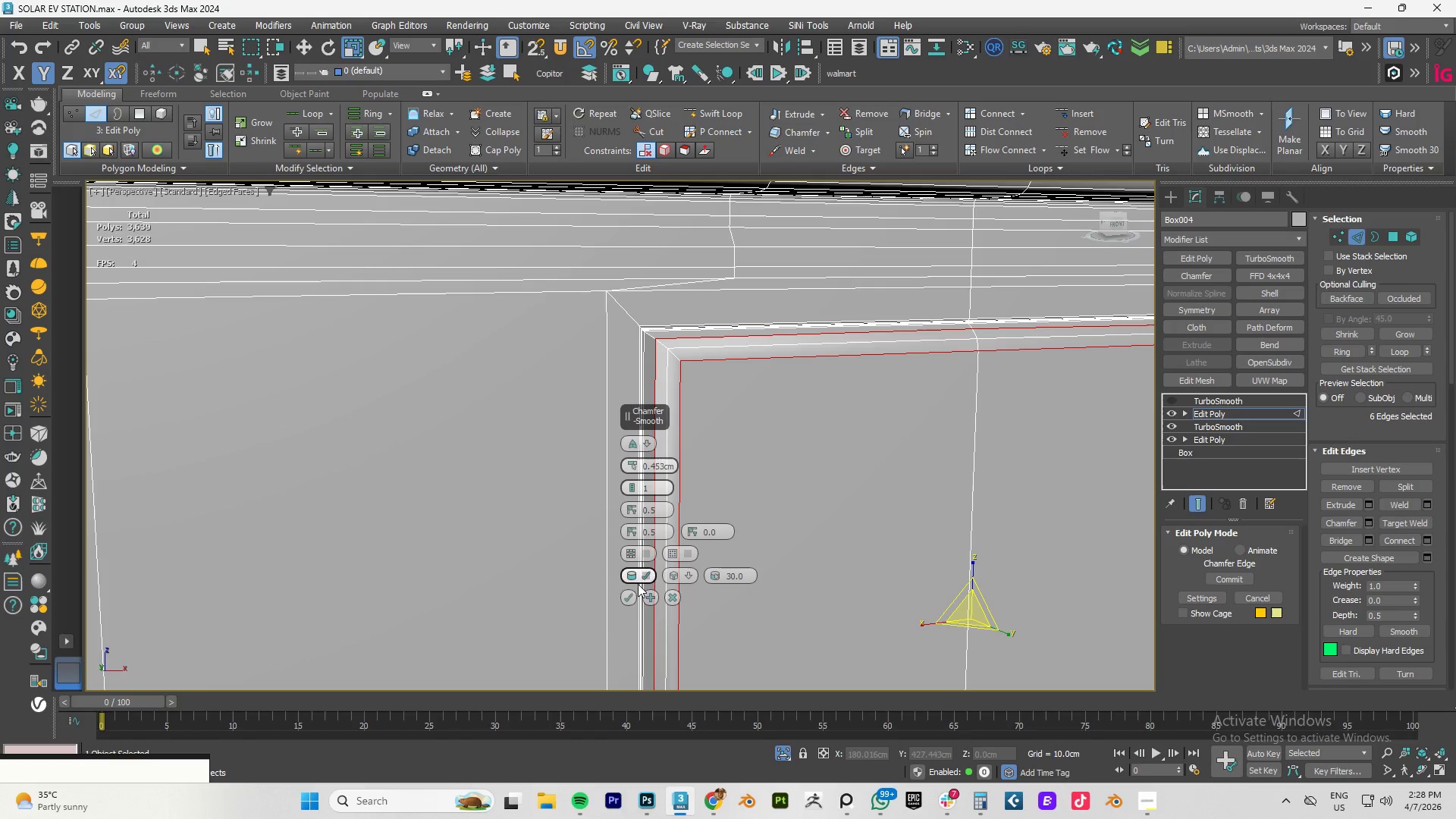 
left_click([690, 582])
 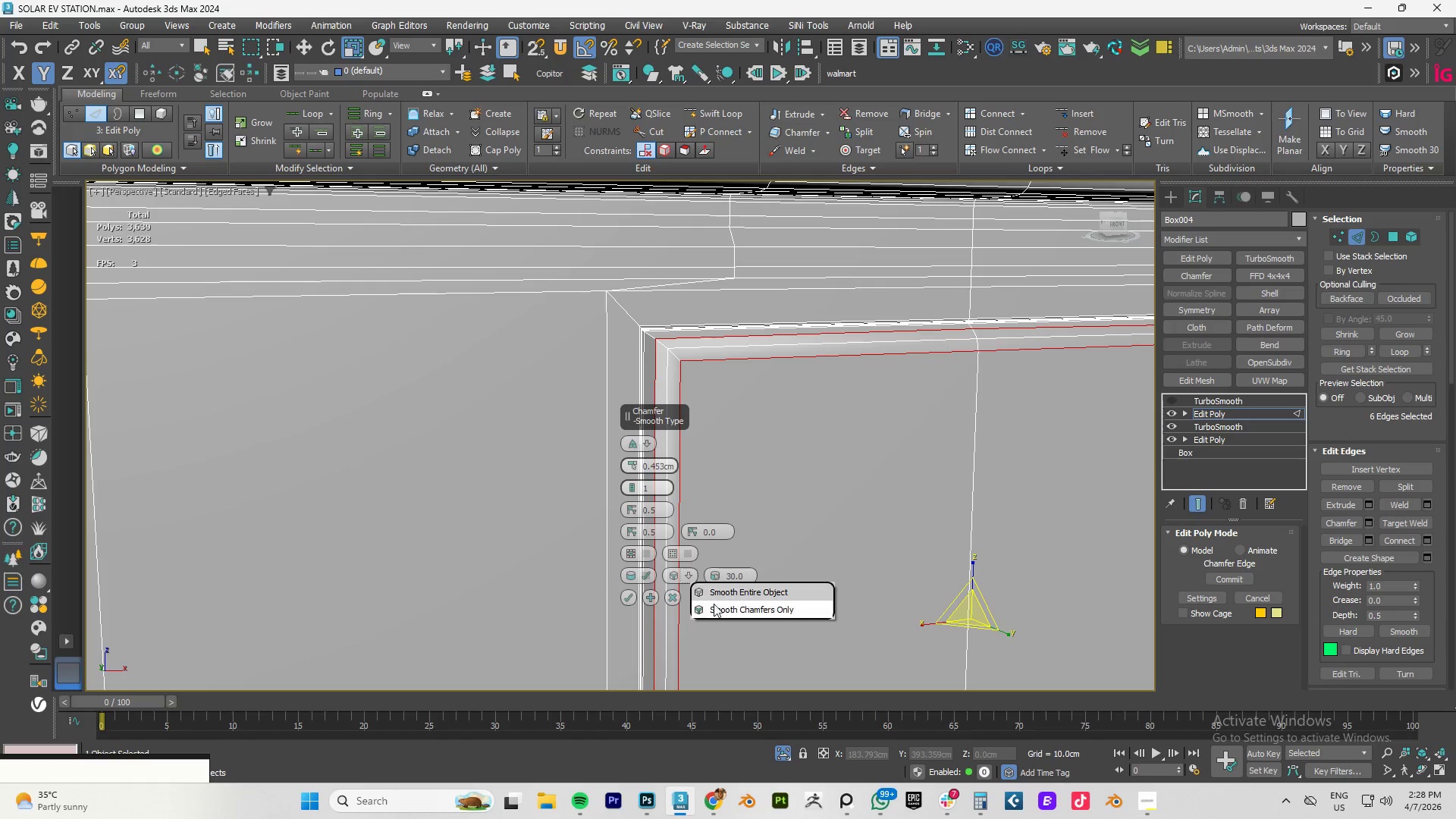 
left_click([716, 607])
 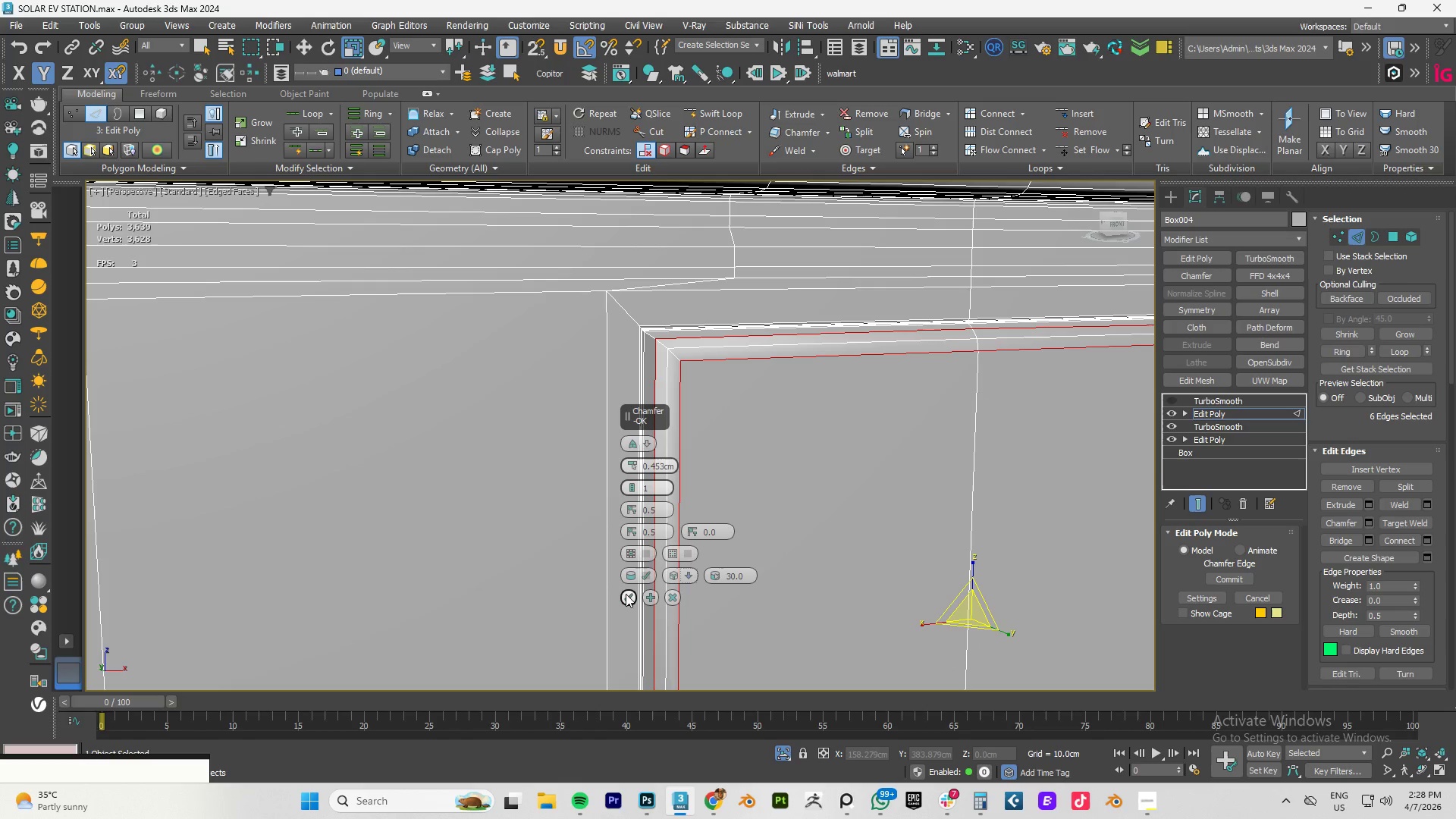 
left_click([625, 595])
 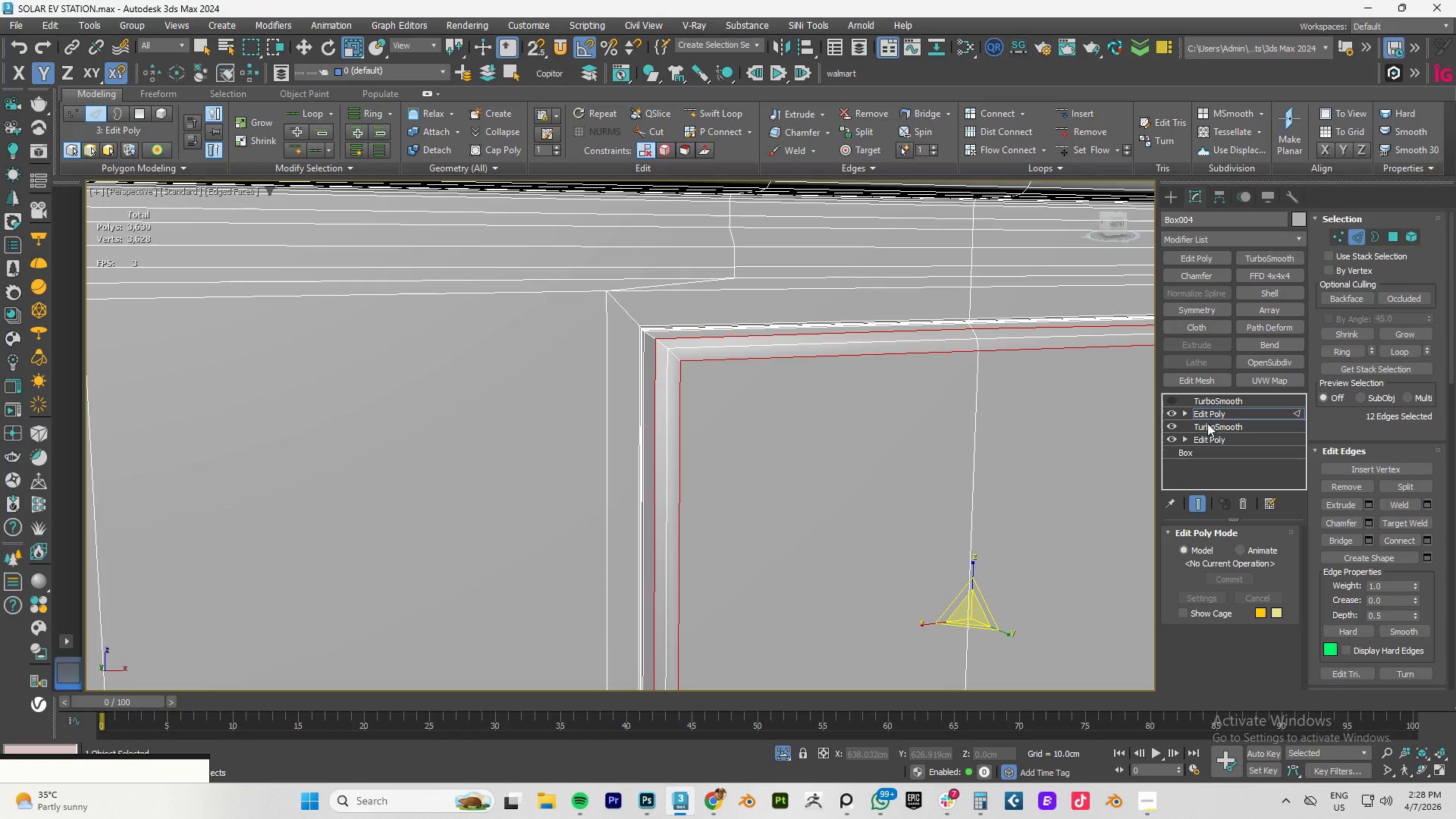 
left_click([1207, 417])
 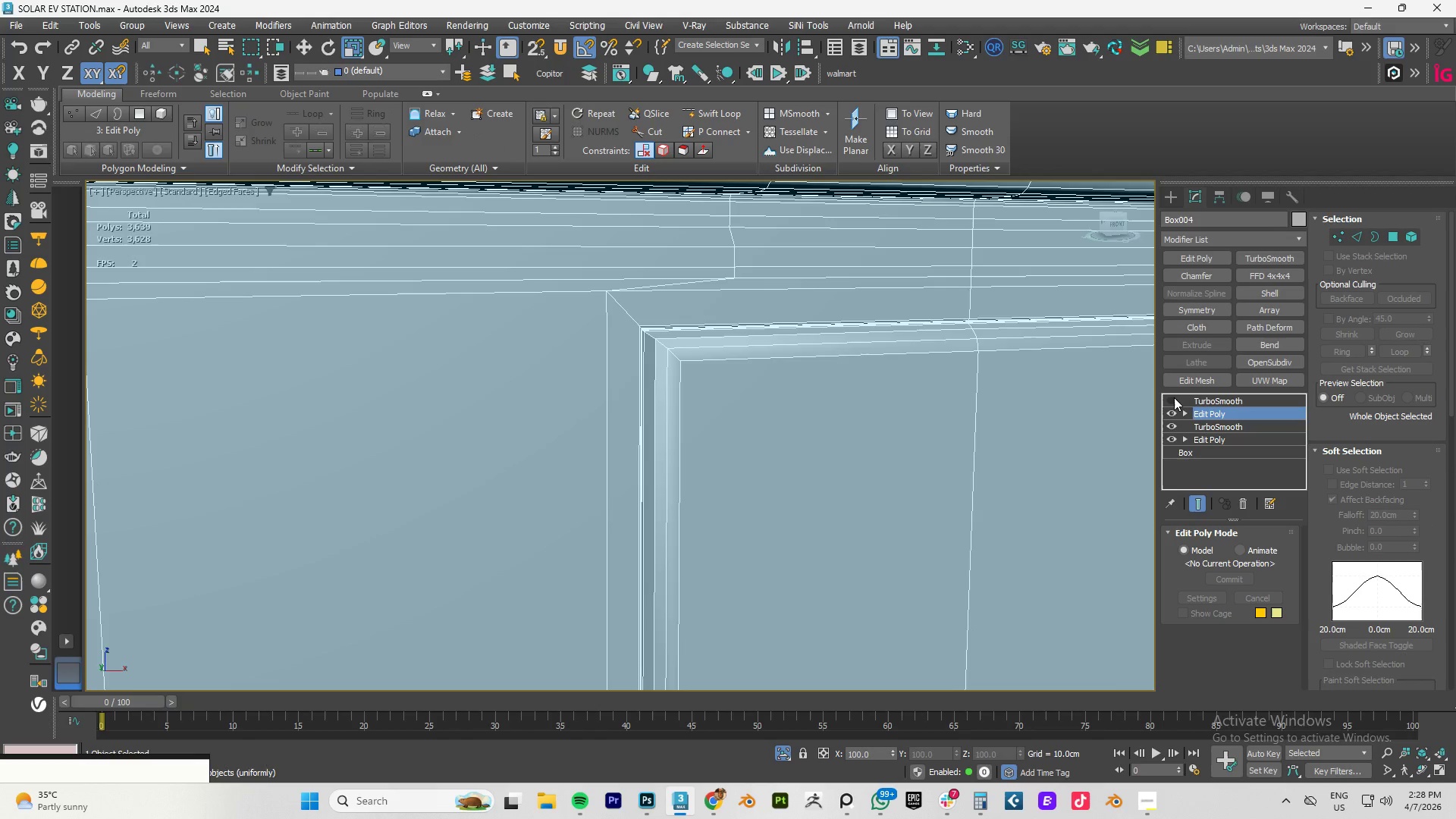 
left_click([1173, 397])
 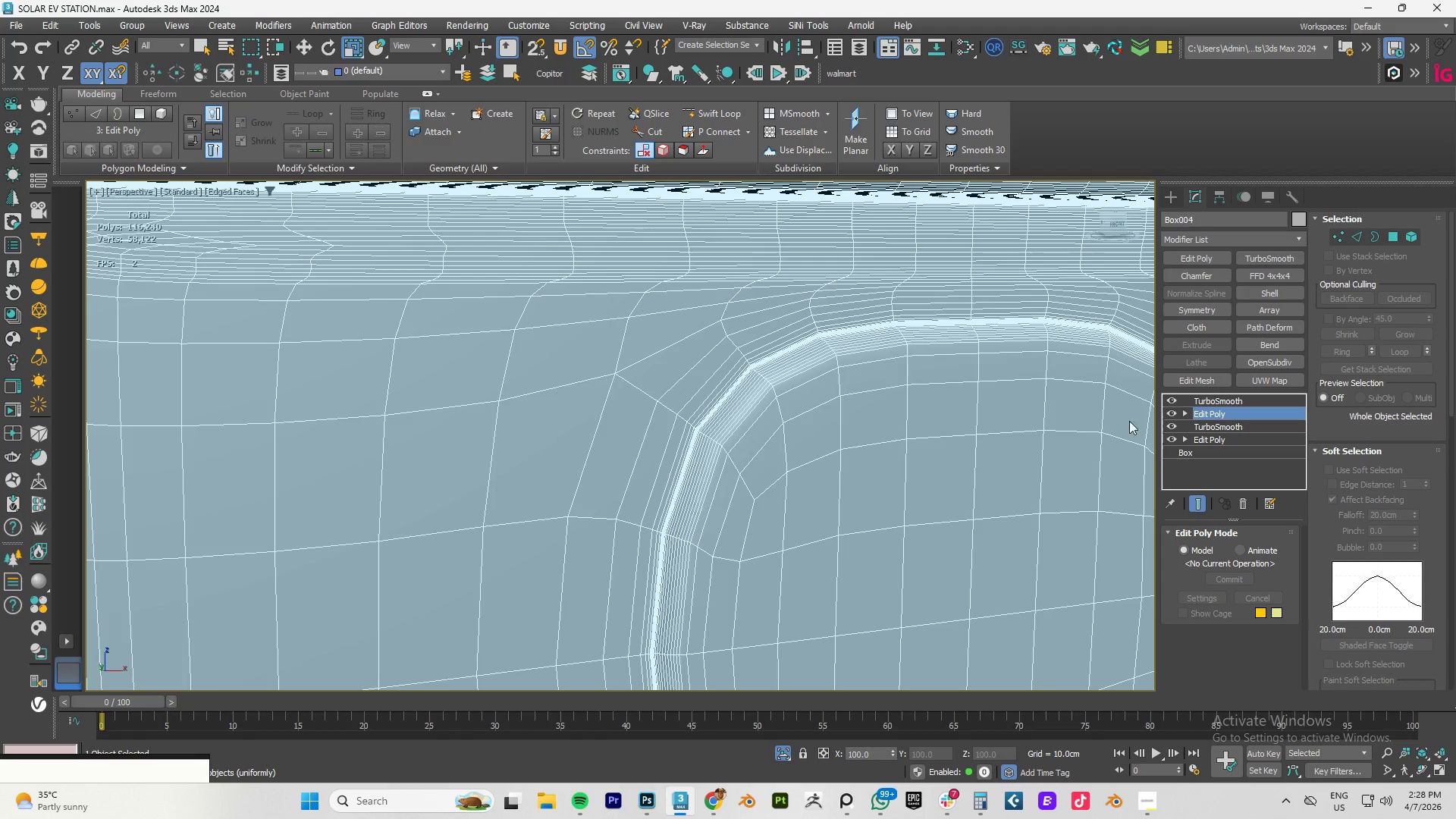 
scroll: coordinate [871, 415], scroll_direction: down, amount: 4.0
 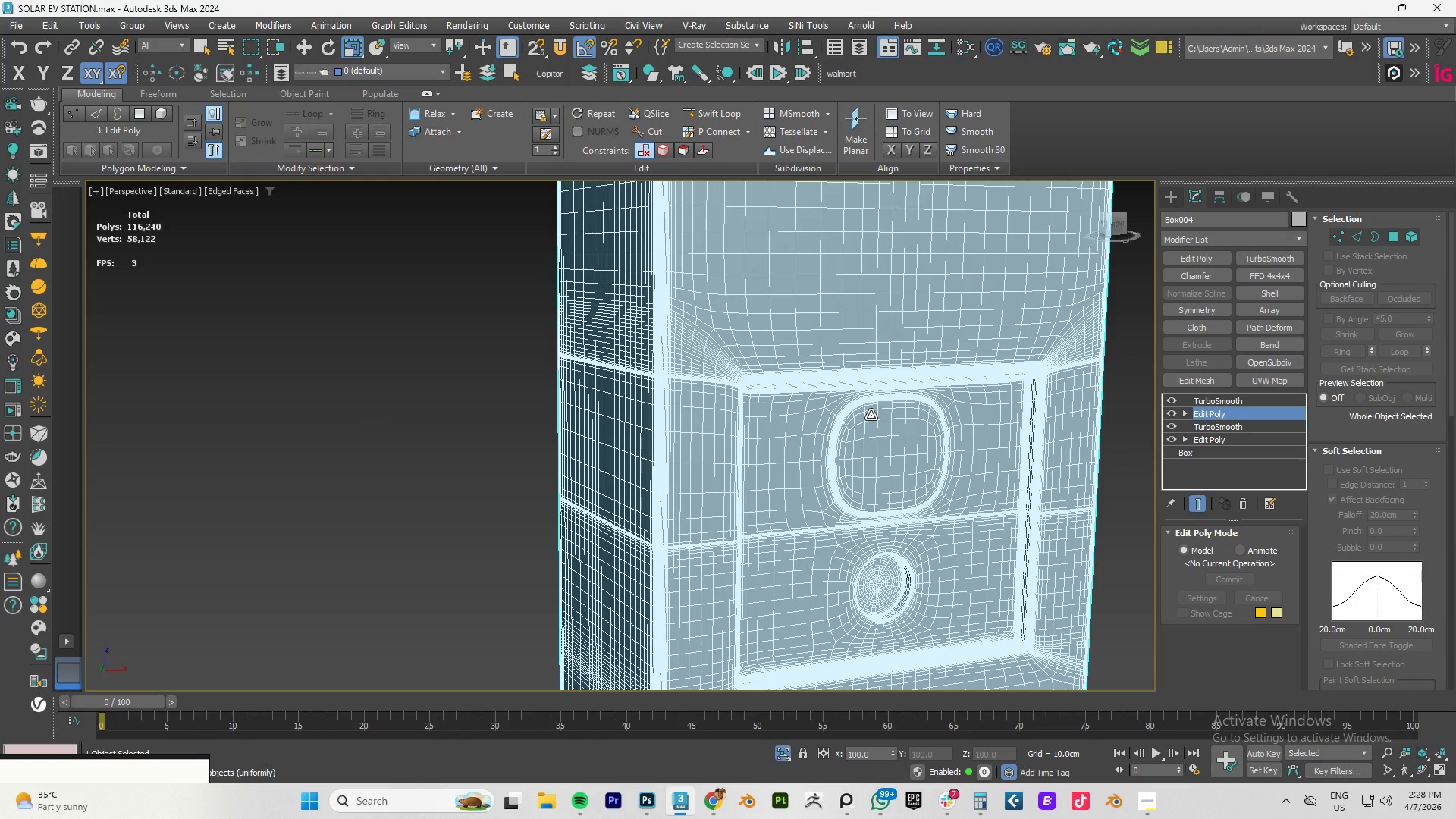 
key(F4)
 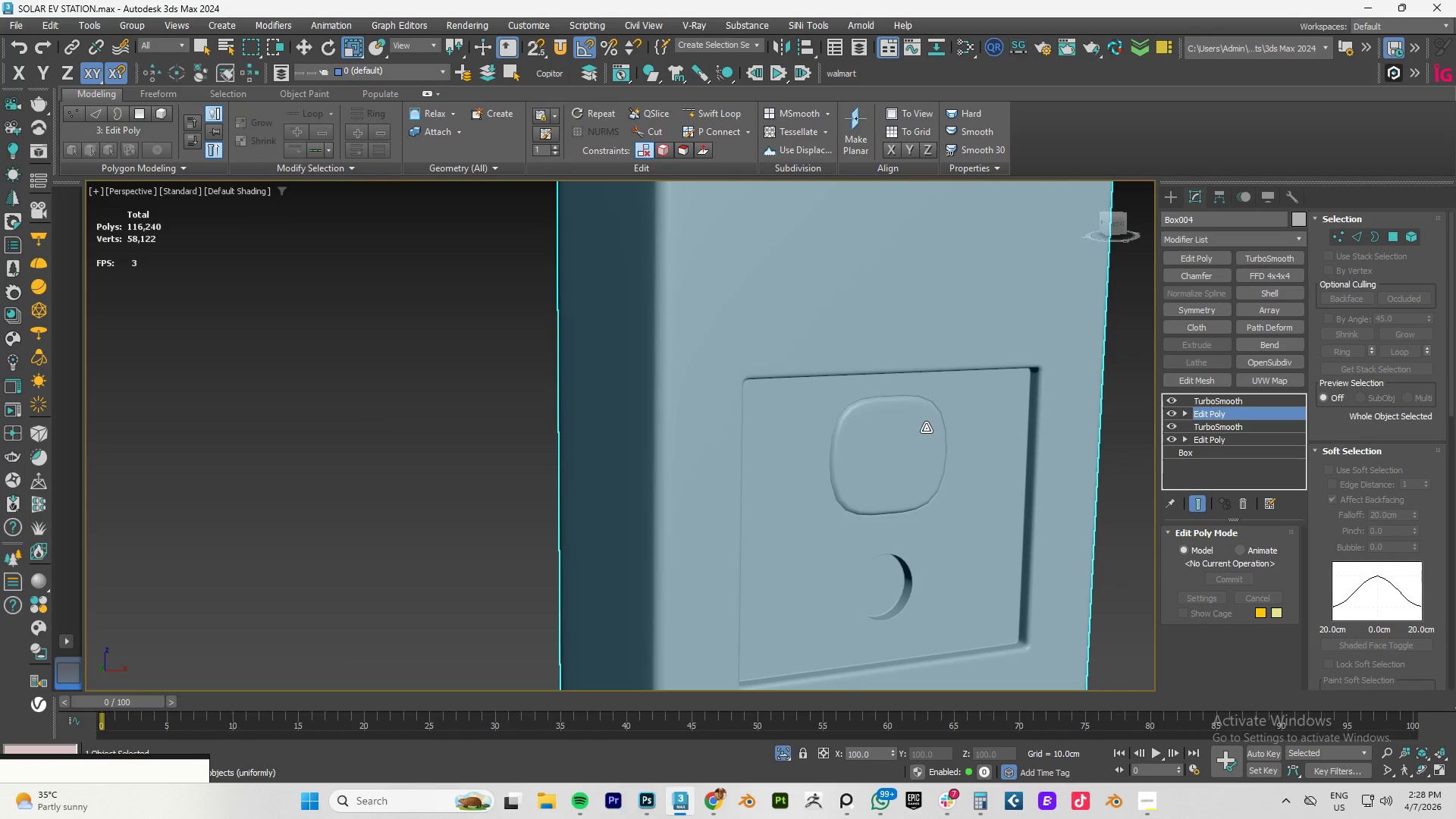 
hold_key(key=AltLeft, duration=0.67)
 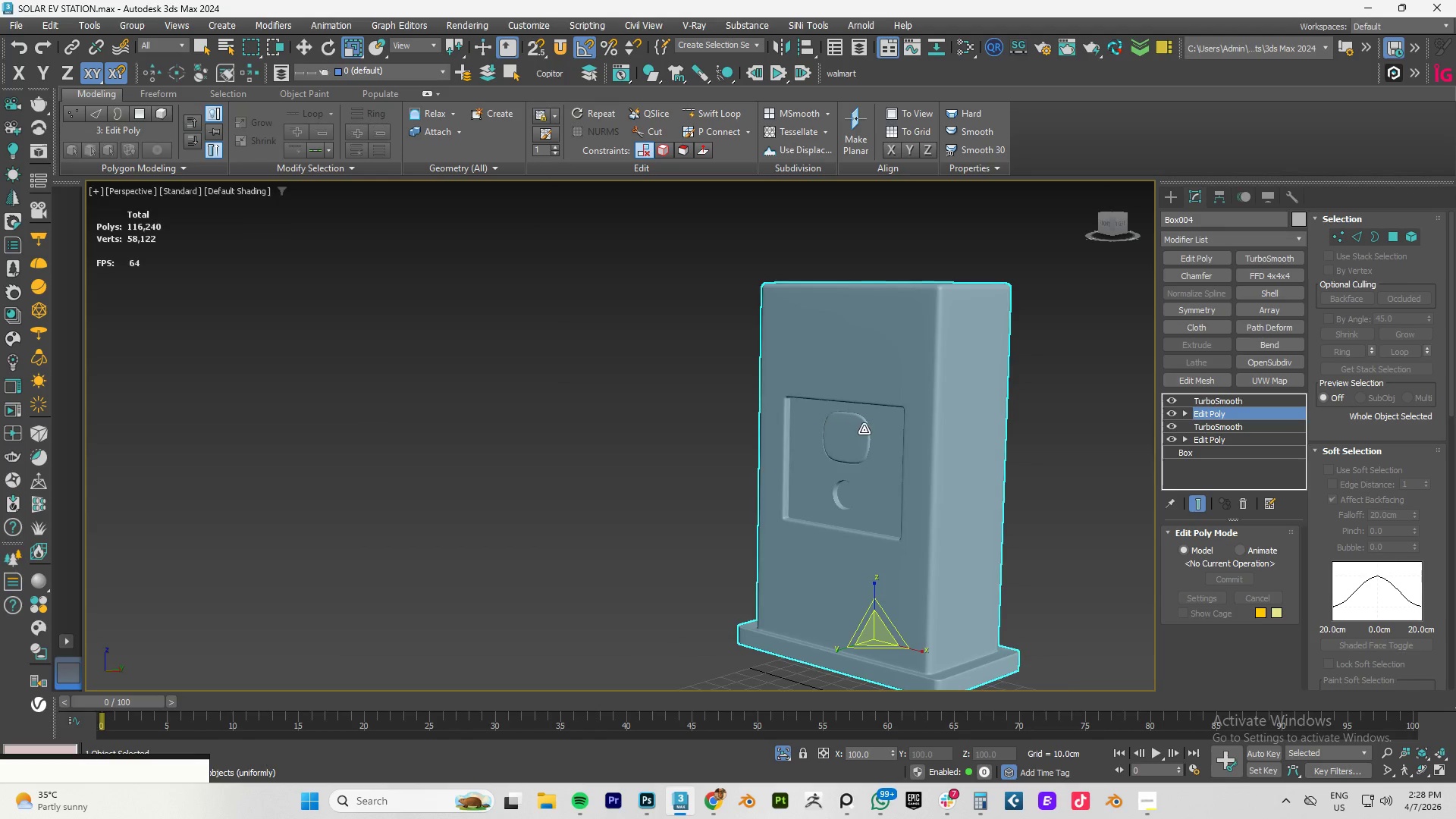 
scroll: coordinate [926, 428], scroll_direction: down, amount: 2.0
 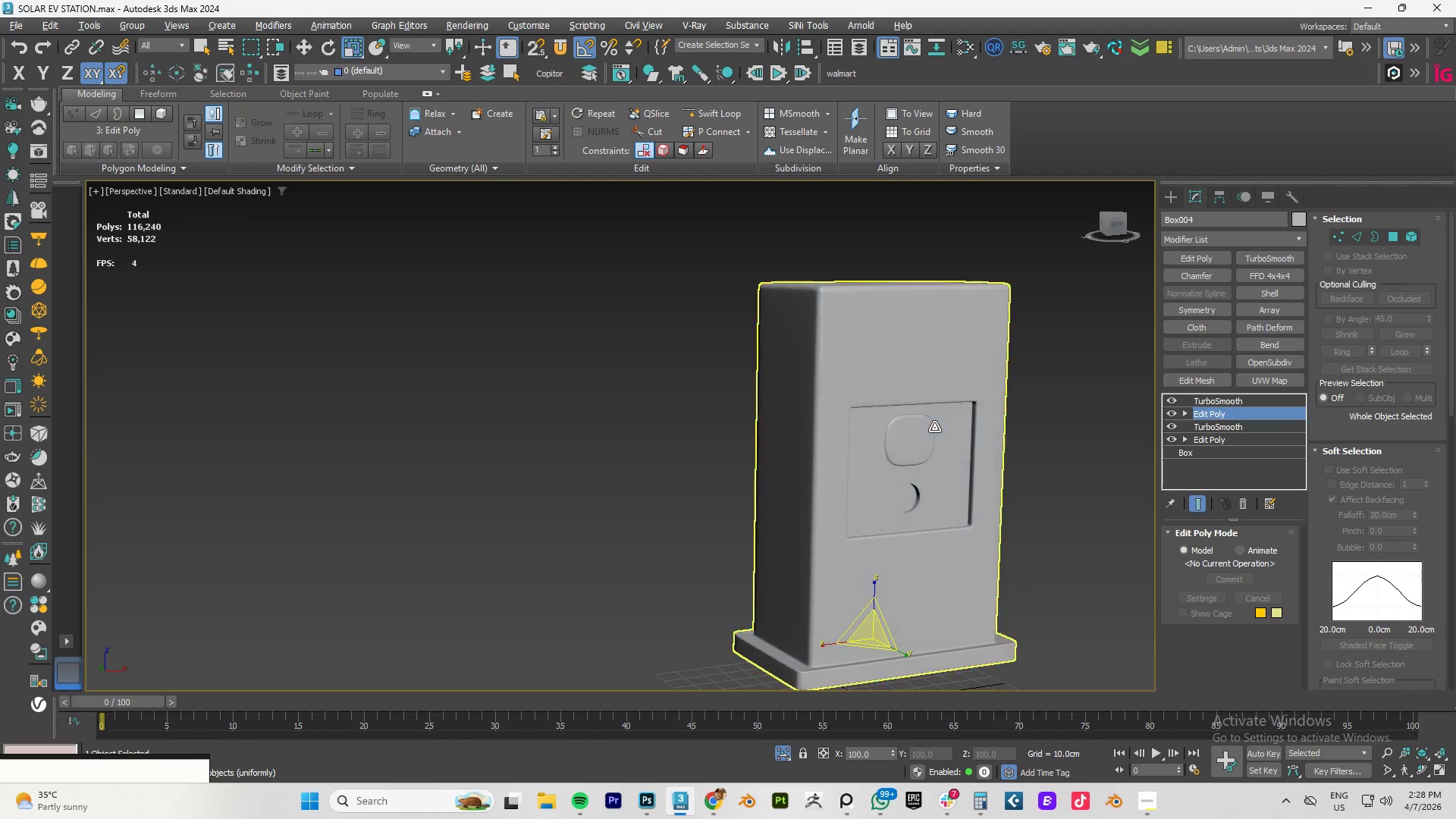 
scroll: coordinate [864, 430], scroll_direction: up, amount: 5.0
 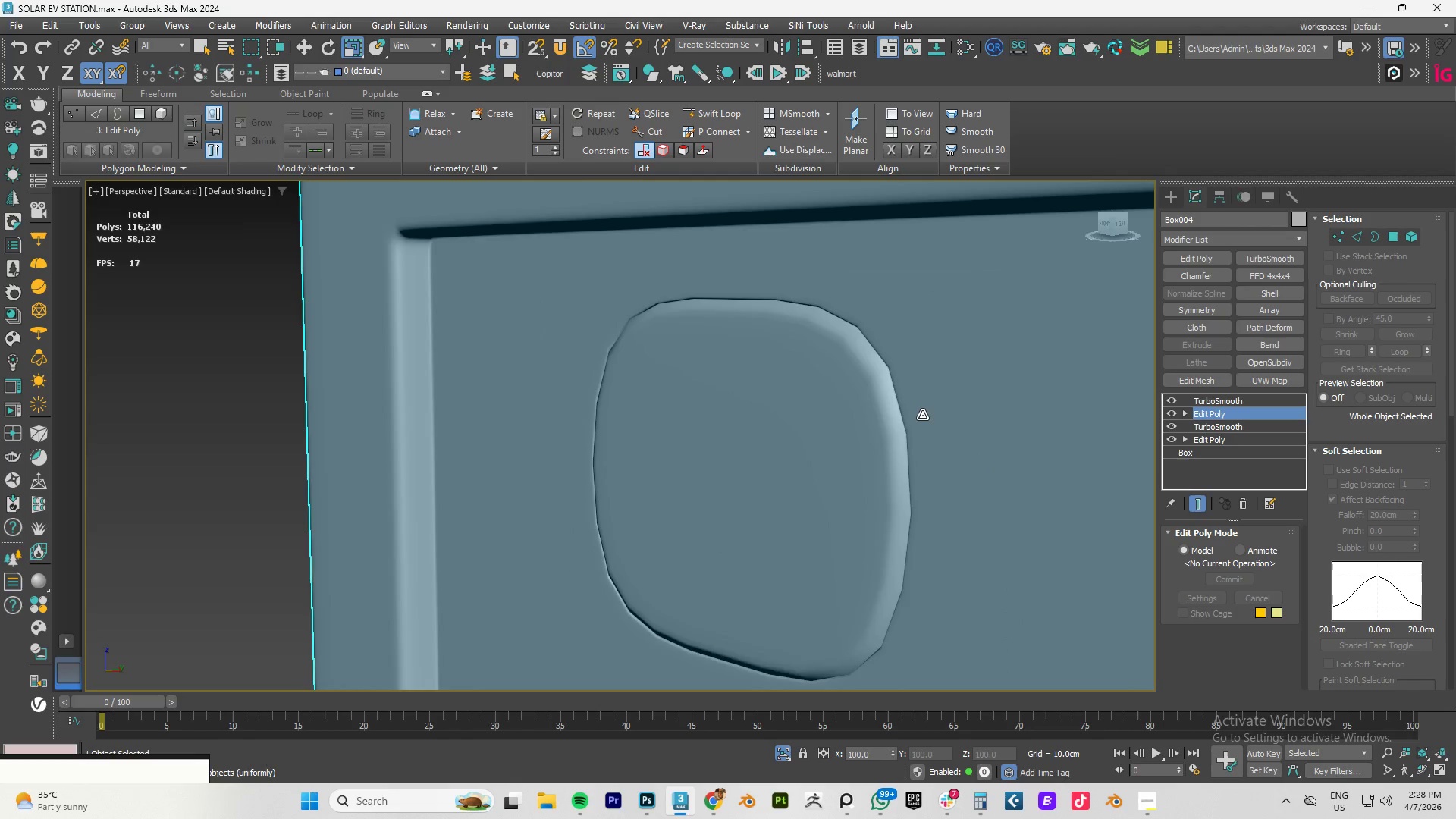 
hold_key(key=AltLeft, duration=0.61)
 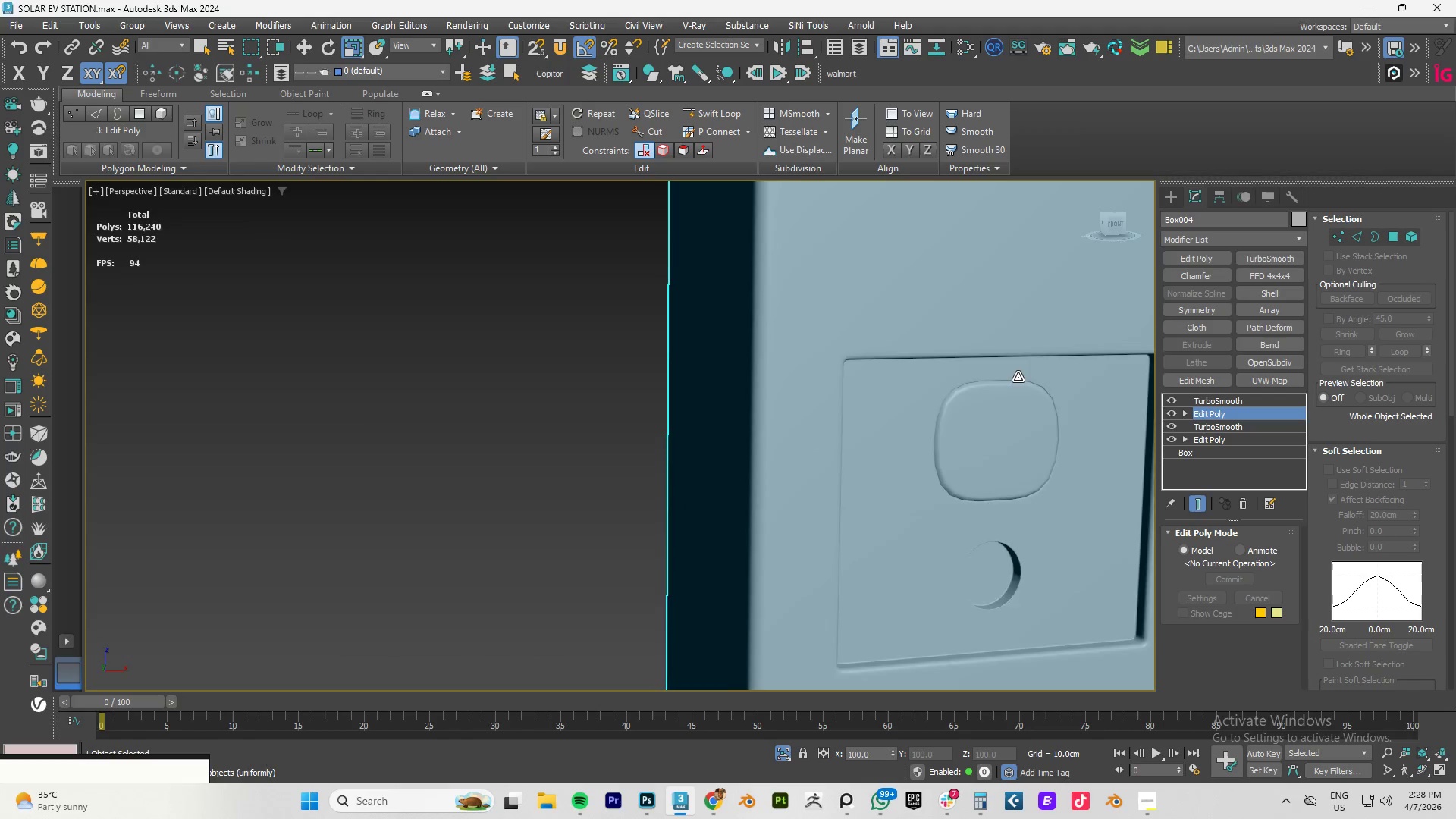 
scroll: coordinate [922, 414], scroll_direction: down, amount: 3.0
 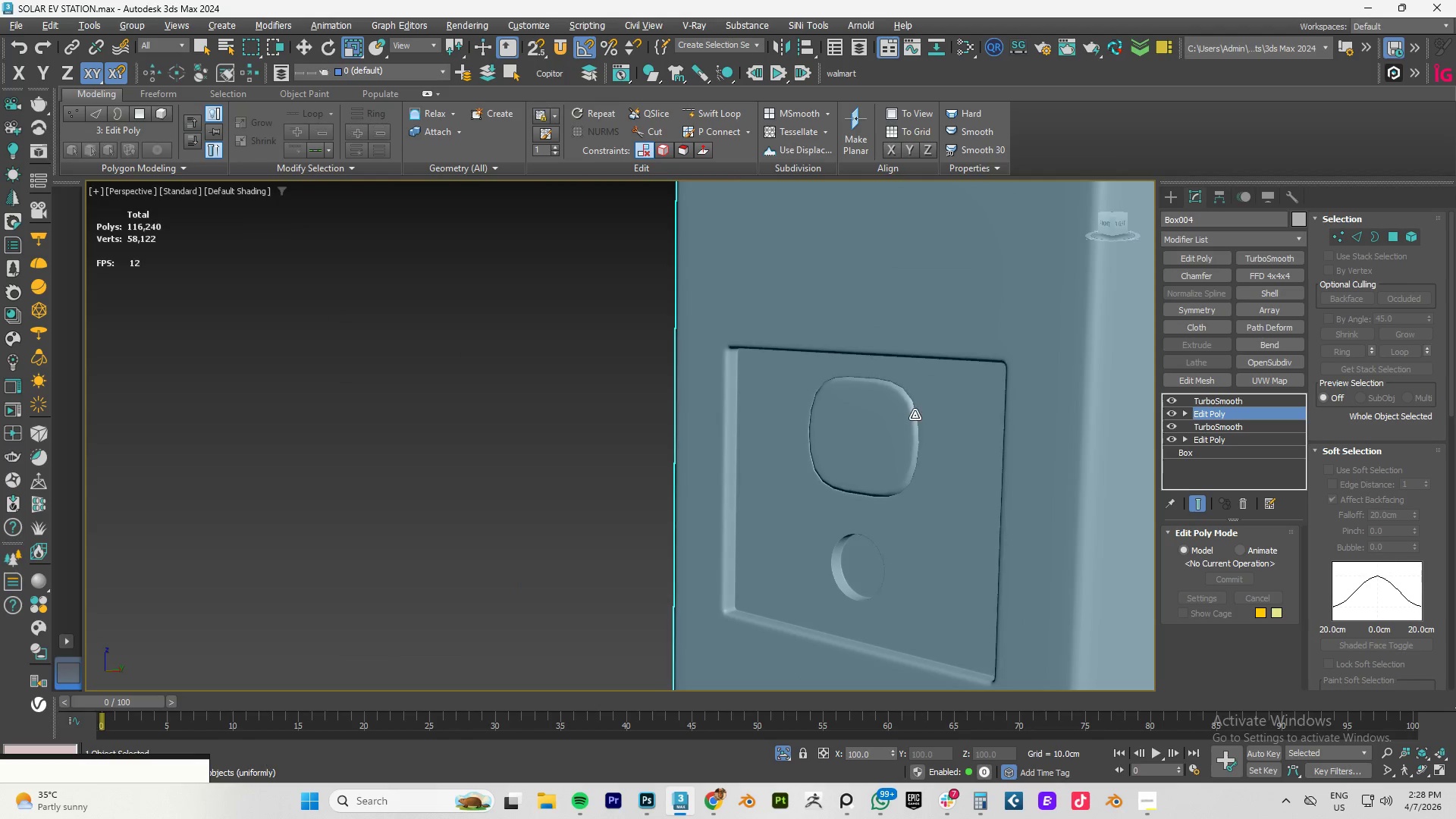 
scroll: coordinate [1018, 377], scroll_direction: up, amount: 4.0
 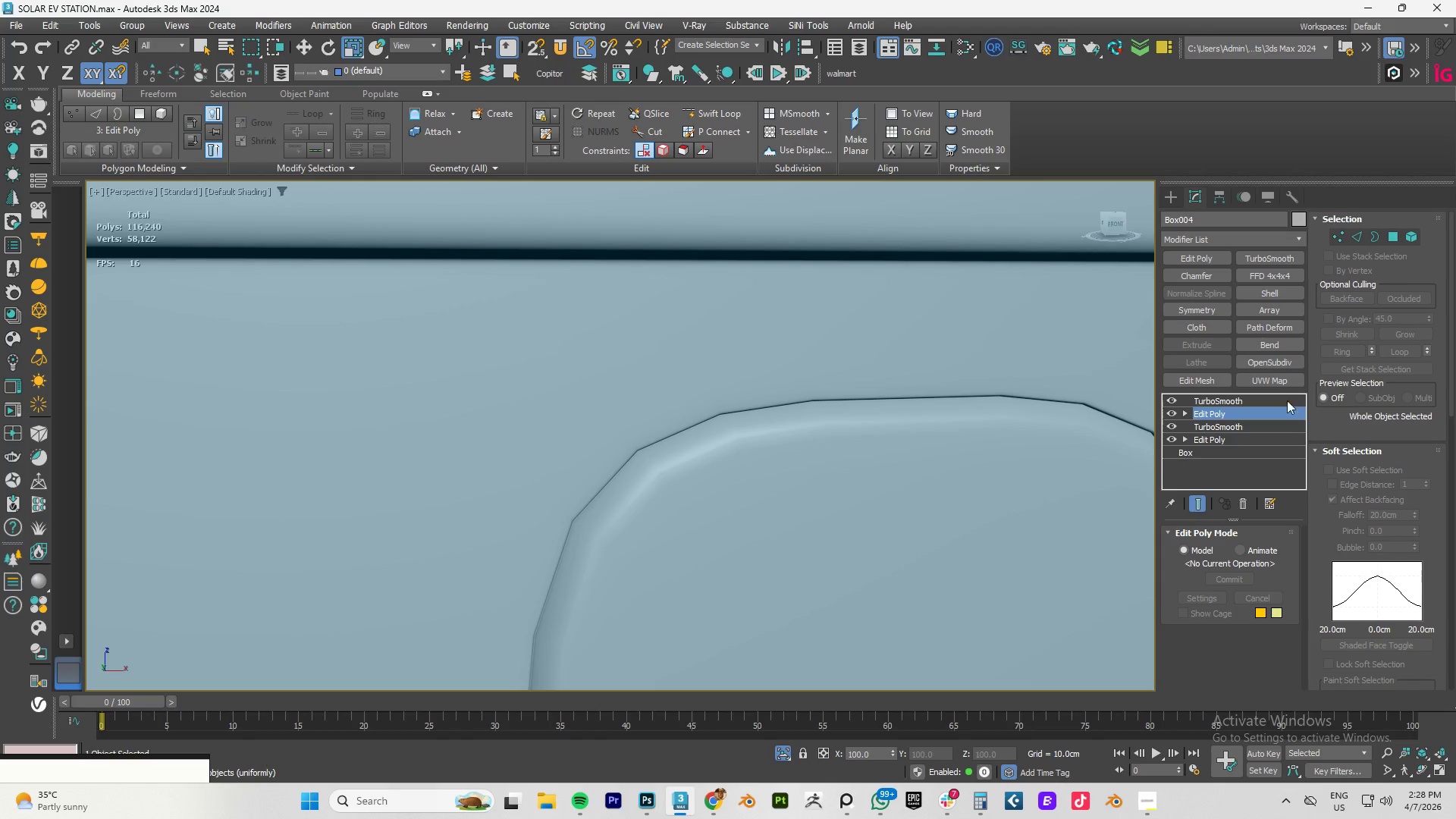 
left_click([1235, 405])
 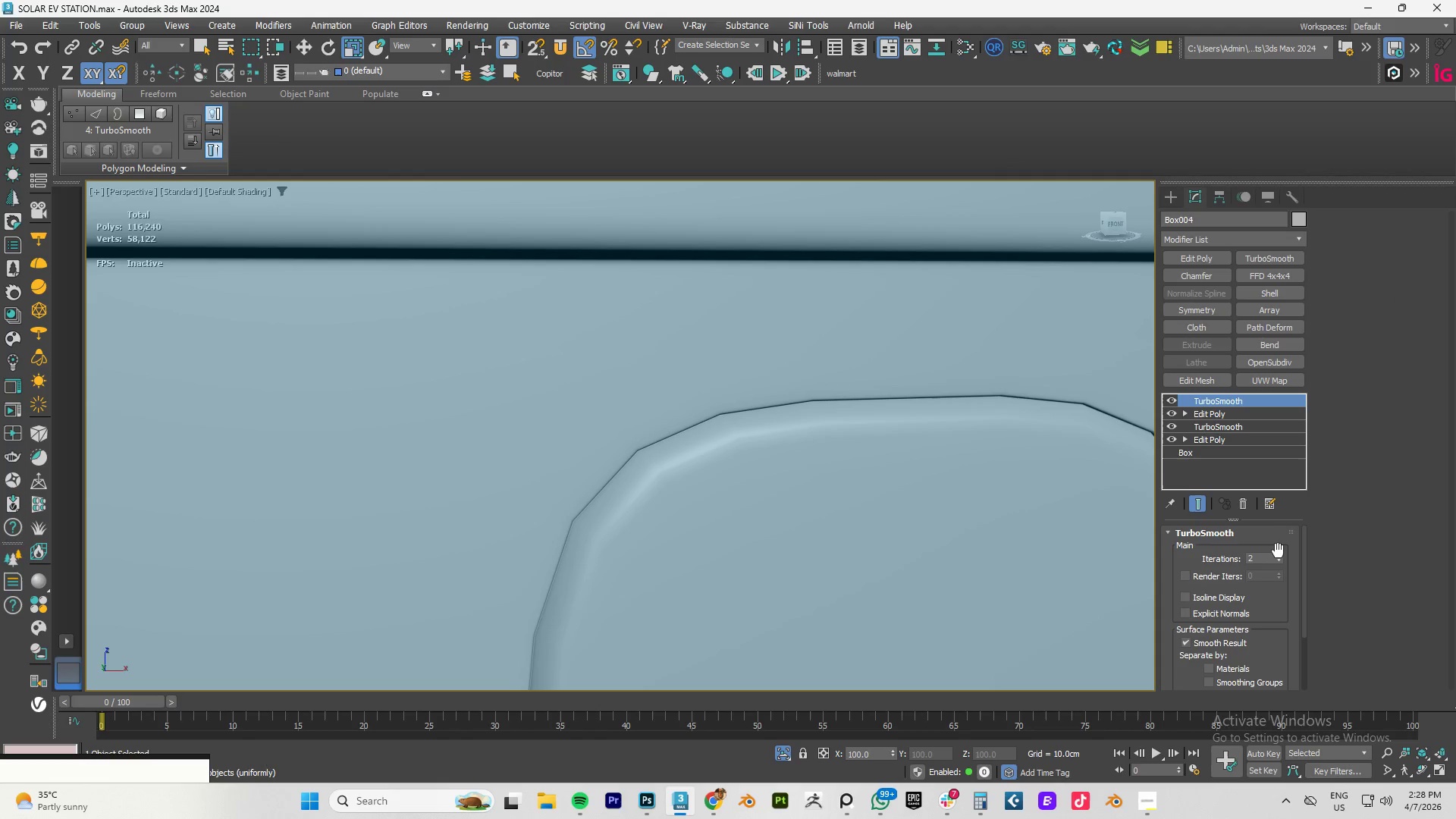 
key(F4)
 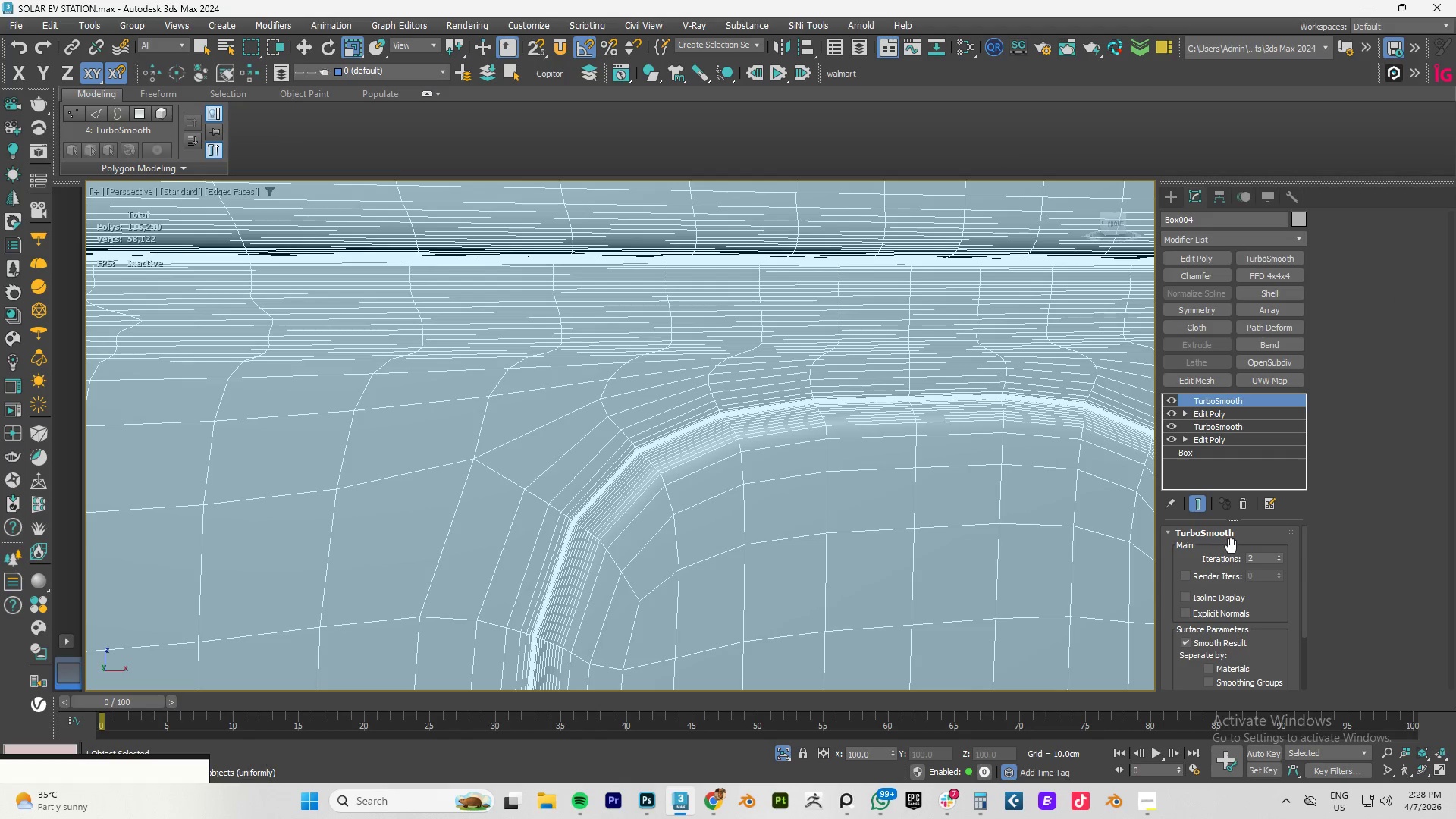 
key(F4)
 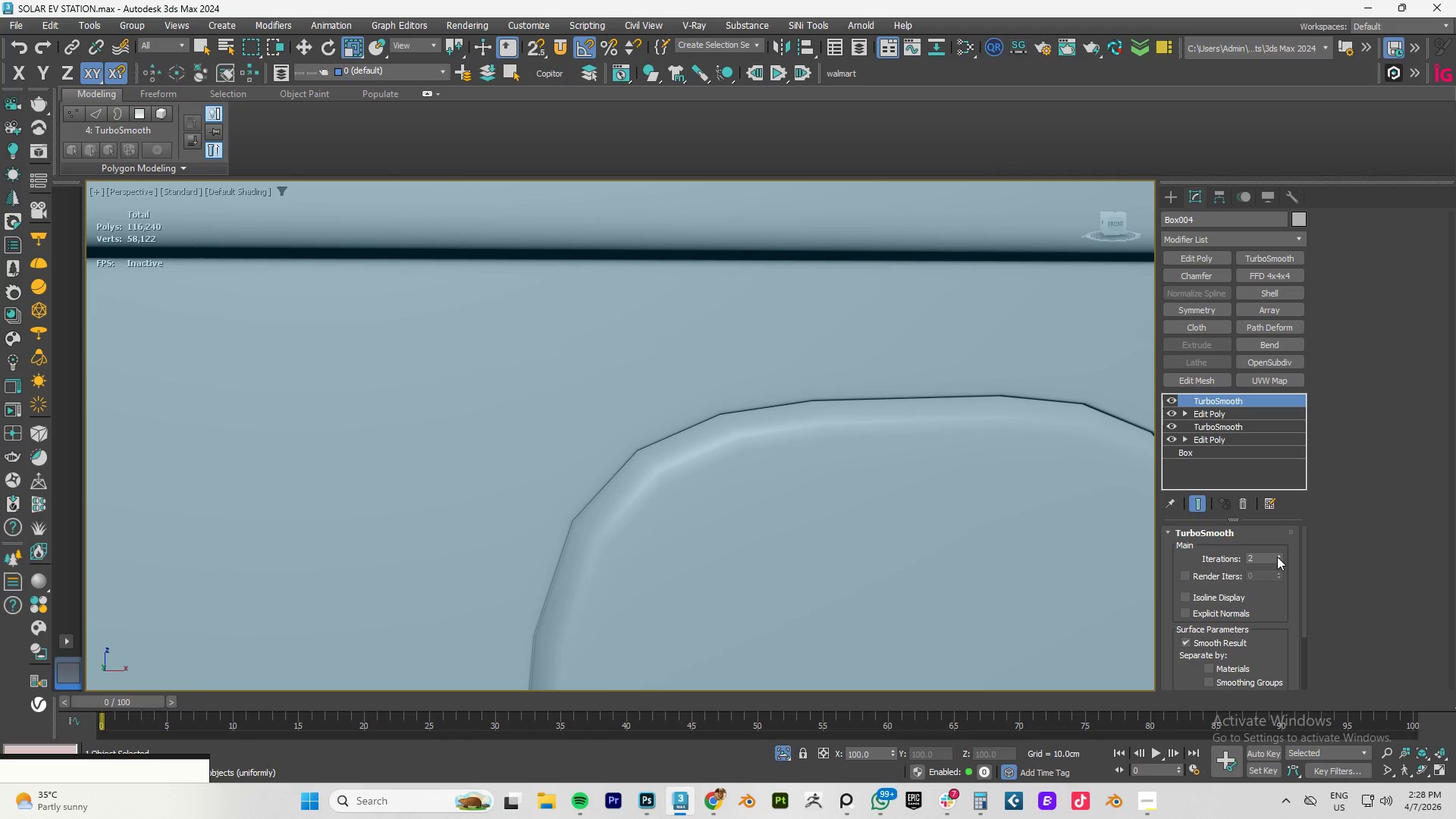 
left_click([1278, 555])
 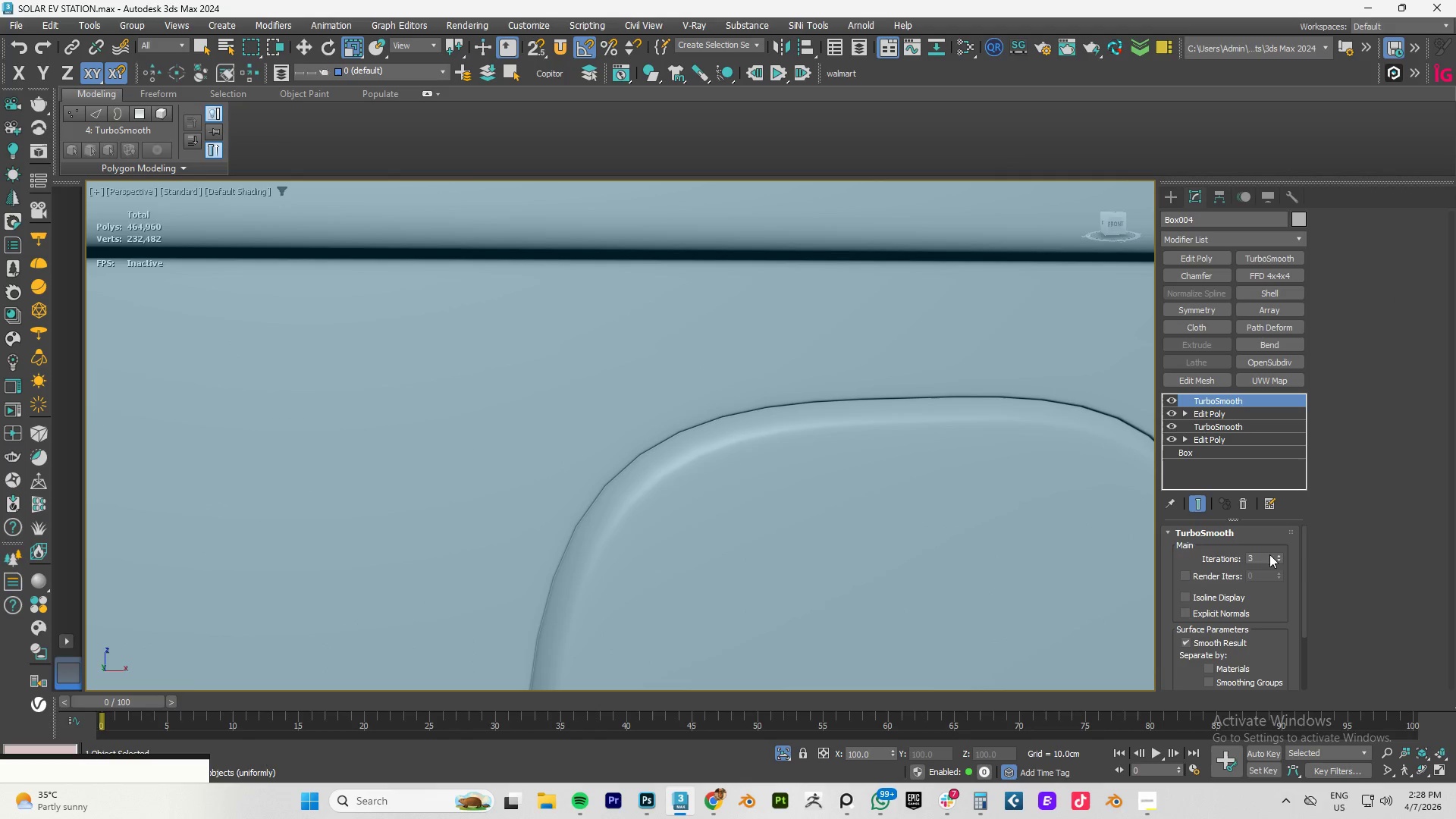 
key(F4)
 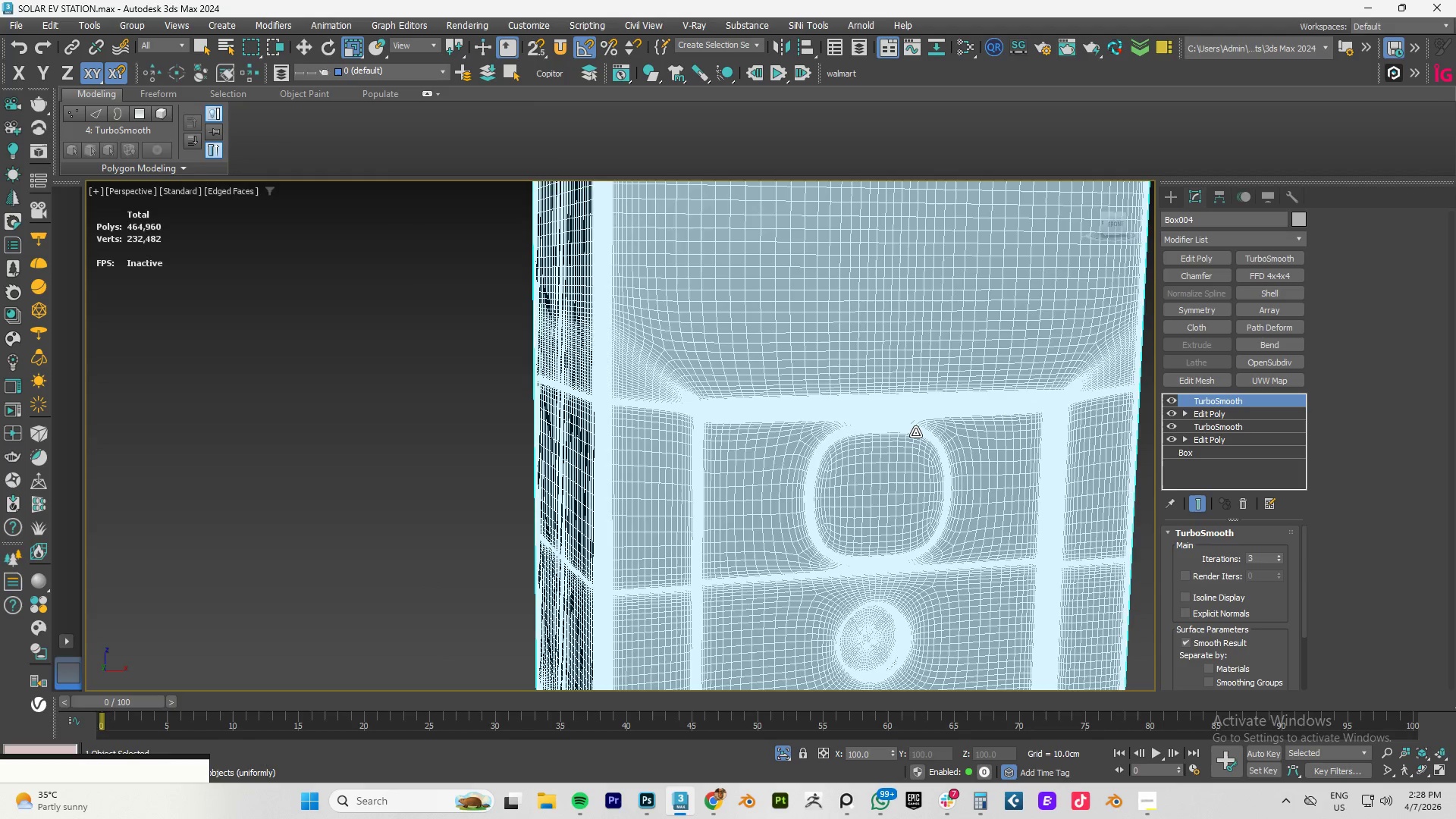 
scroll: coordinate [872, 435], scroll_direction: down, amount: 4.0
 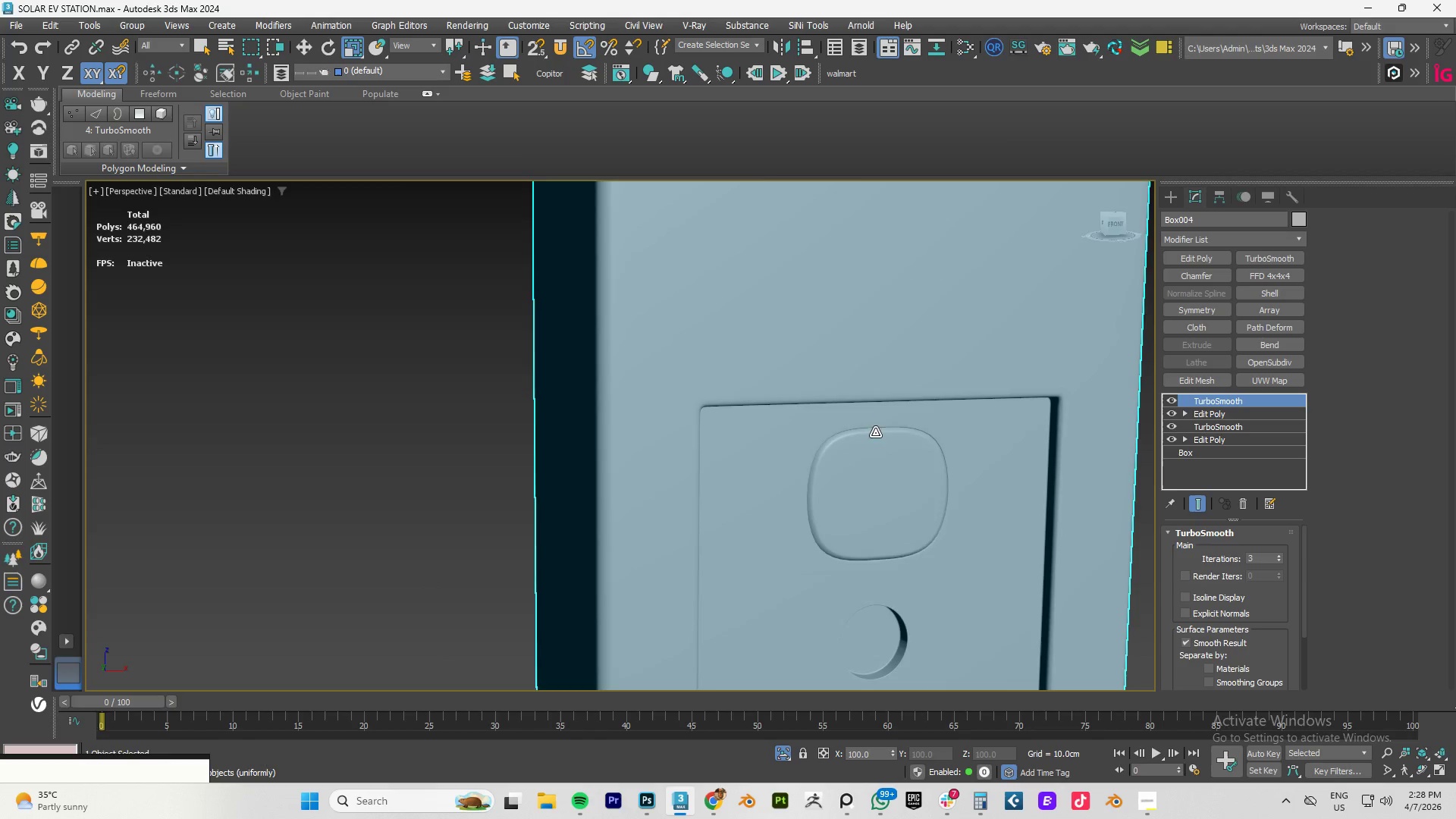 
key(F4)
 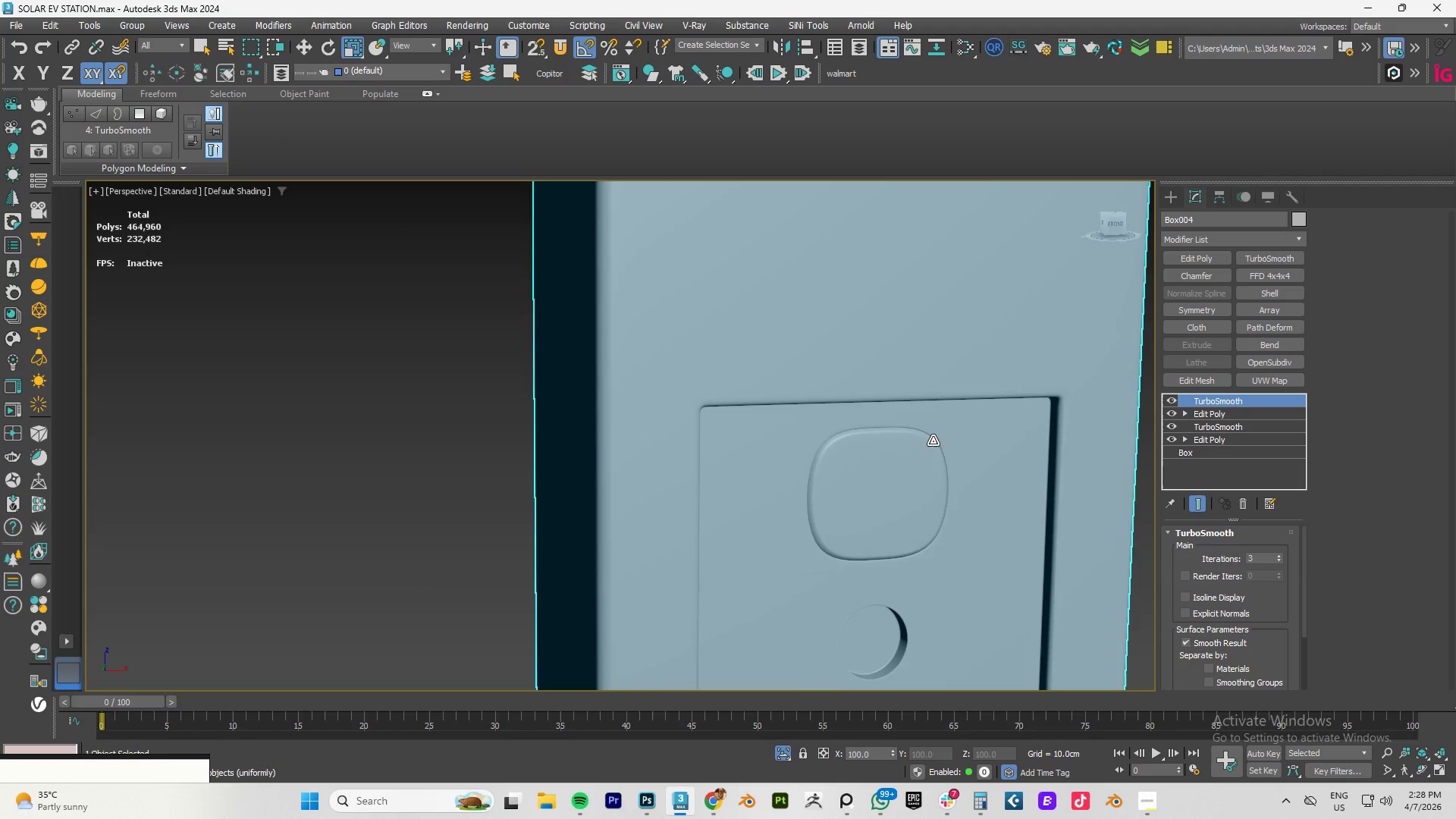 
hold_key(key=AltLeft, duration=0.7)
 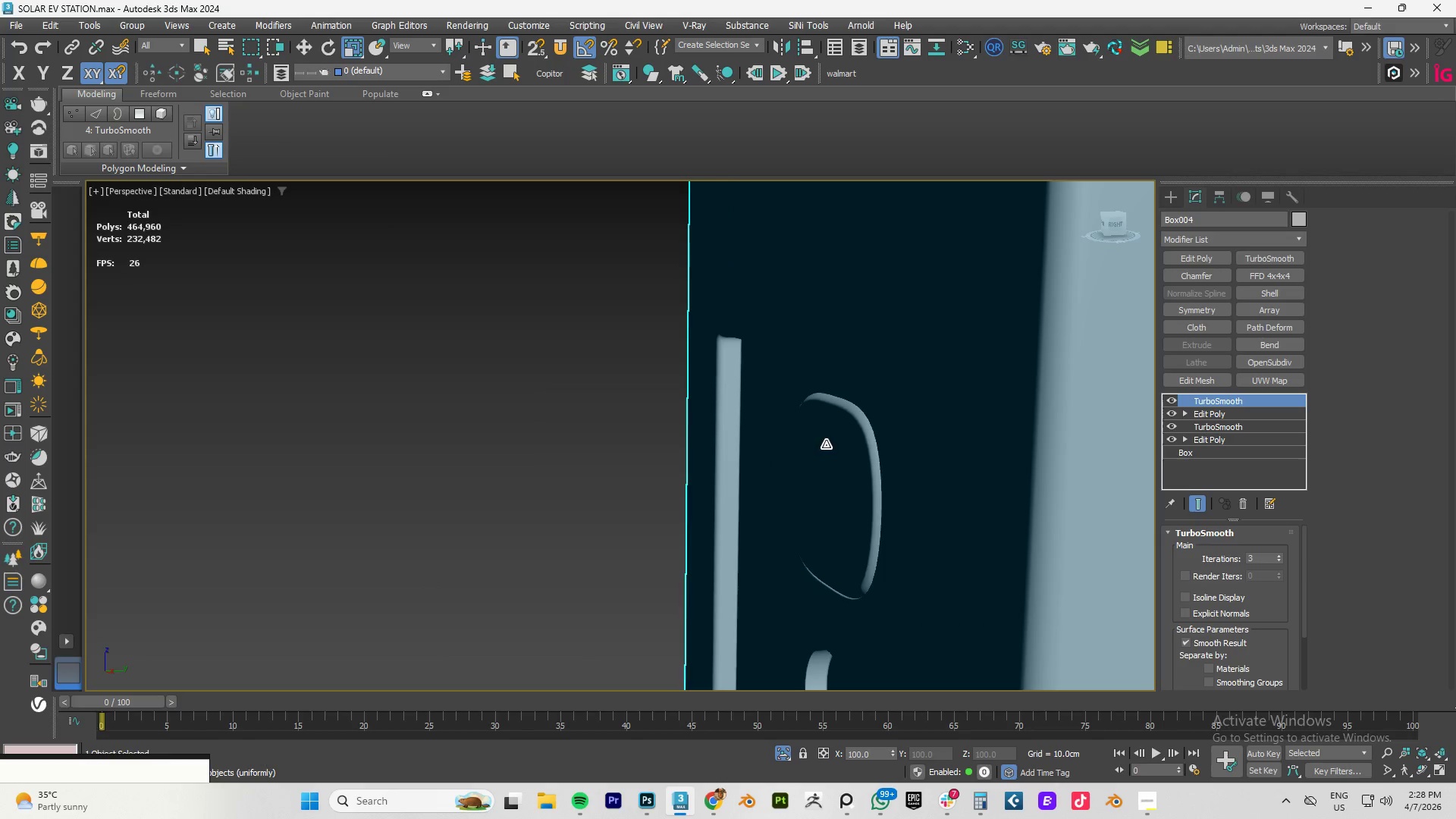 
scroll: coordinate [933, 441], scroll_direction: down, amount: 2.0
 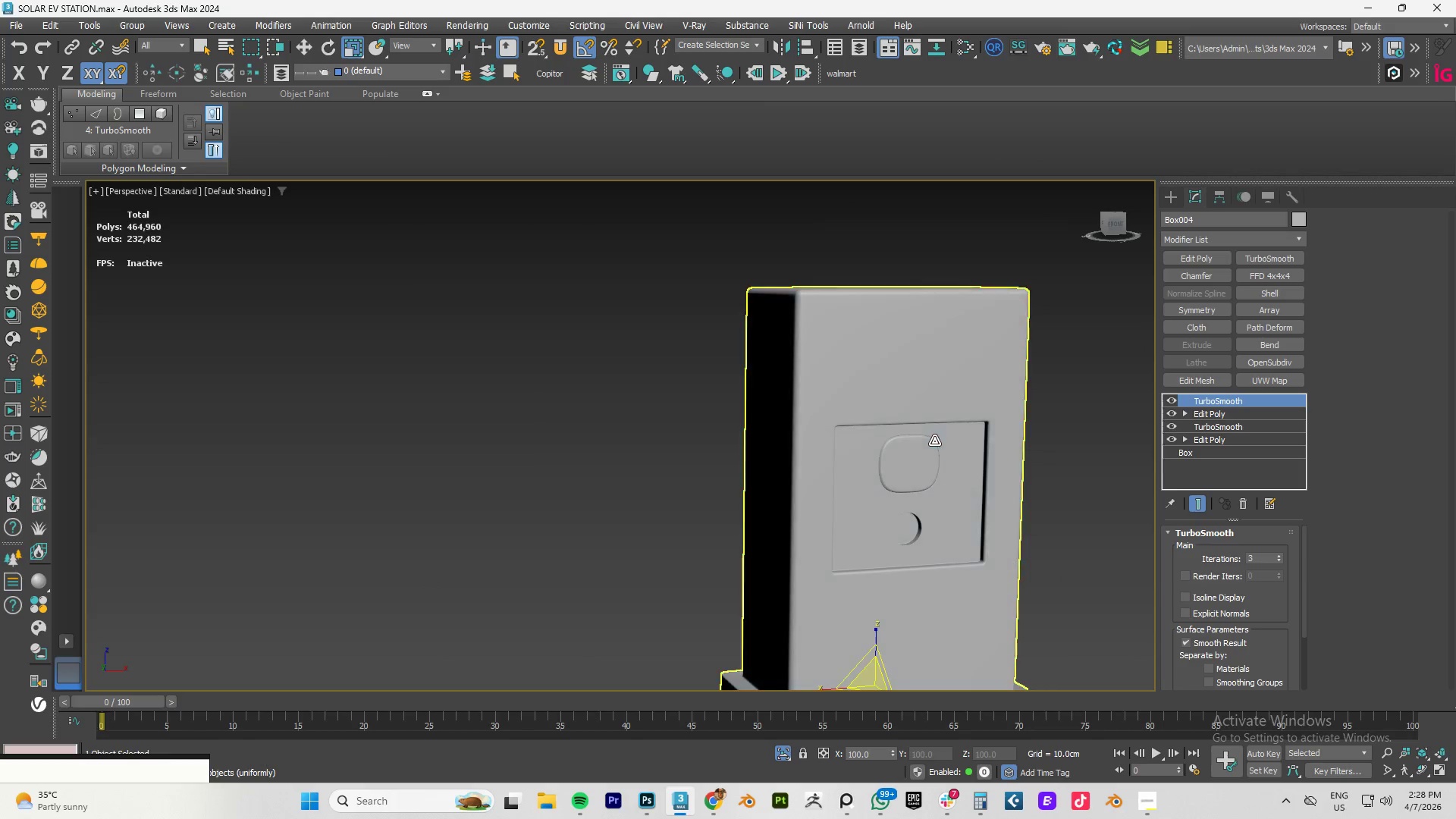 
hold_key(key=AltLeft, duration=1.62)
scroll: coordinate [824, 444], scroll_direction: up, amount: 3.0
 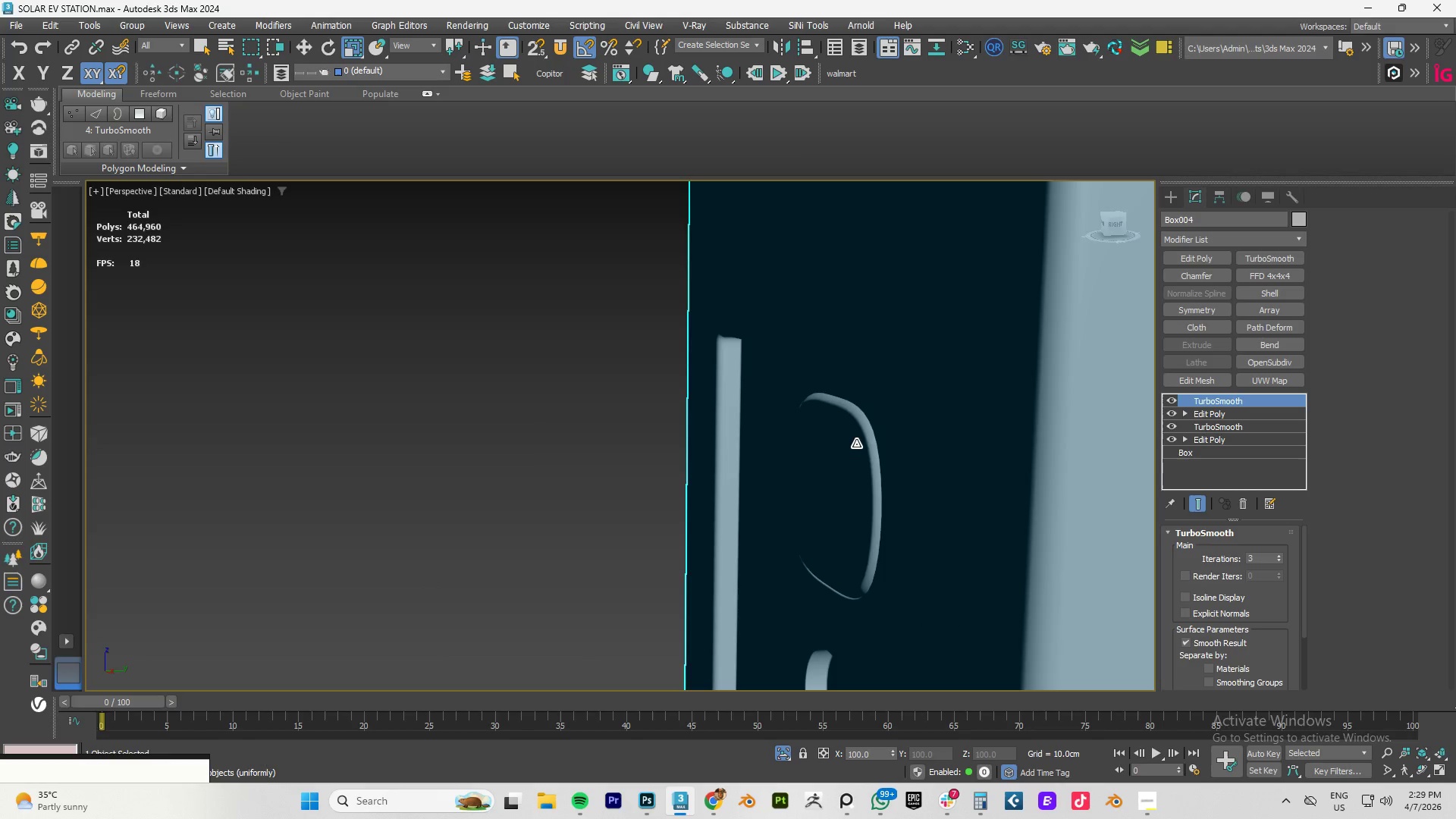 
scroll: coordinate [856, 444], scroll_direction: down, amount: 3.0
 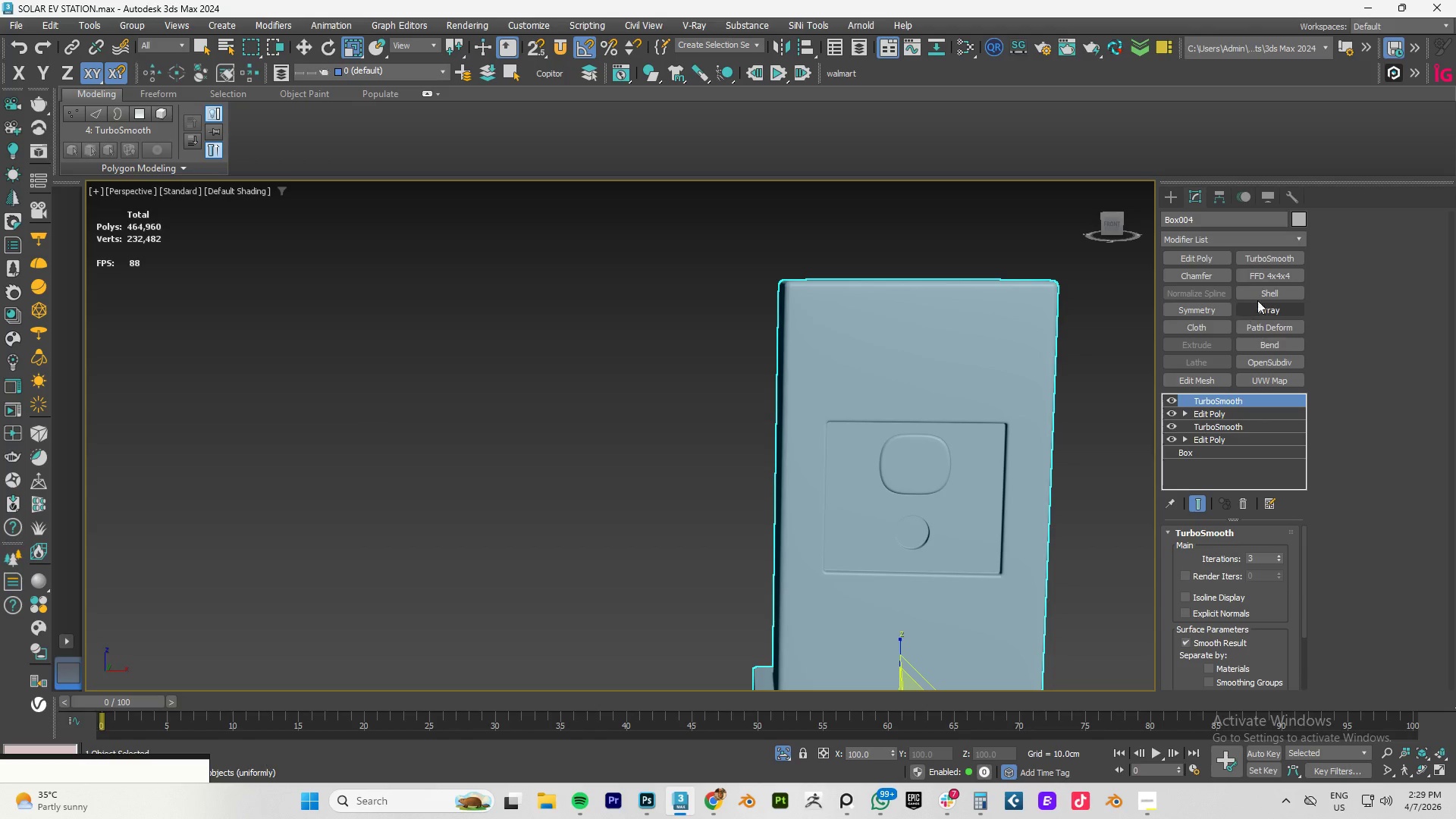 
left_click([1262, 290])
 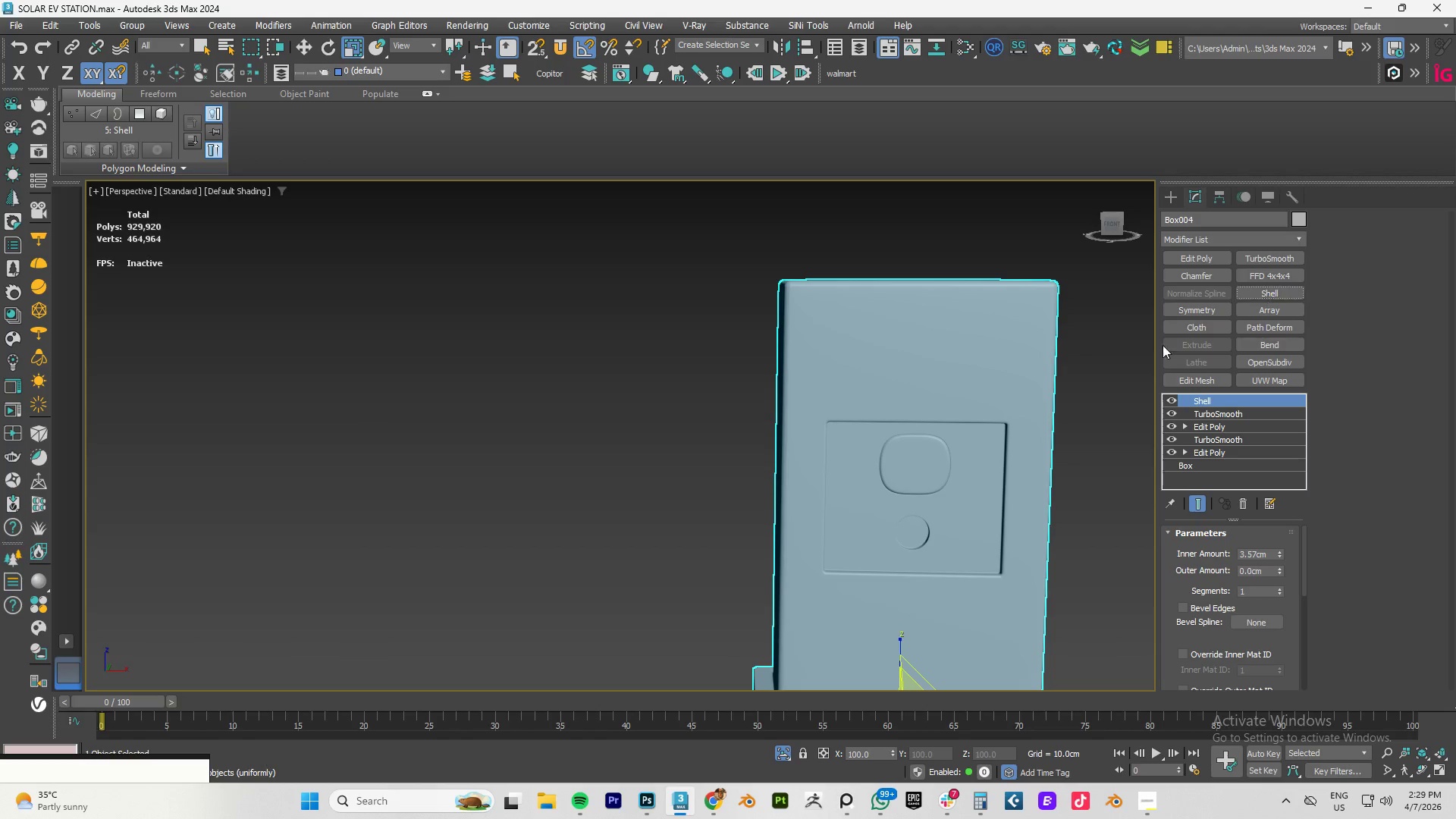 
hold_key(key=AltLeft, duration=0.72)
 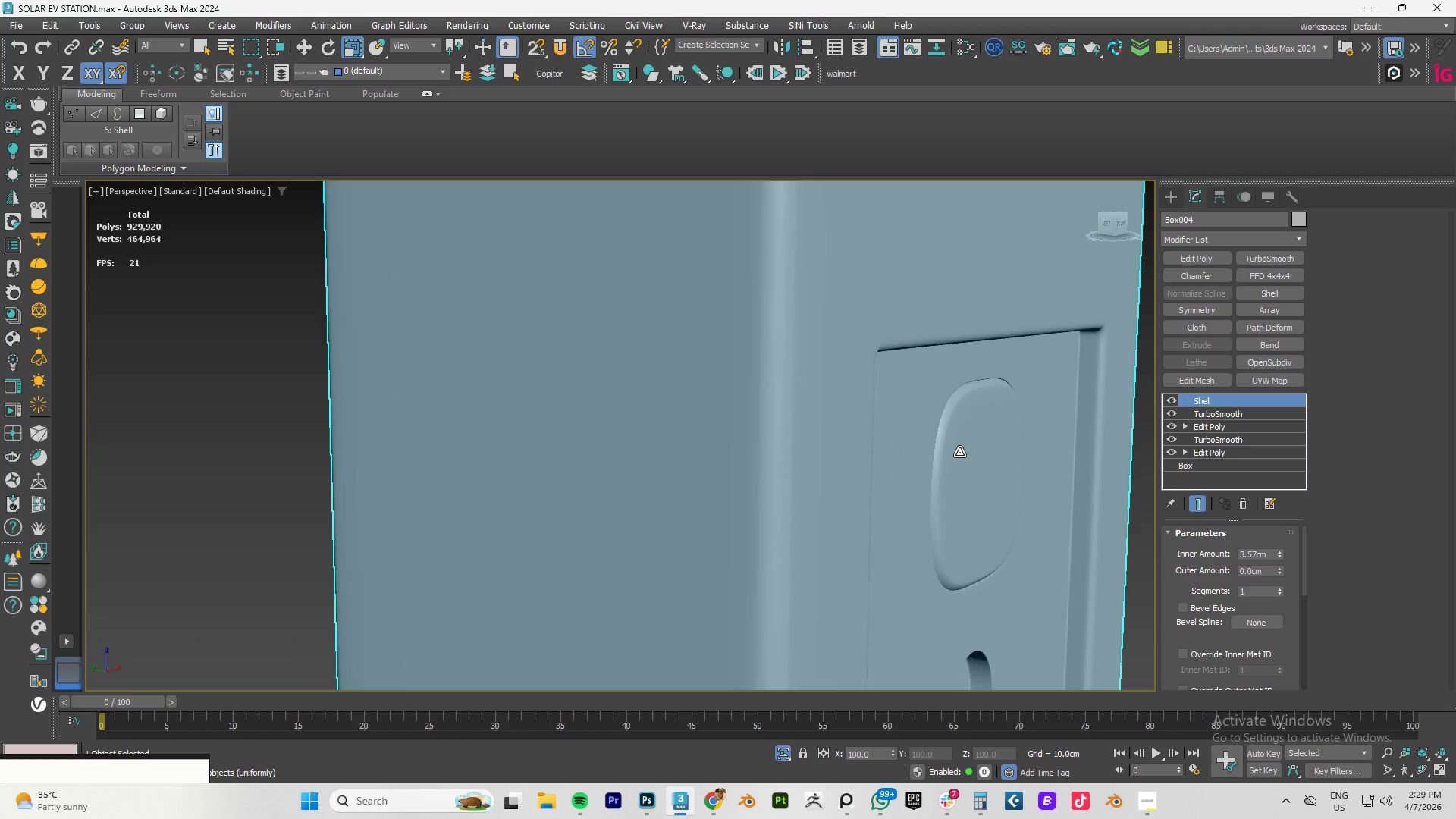 
hold_key(key=AltLeft, duration=18.55)
scroll: coordinate [959, 452], scroll_direction: up, amount: 3.0
 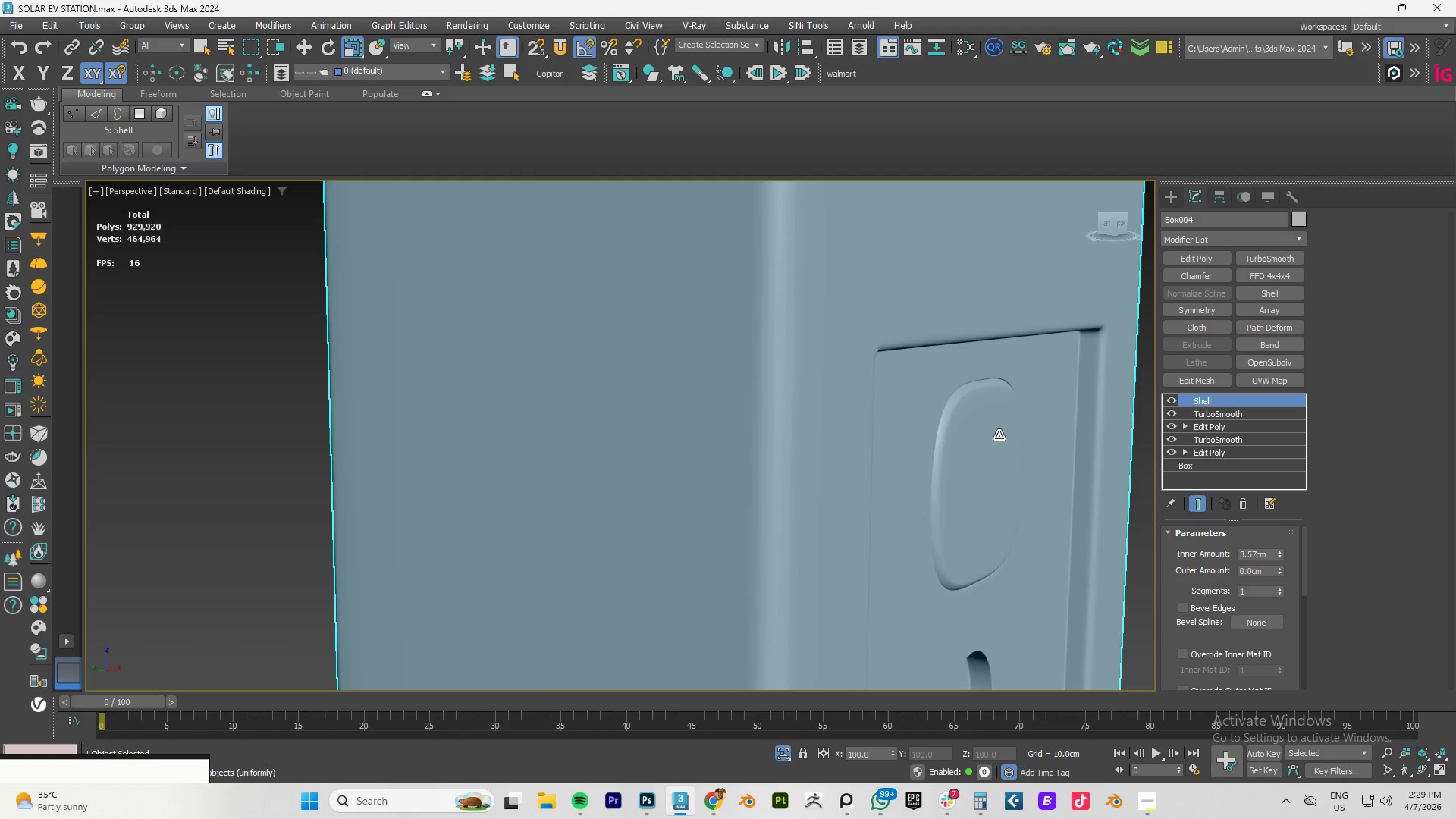 
scroll: coordinate [997, 434], scroll_direction: down, amount: 2.0
 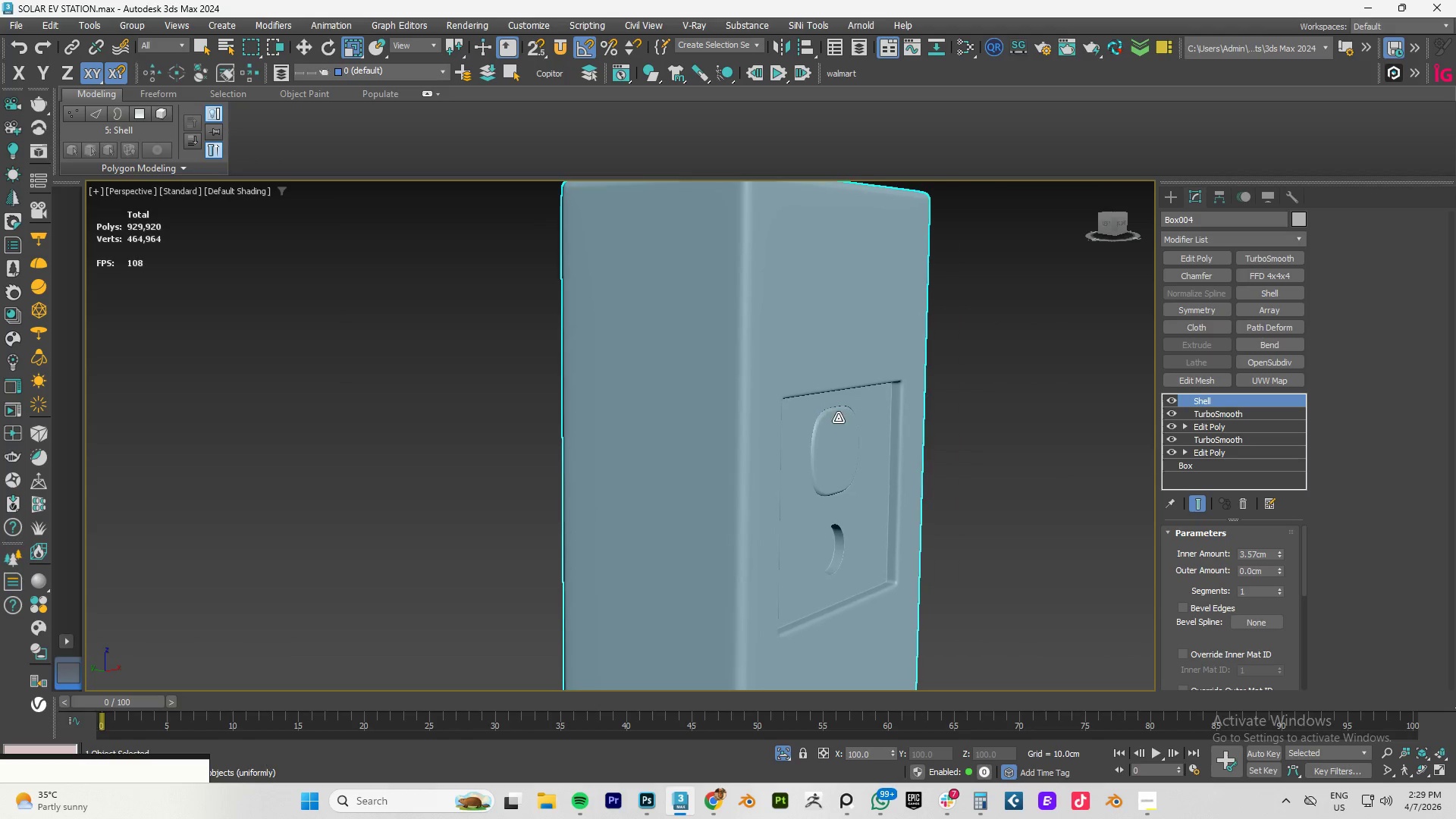 
scroll: coordinate [853, 364], scroll_direction: up, amount: 5.0
 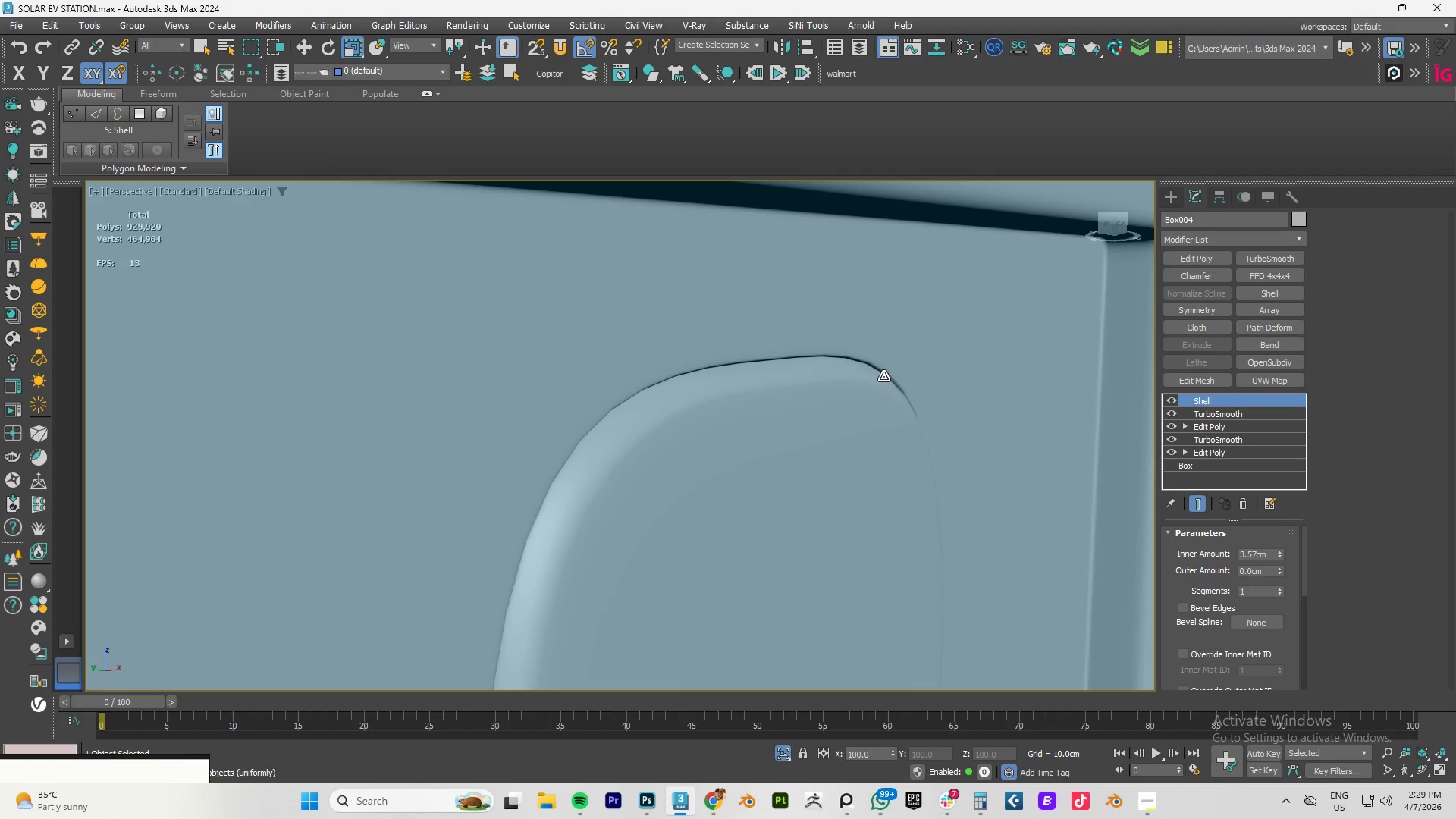 
scroll: coordinate [884, 378], scroll_direction: down, amount: 3.0
 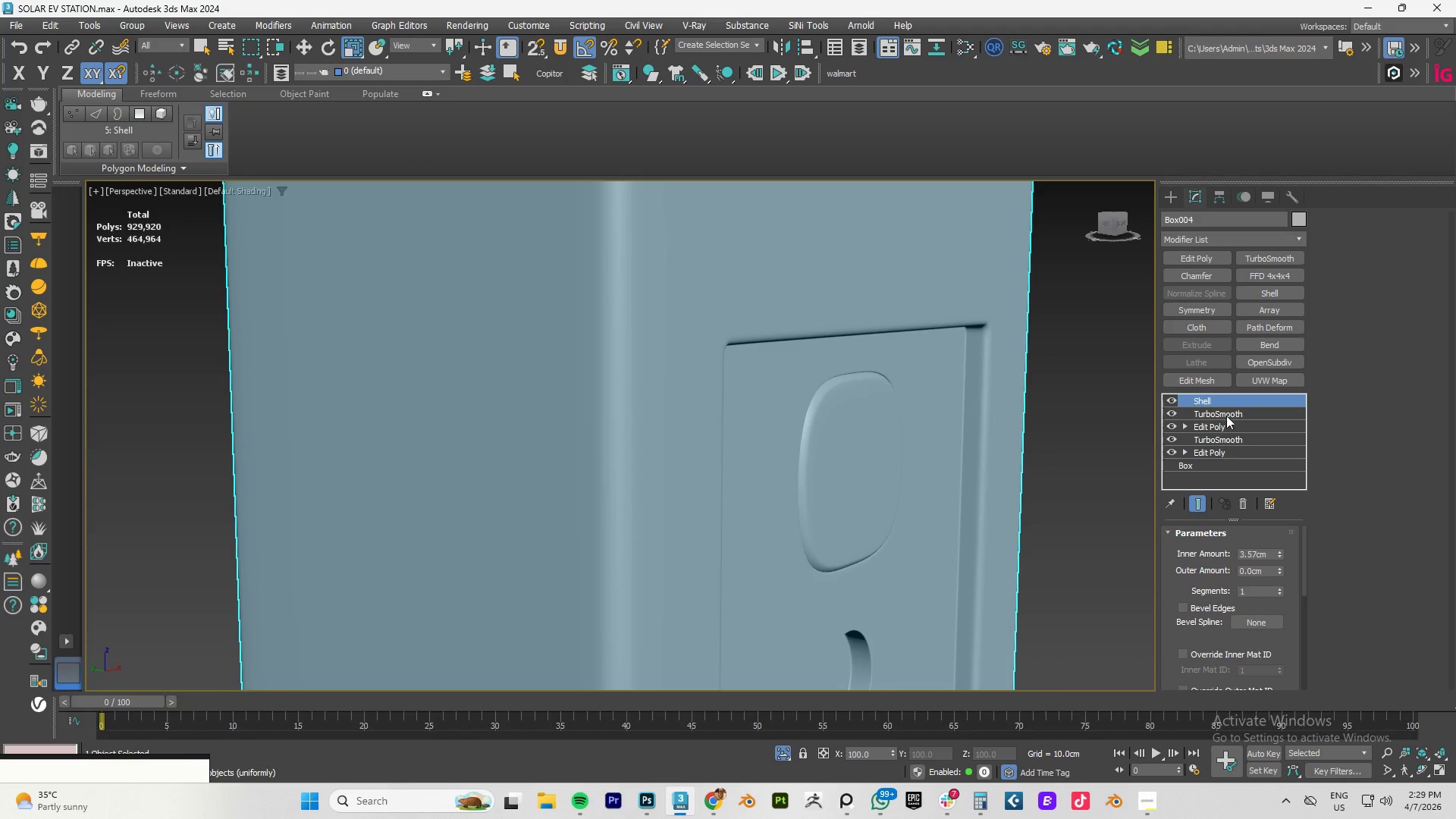 
left_click([1221, 410])
 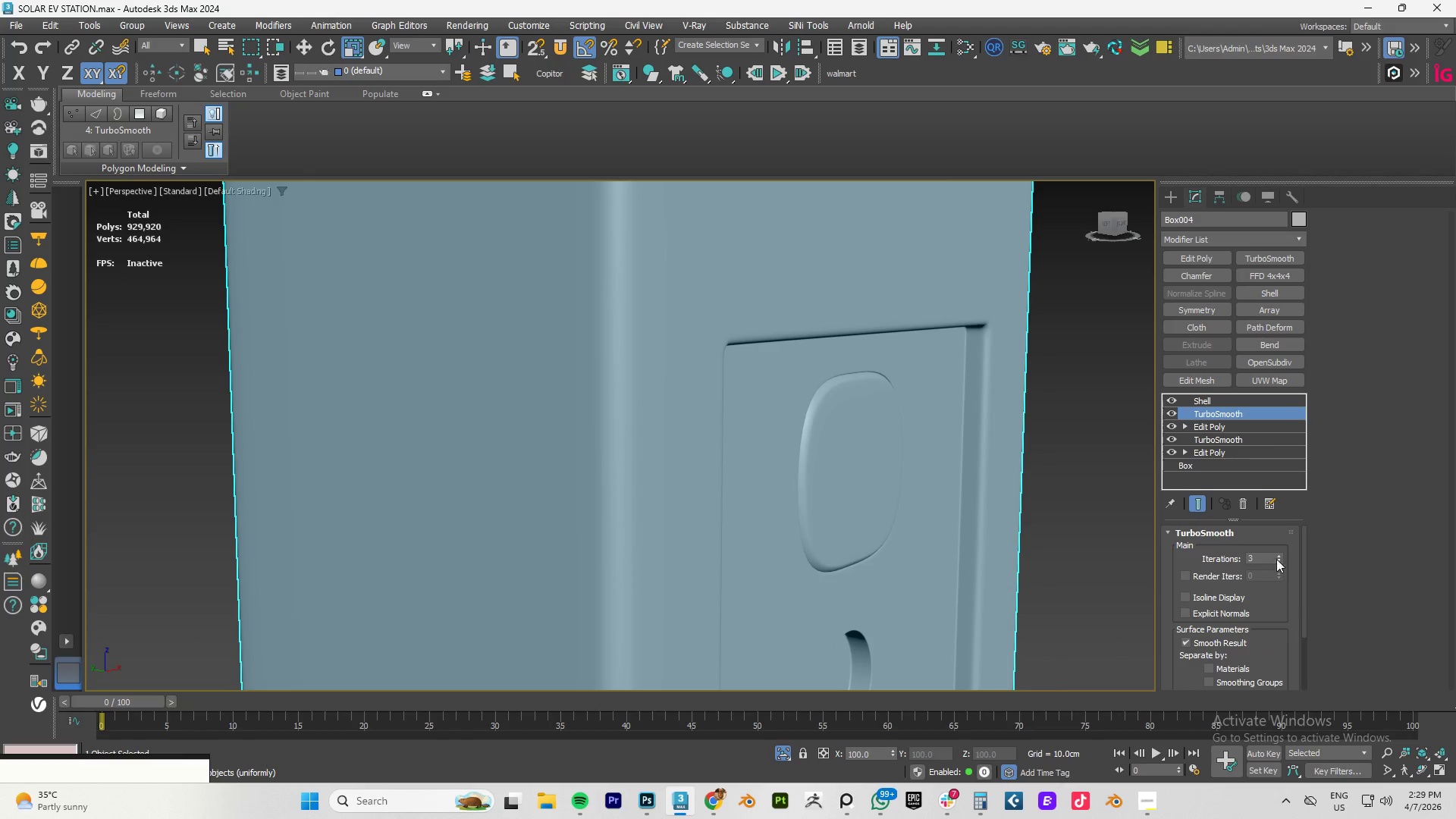 
left_click([1210, 400])
 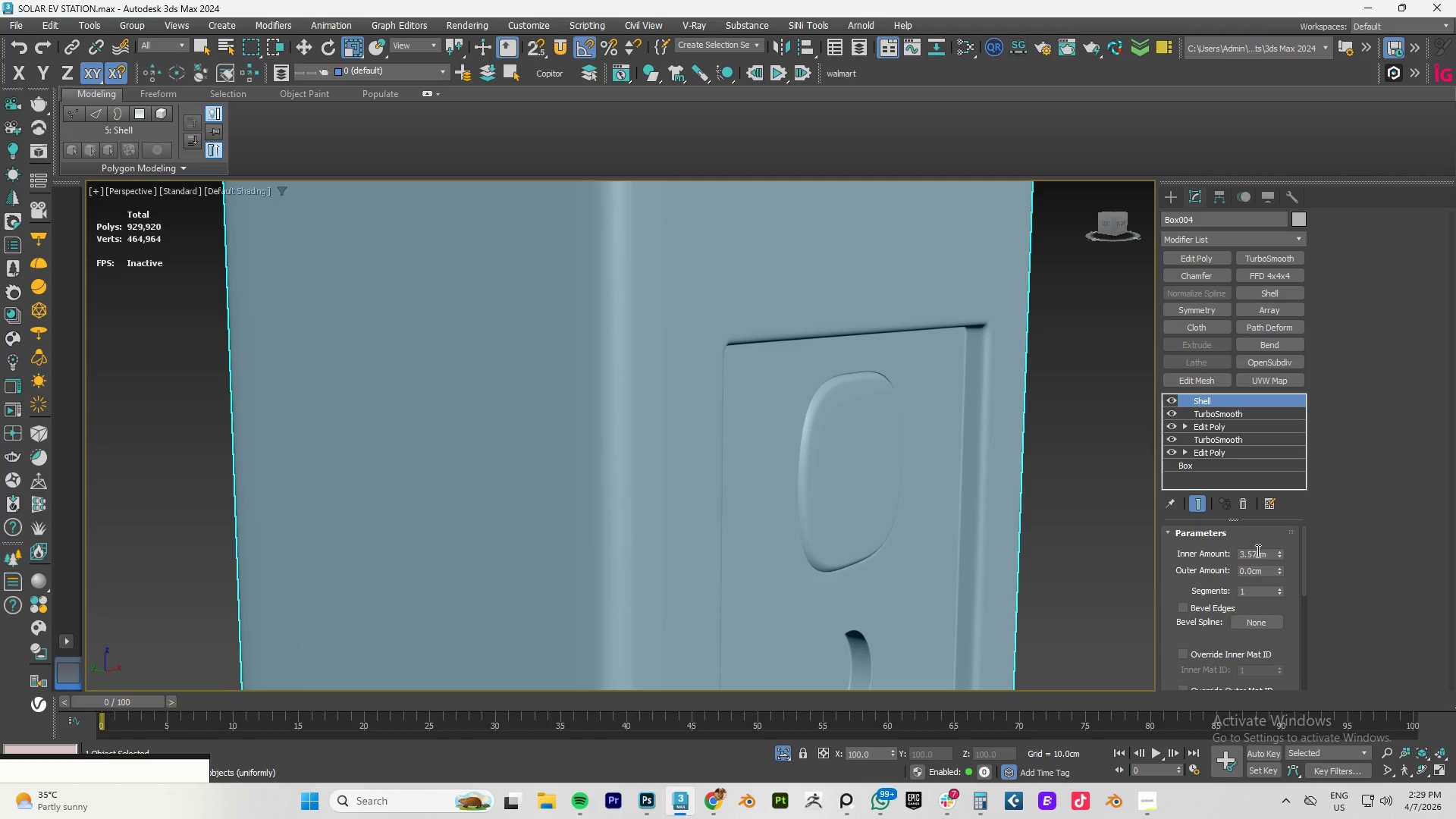 
left_click_drag(start_coordinate=[1251, 555], to_coordinate=[1407, 566])
 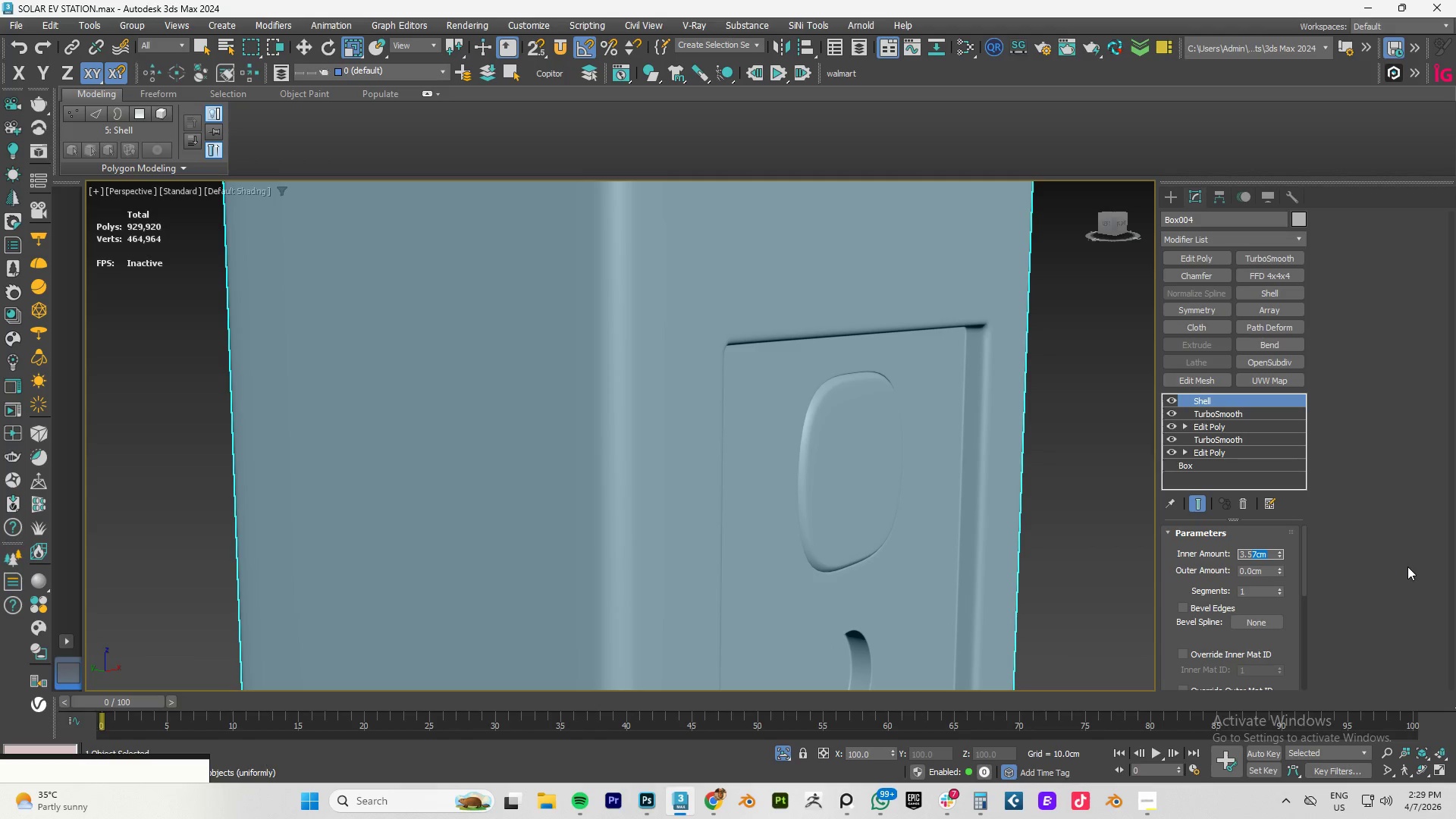 
key(Backspace)
 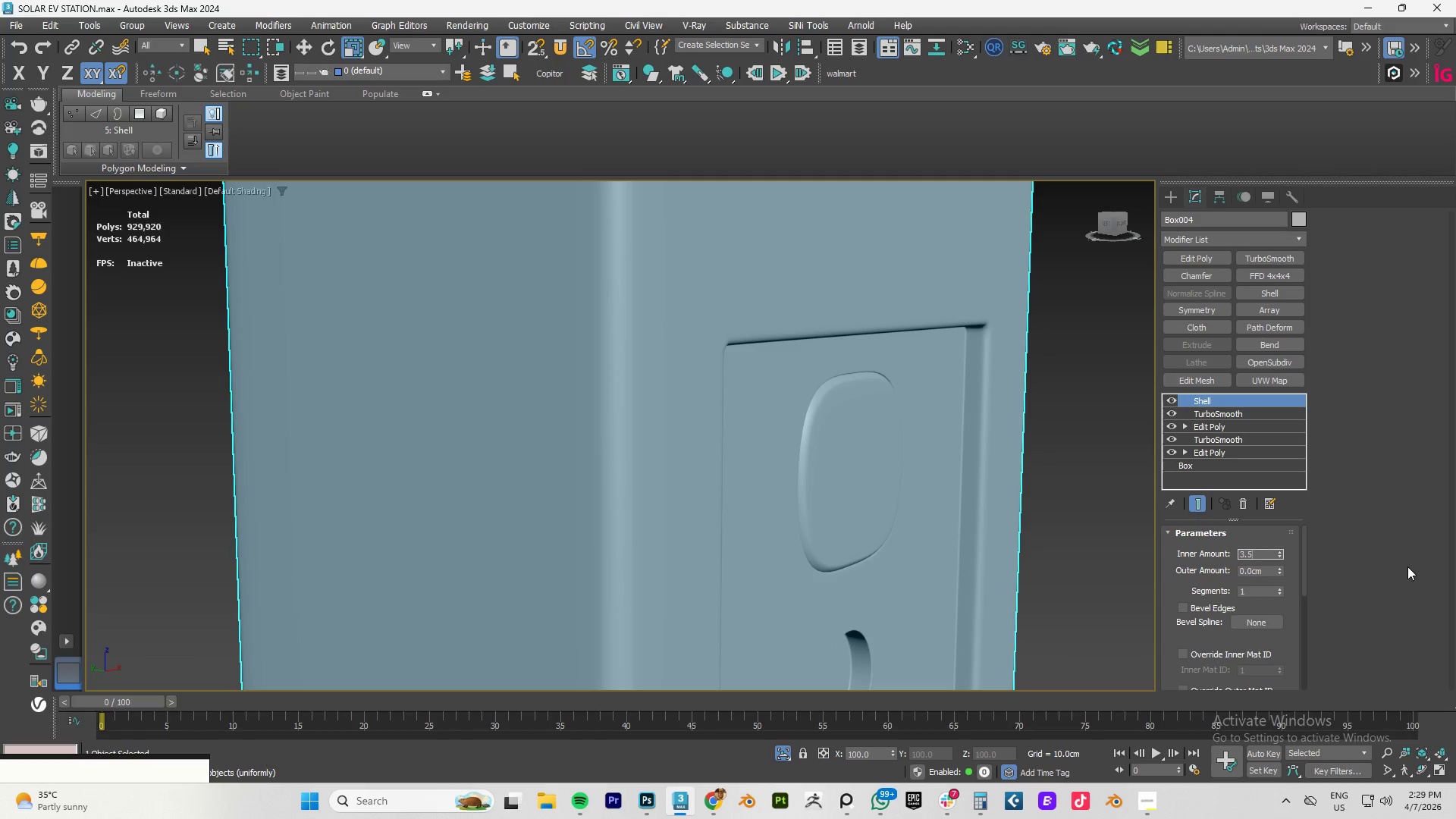 
key(Backspace)
 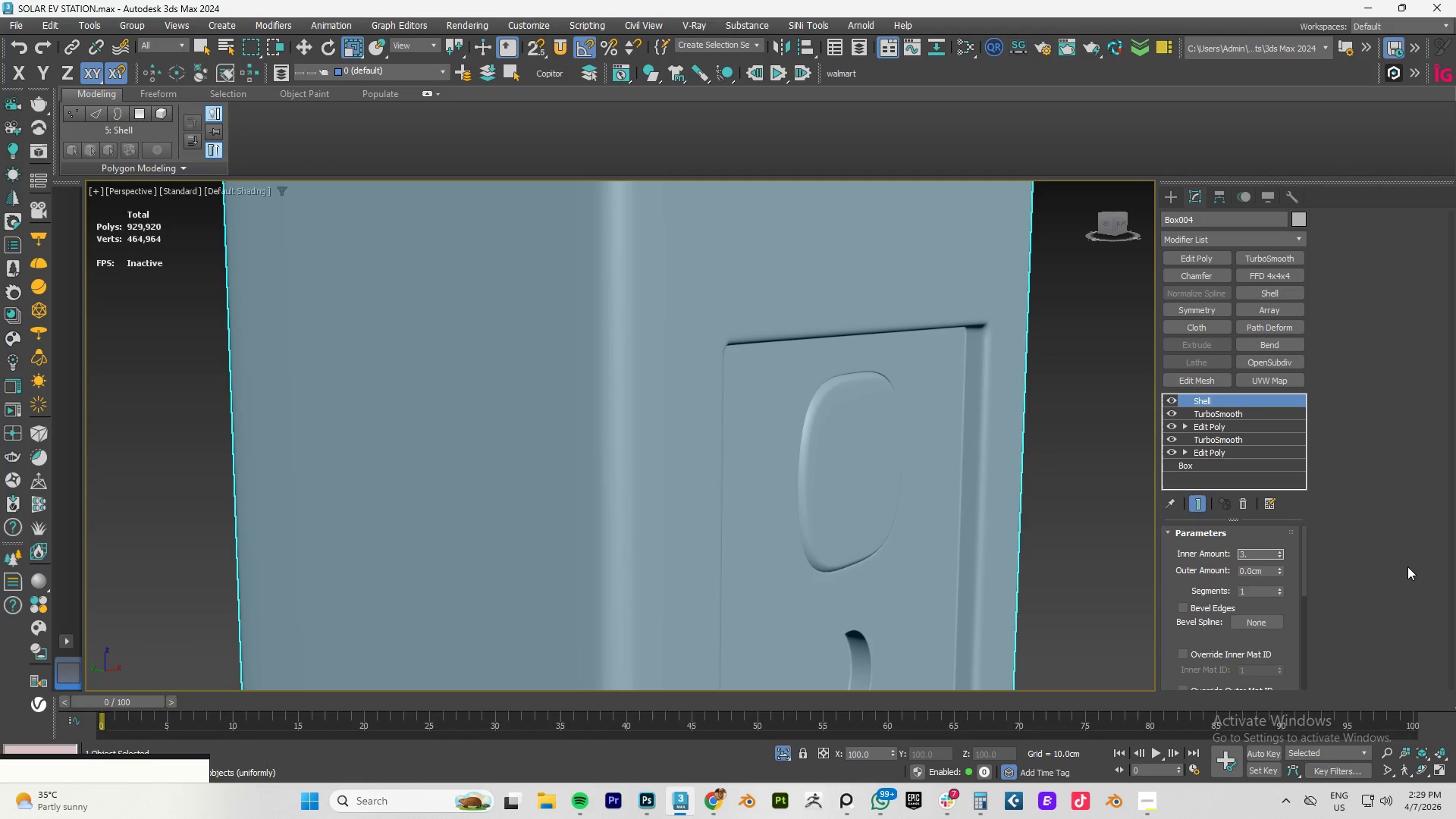 
key(NumpadEnter)
 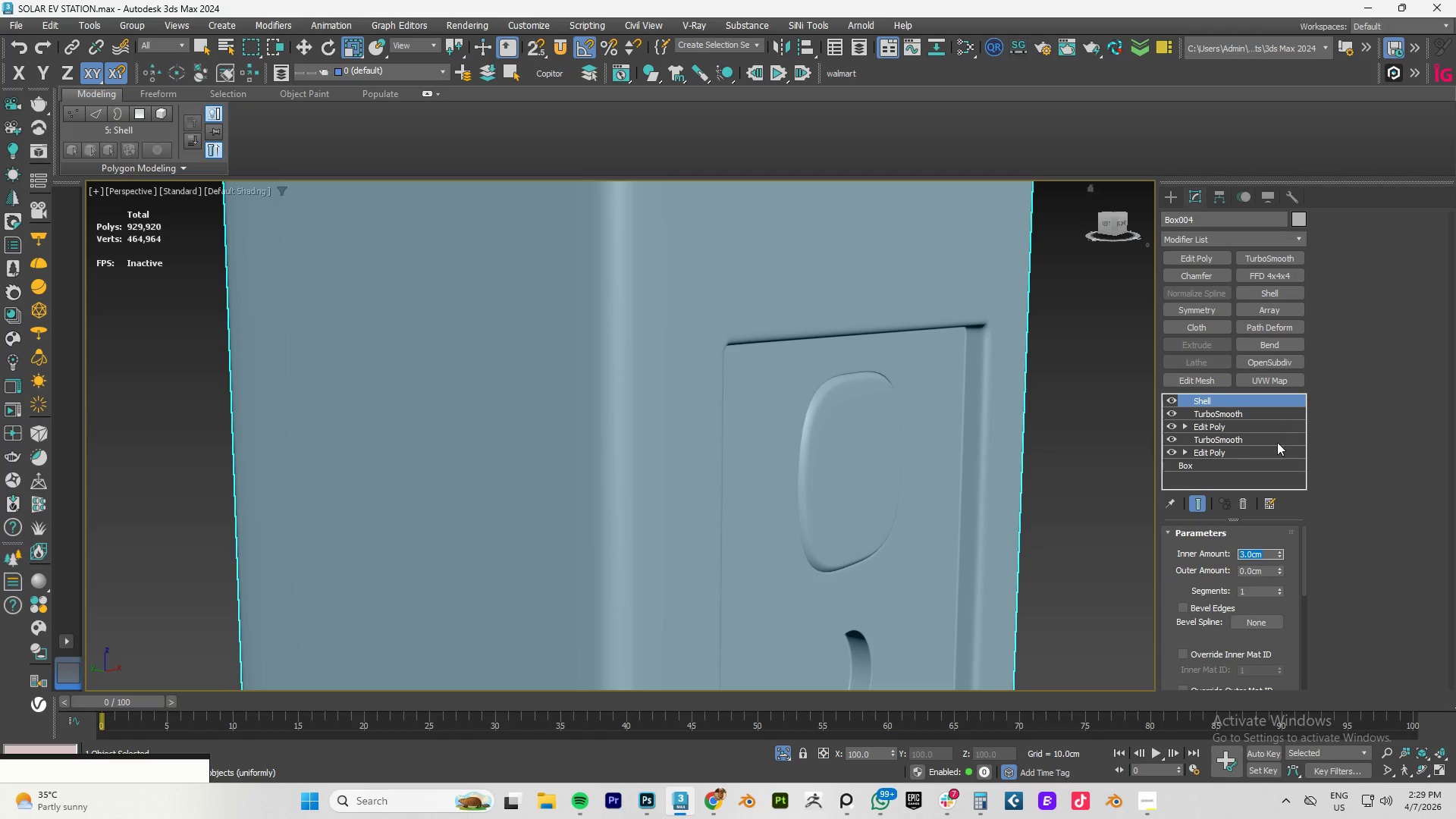 
left_click([1208, 413])
 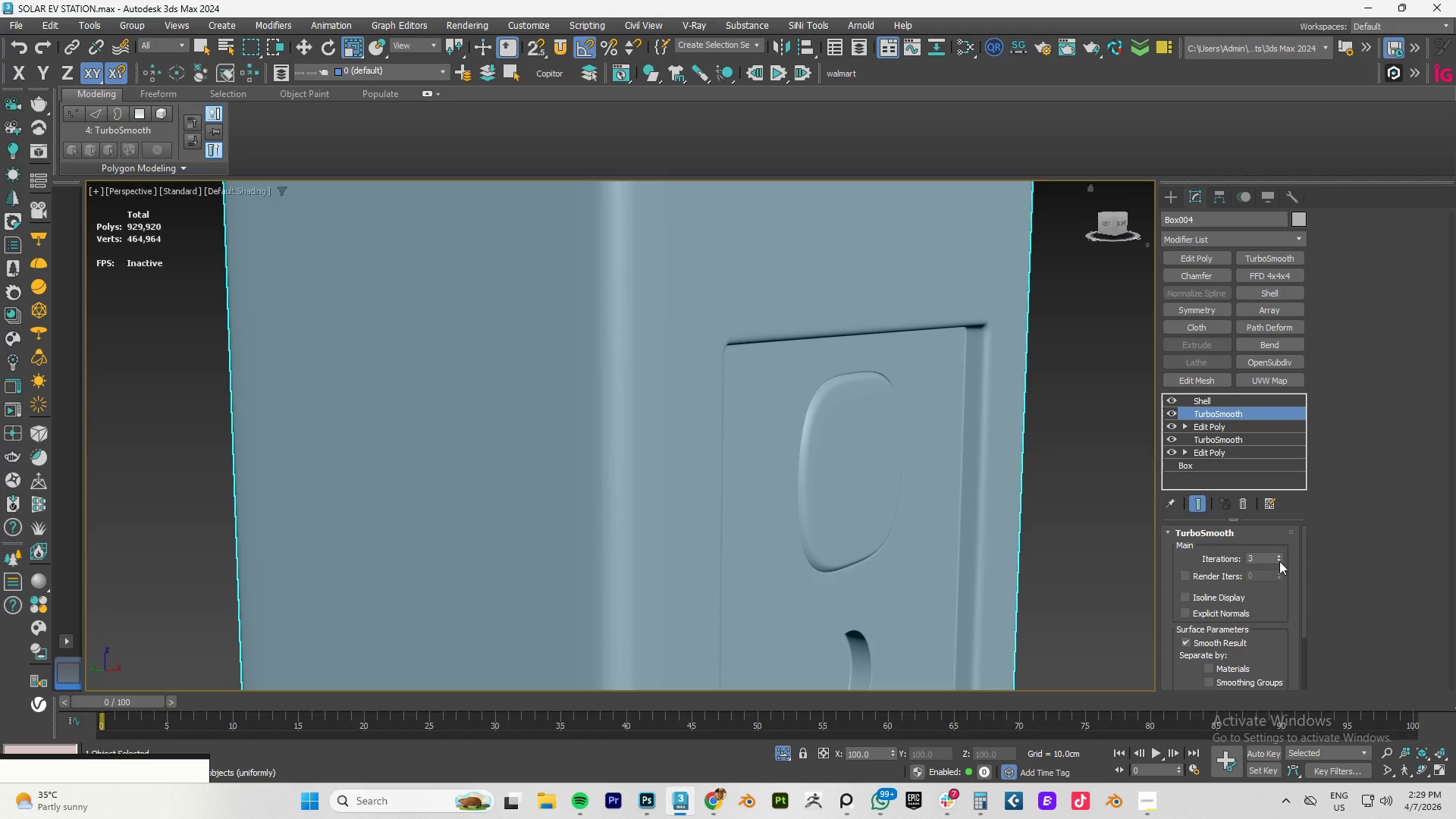 
left_click([1279, 561])
 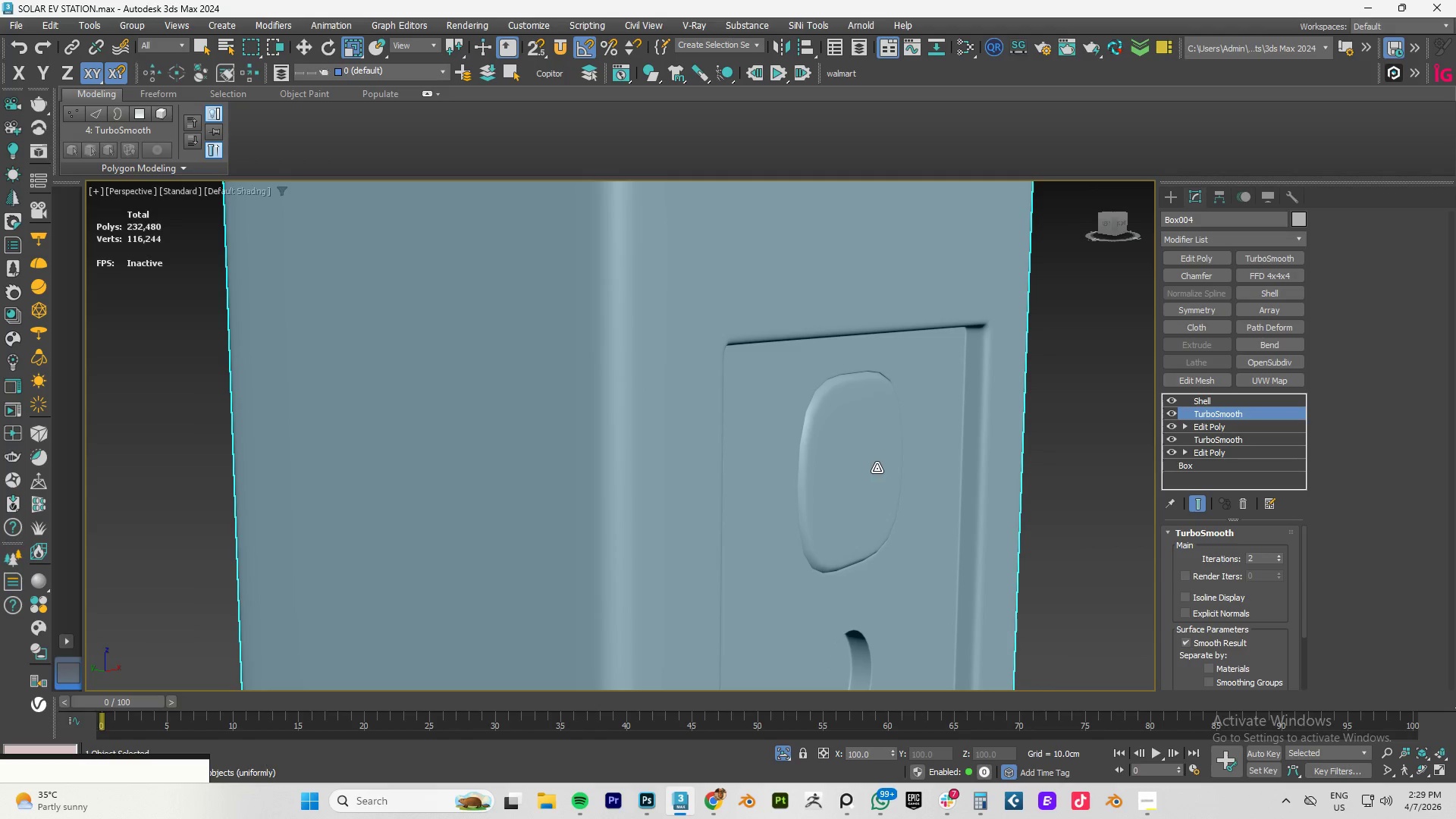 
hold_key(key=AltLeft, duration=0.98)
 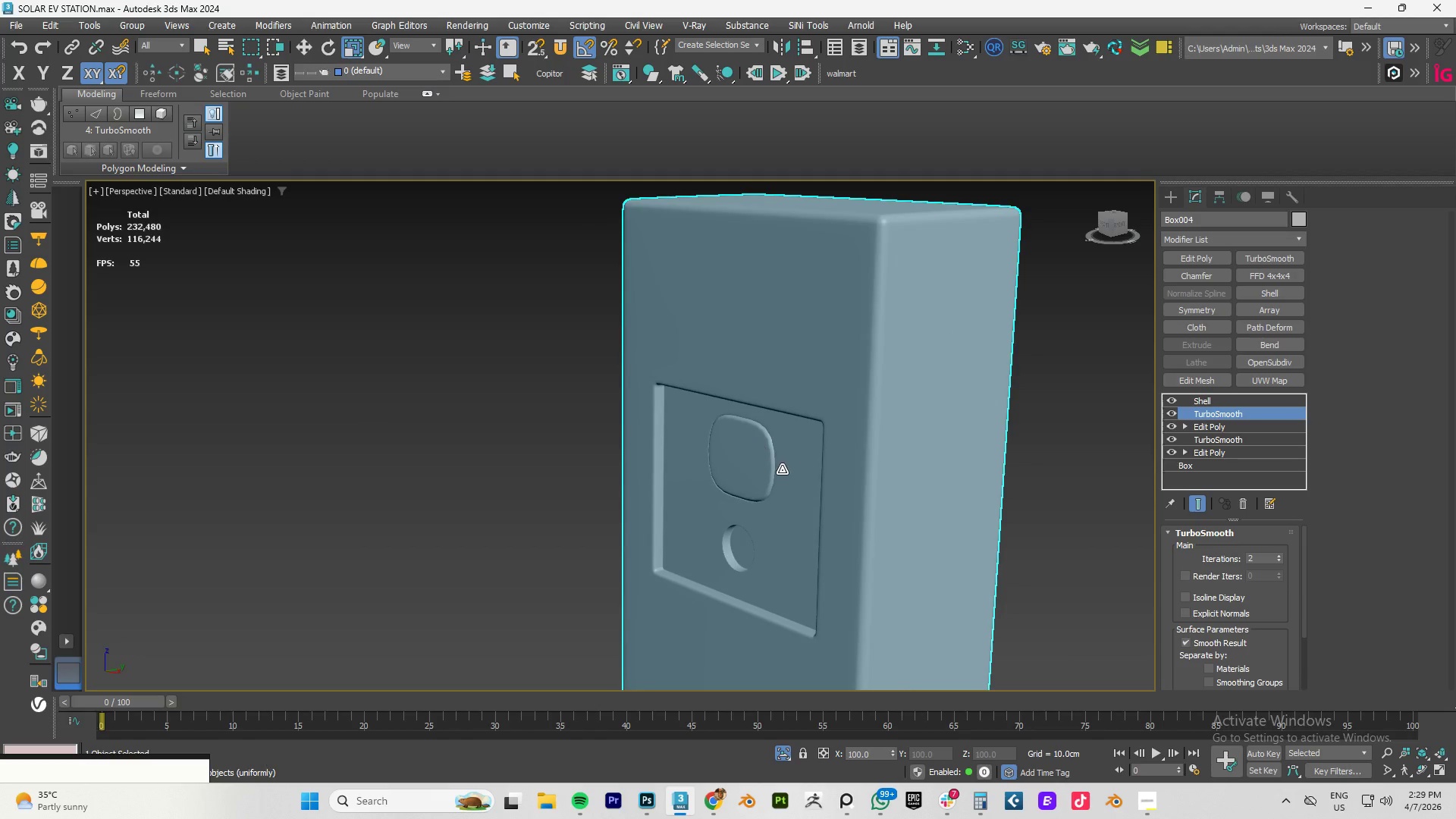 
scroll: coordinate [899, 436], scroll_direction: down, amount: 2.0
 